 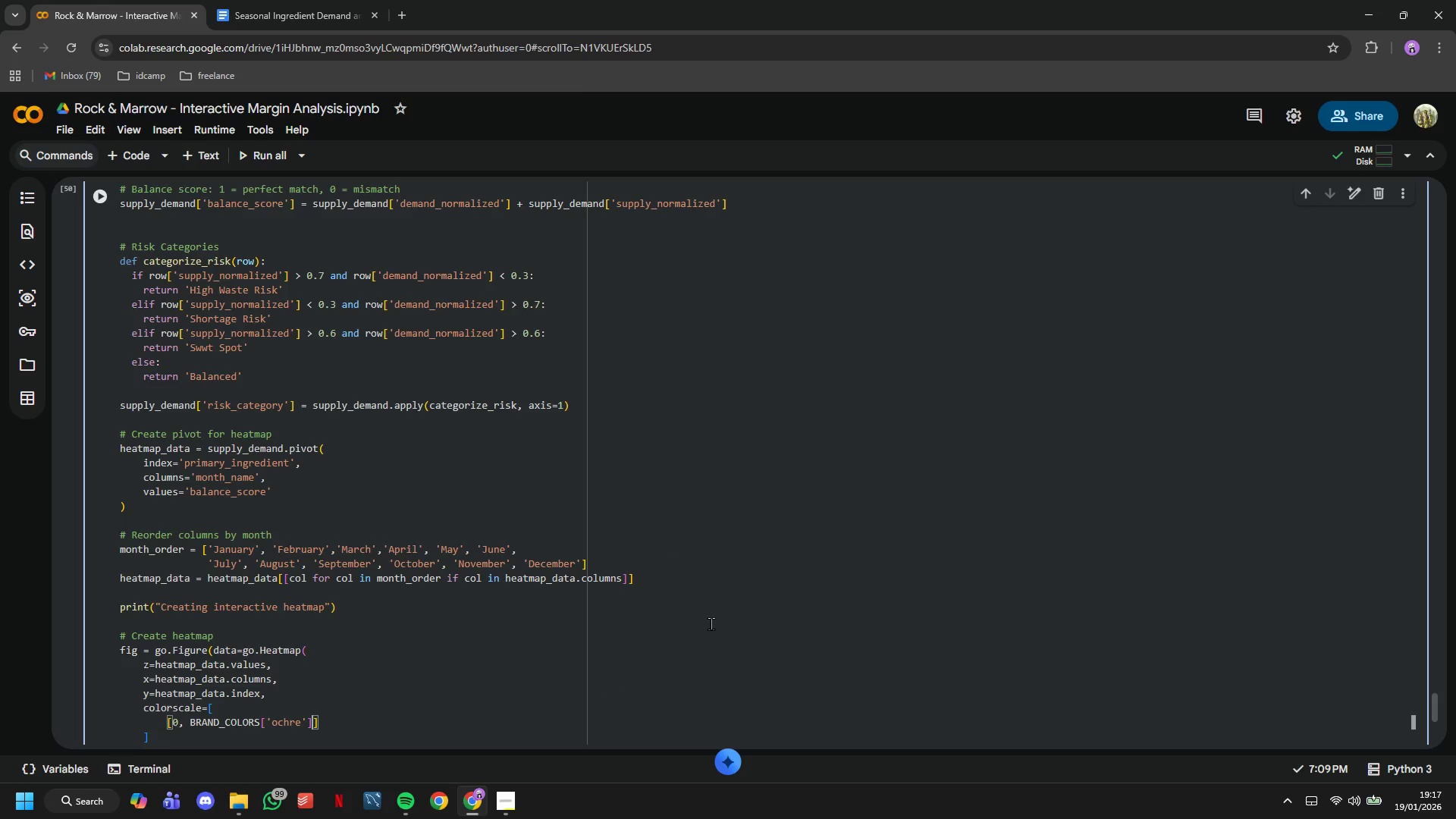 
key(ArrowRight)
 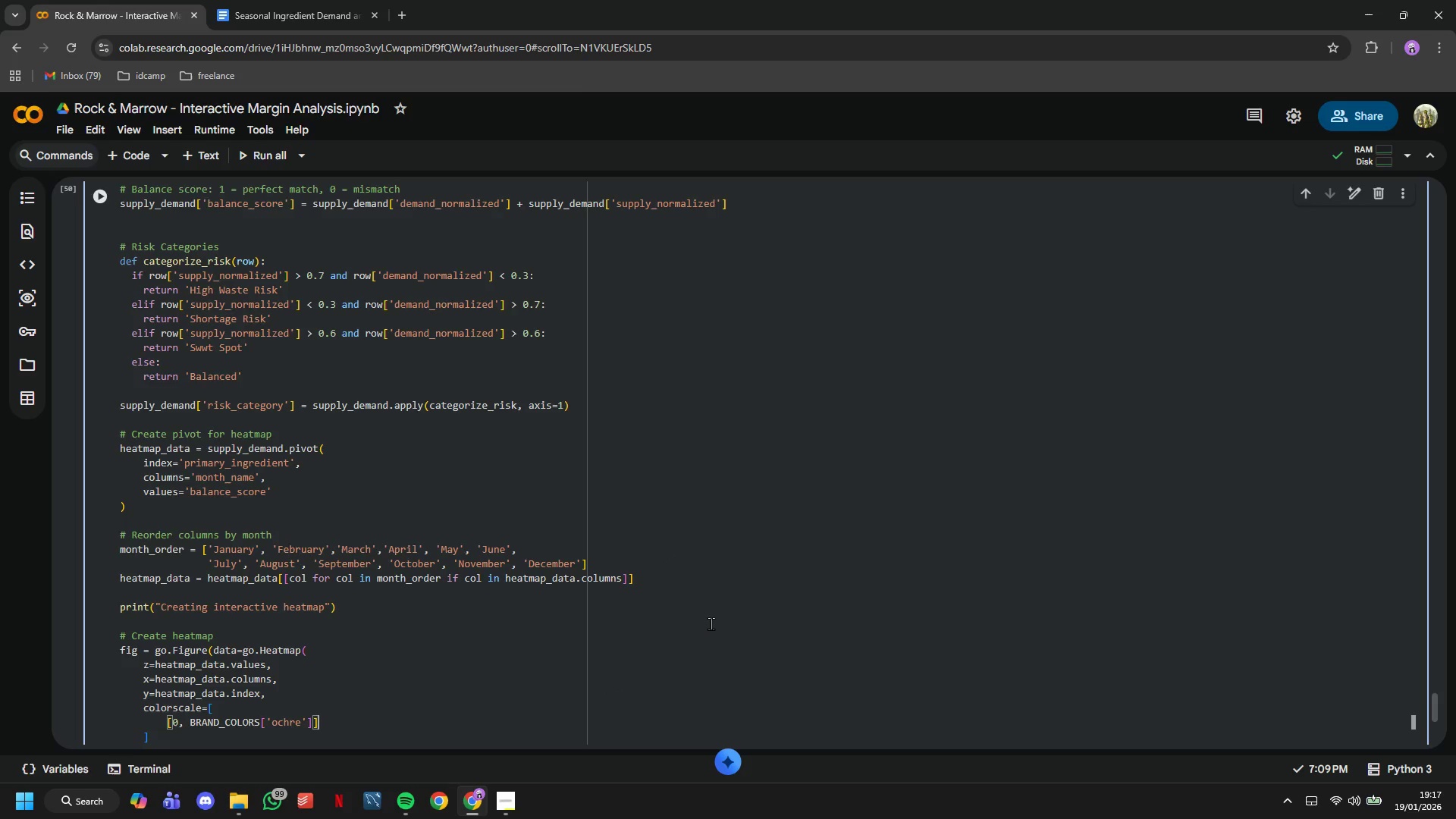 
type(, # Low balance = waste/shortage risk)
 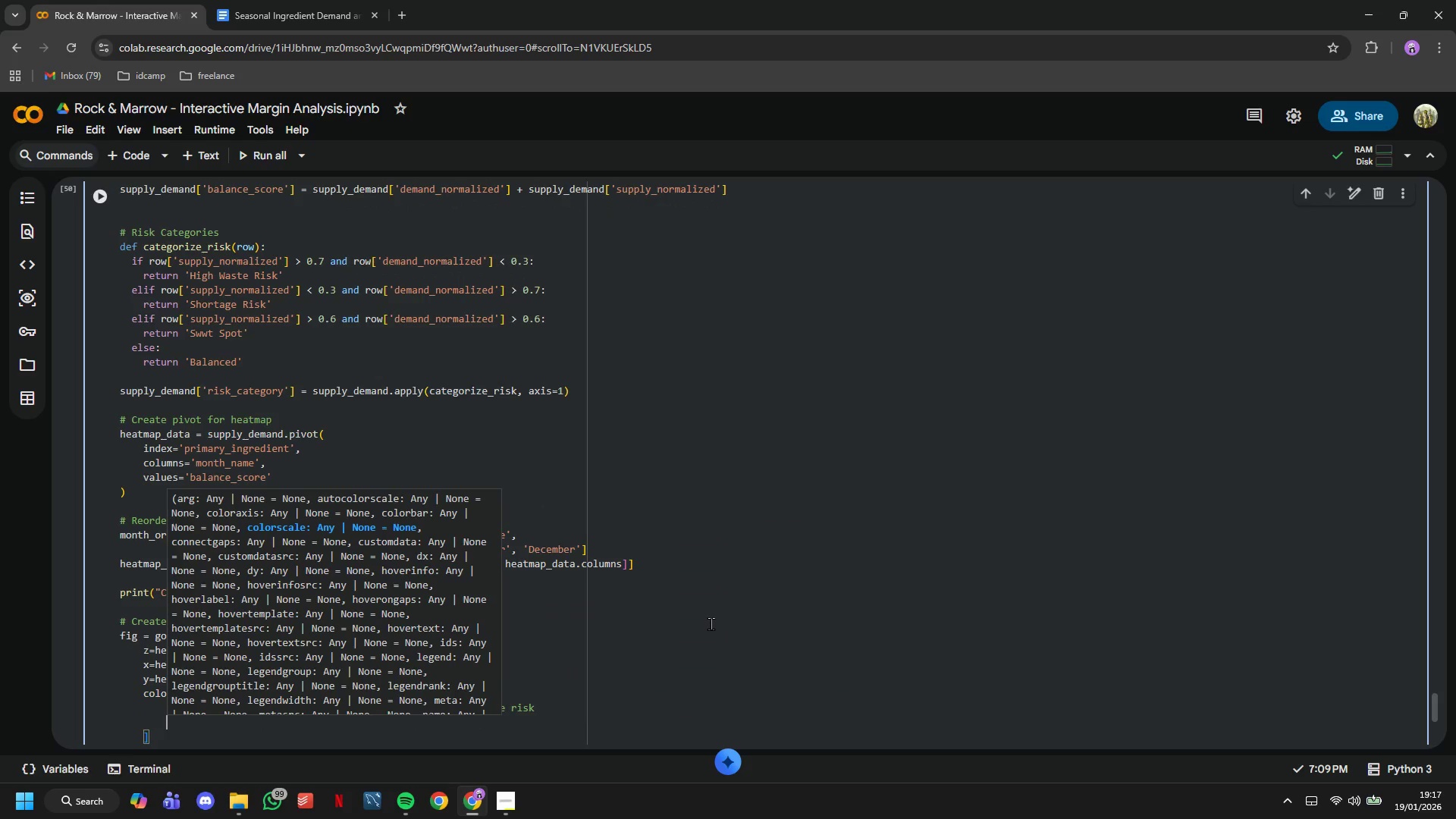 
 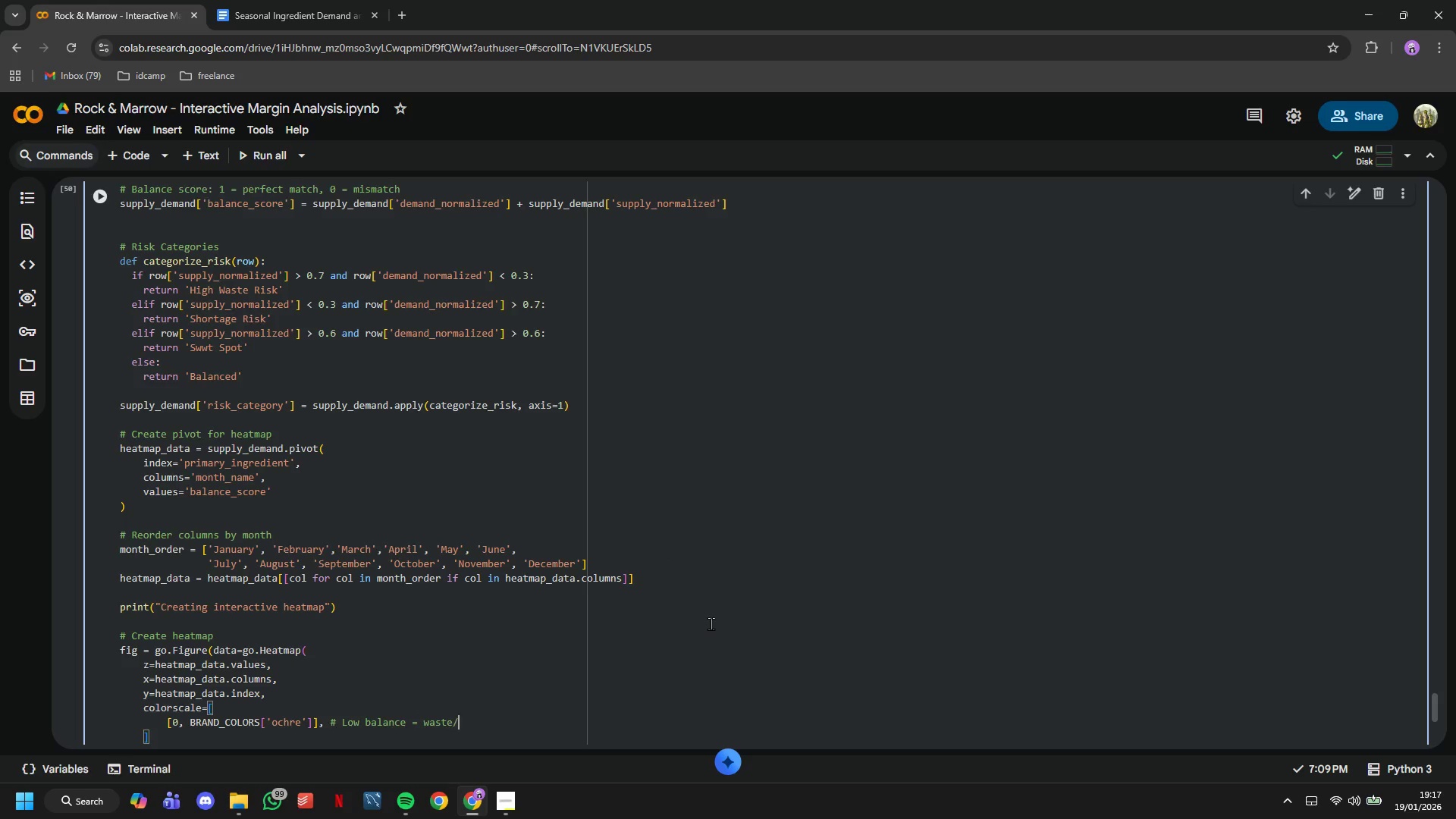 
key(Enter)
 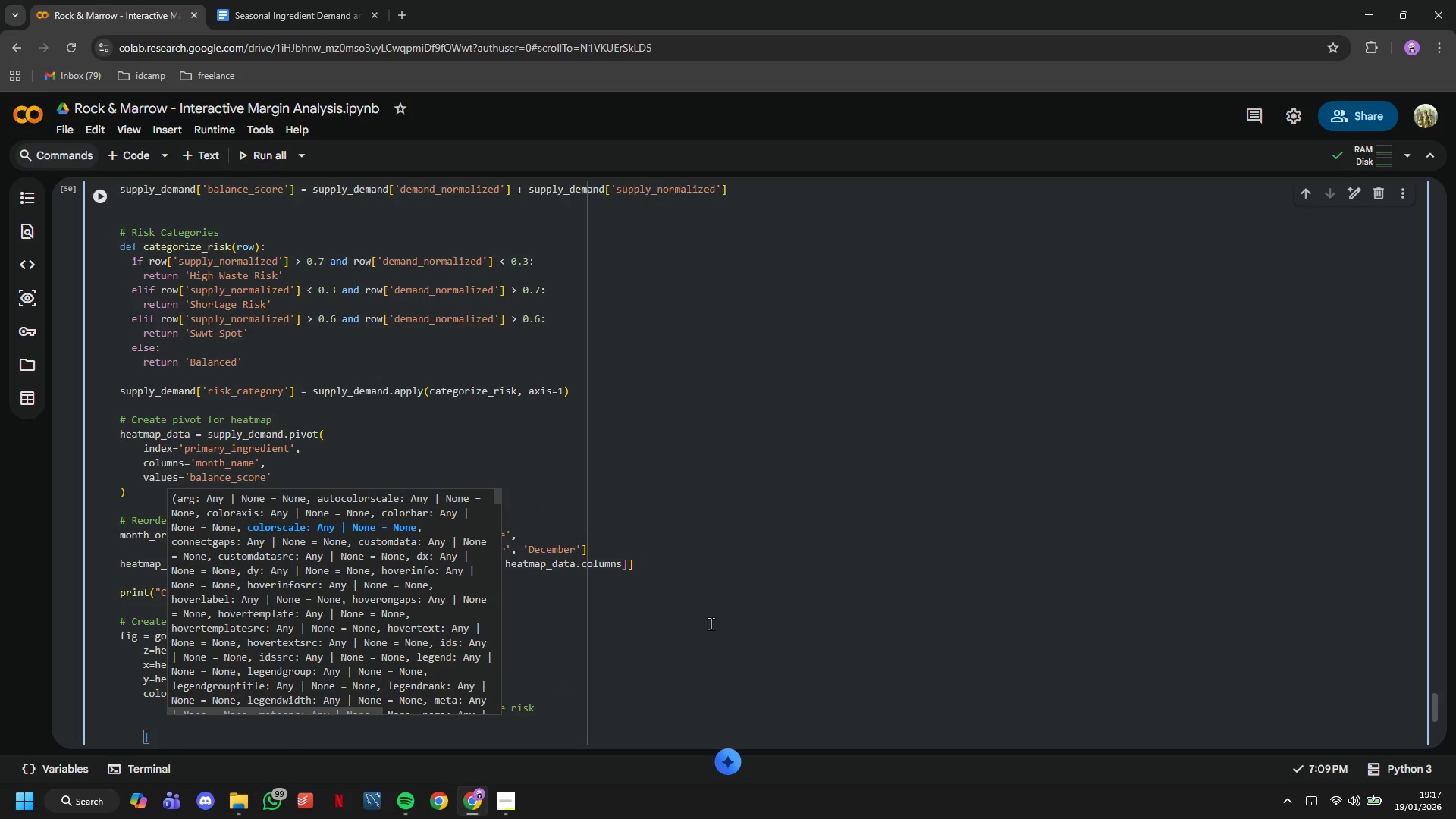 
type([0.5, b)
key(Backspace)
type(BRAND_COLORS['slate)
 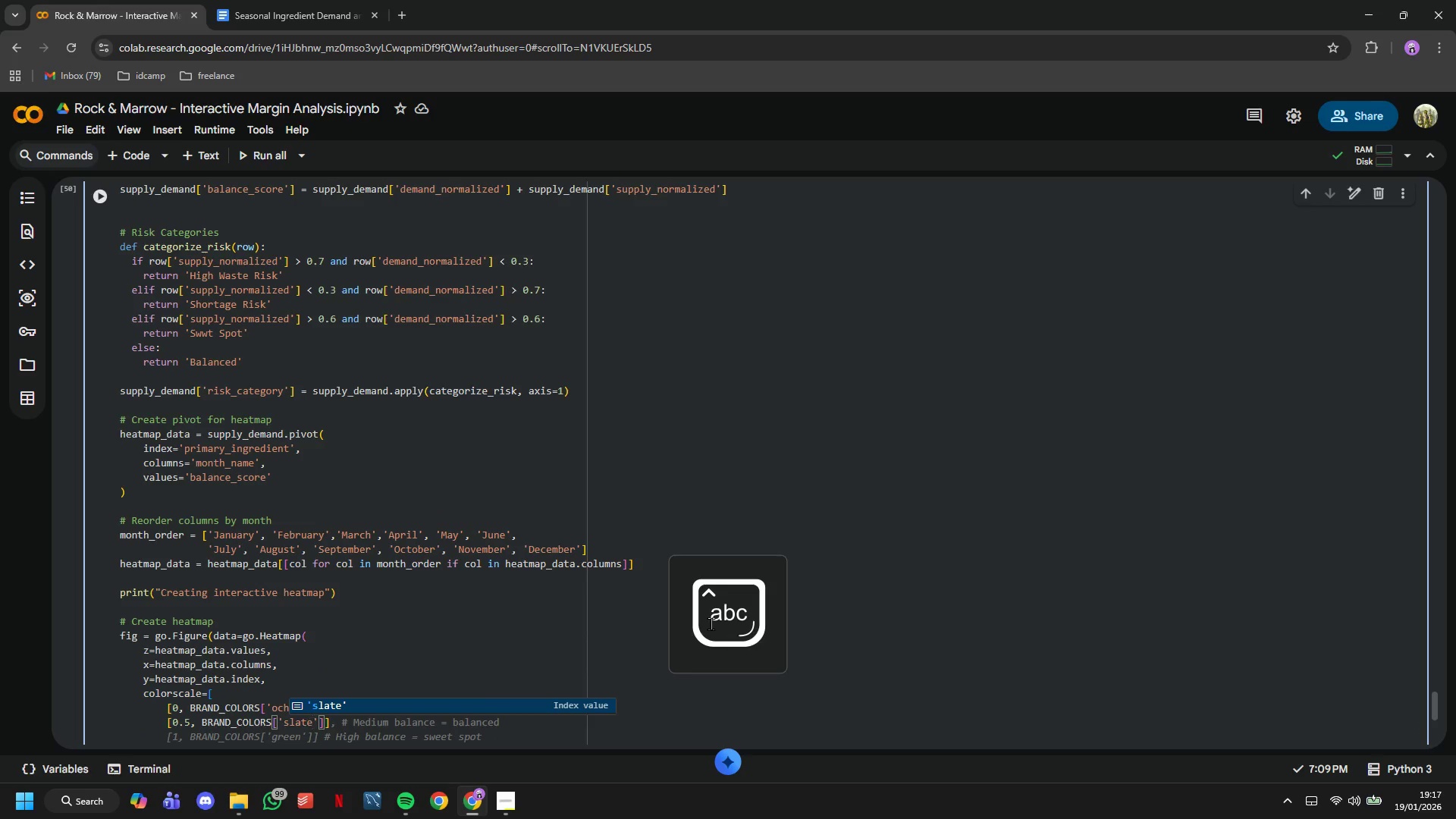 
key(ArrowRight)
 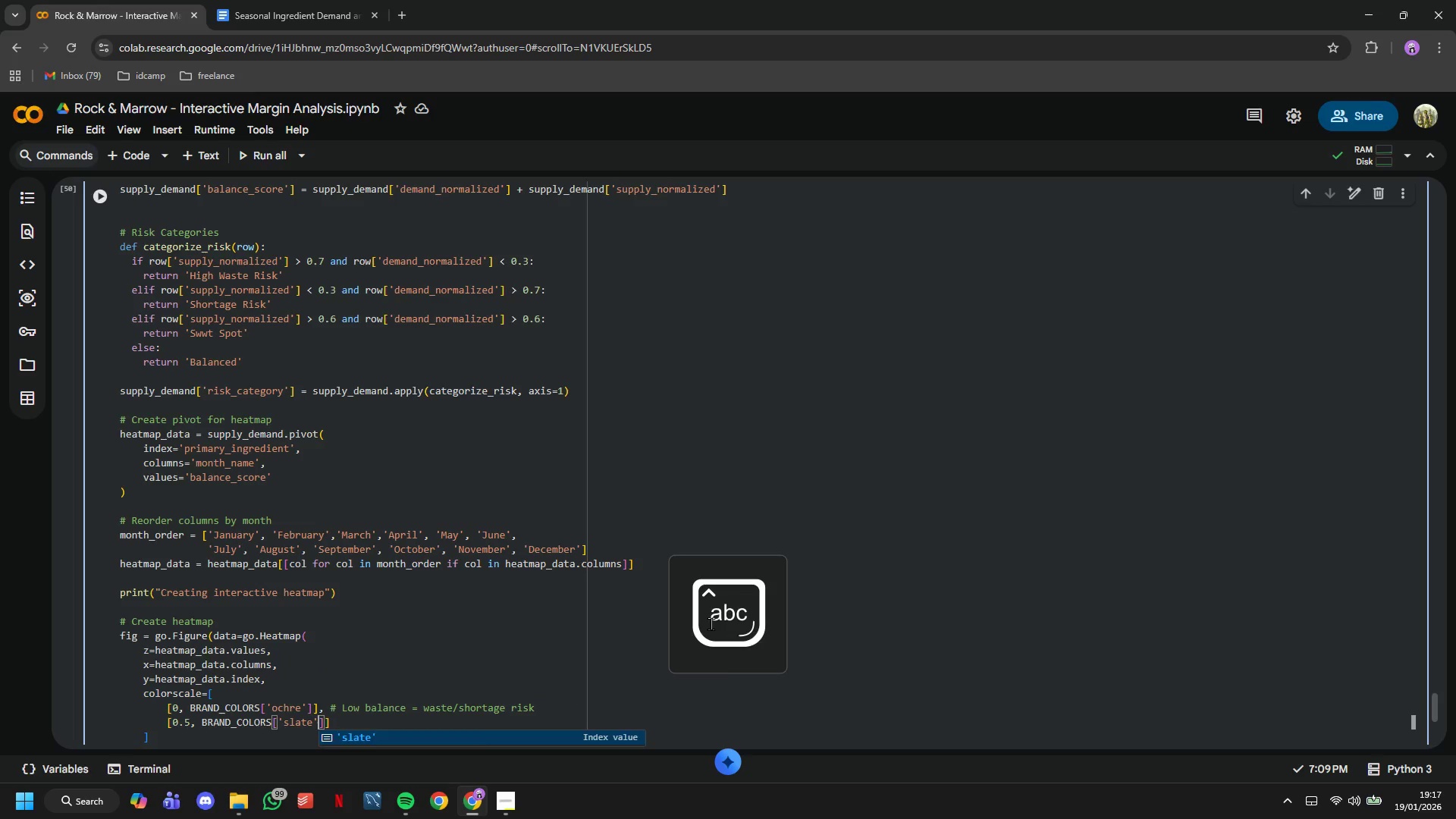 
key(ArrowRight)
 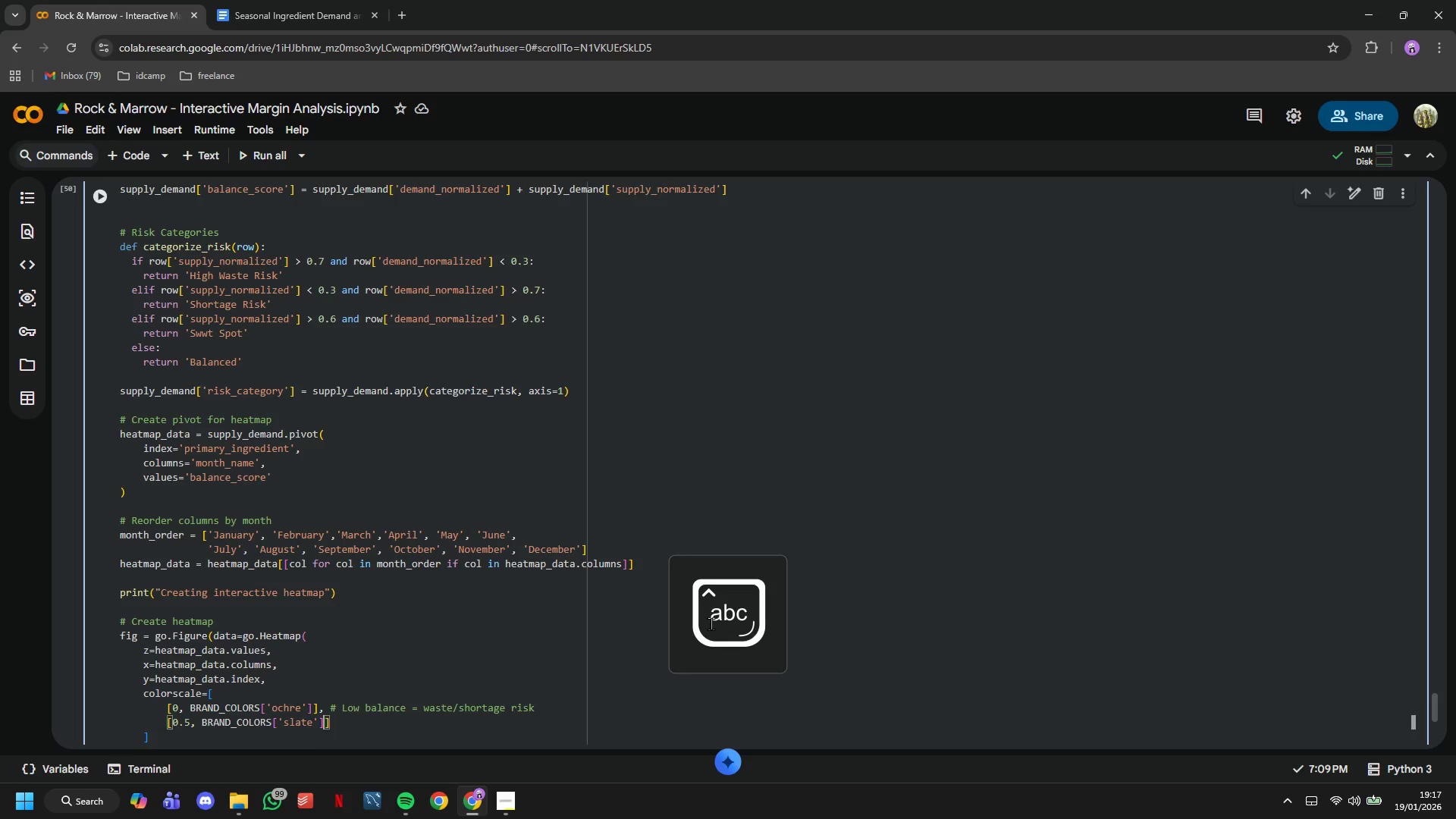 
key(ArrowRight)
 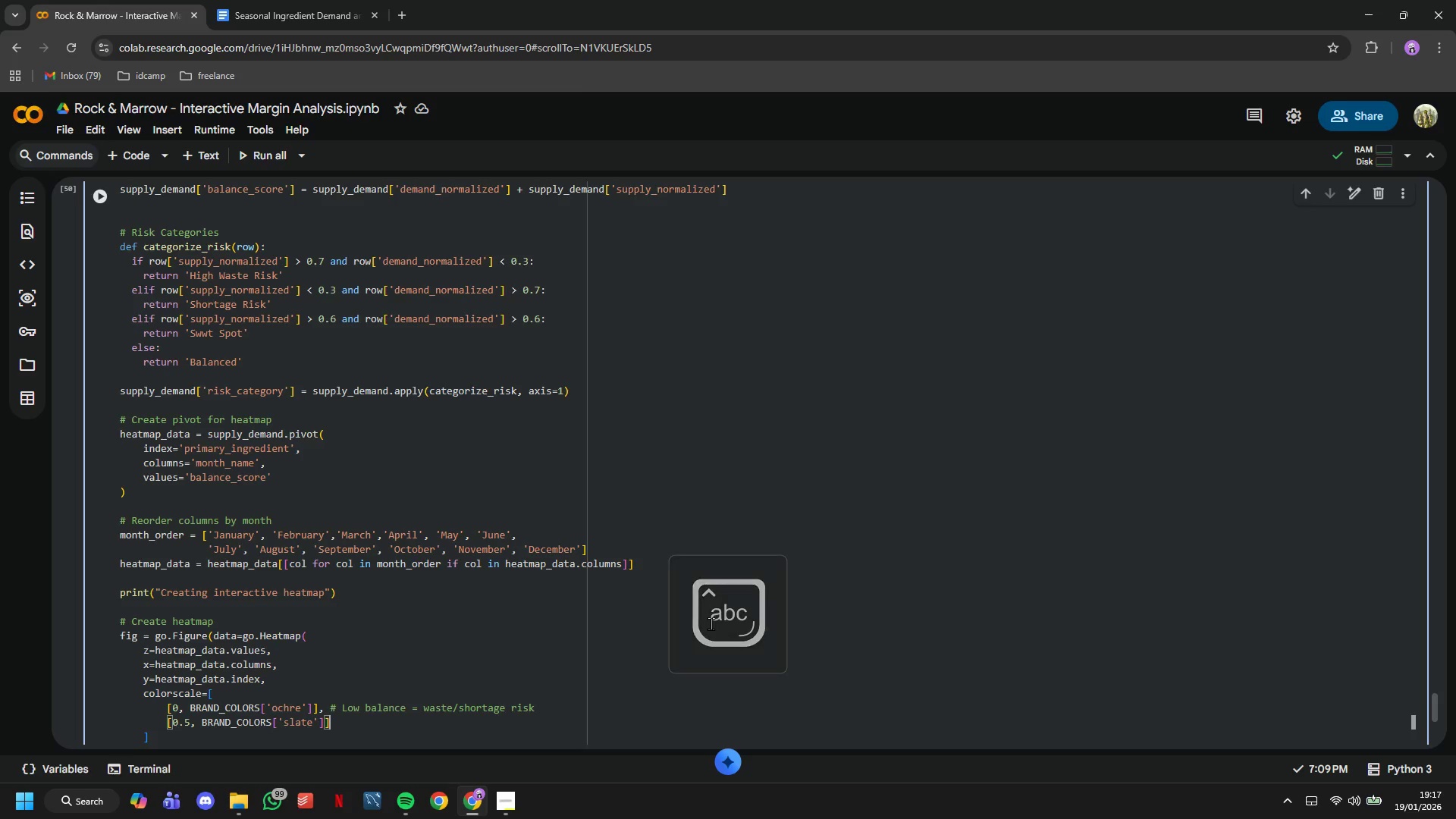 
type(, # Medium balance)
 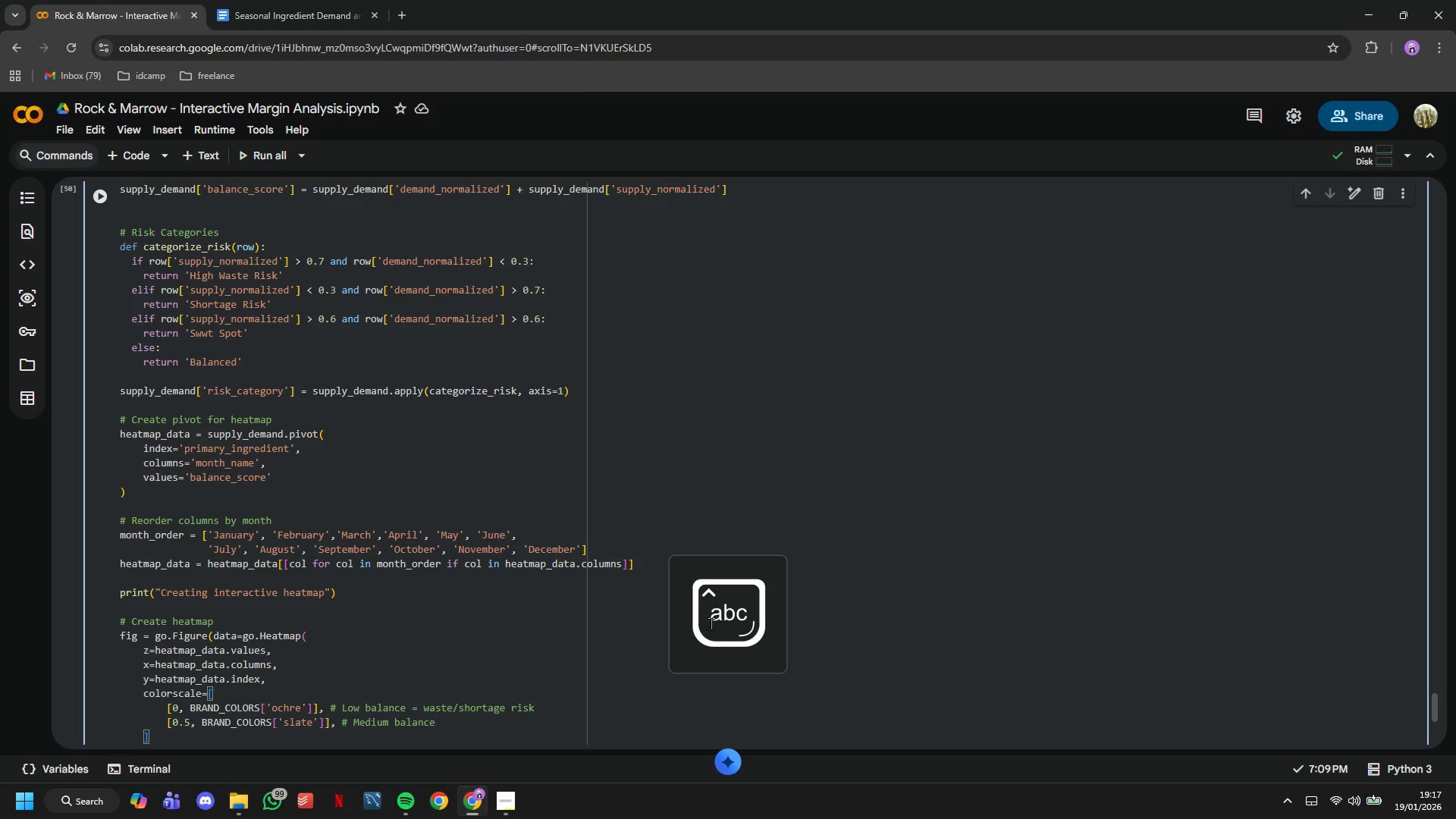 
key(Enter)
 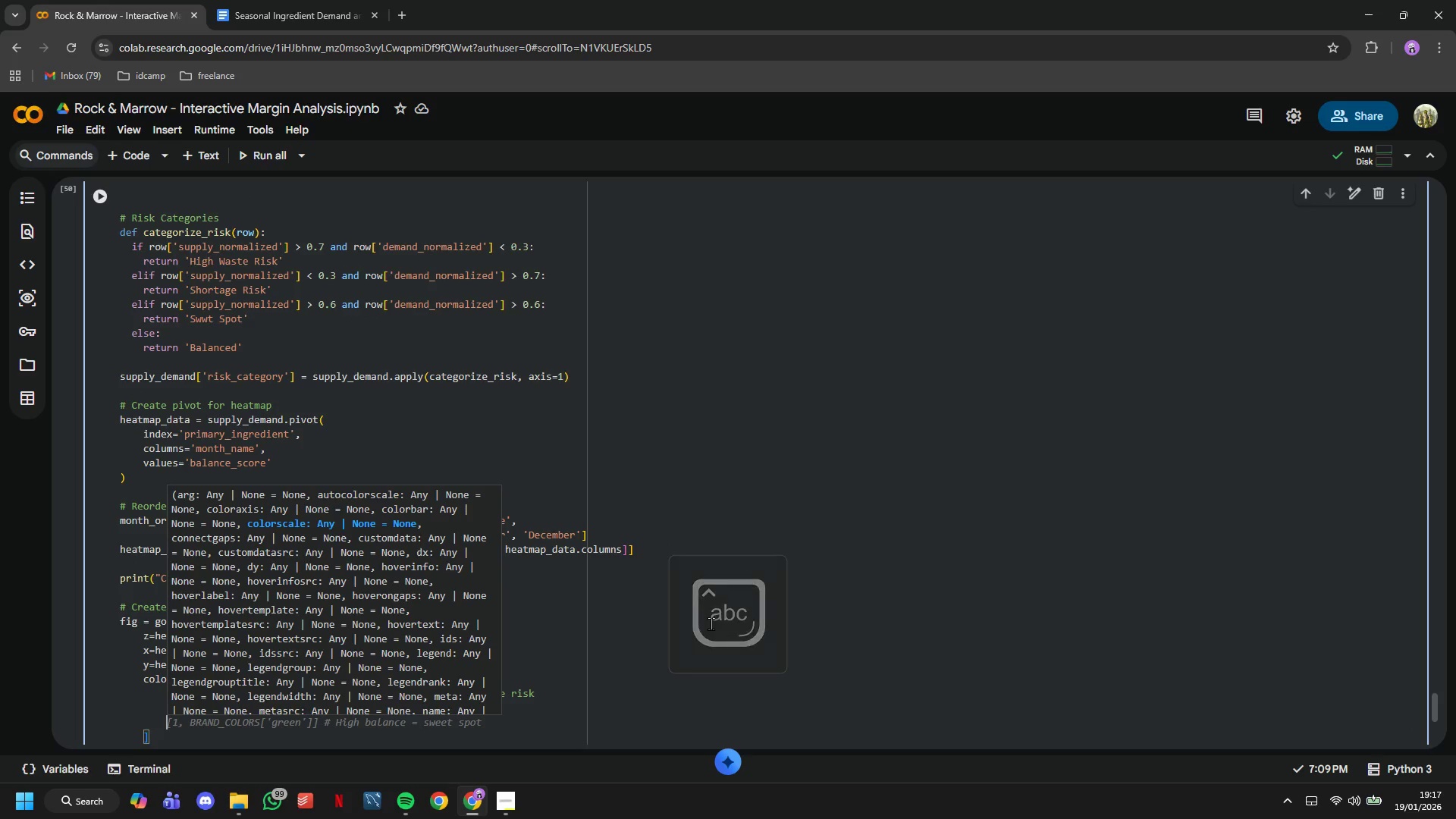 
type(;1)
key(Backspace)
key(Backspace)
type([1, BRAND_COLORS['green)
 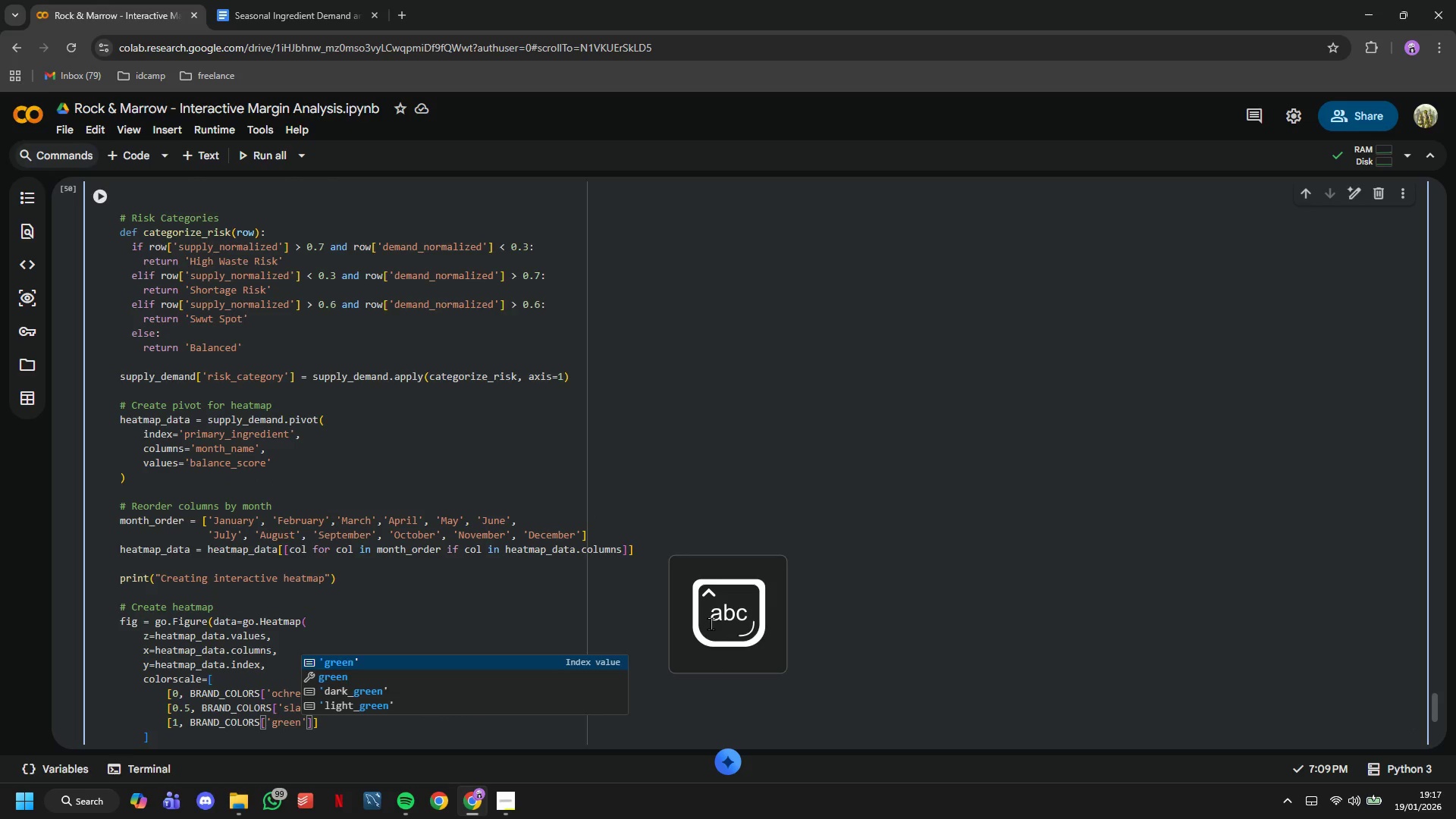 
key(ArrowRight)
 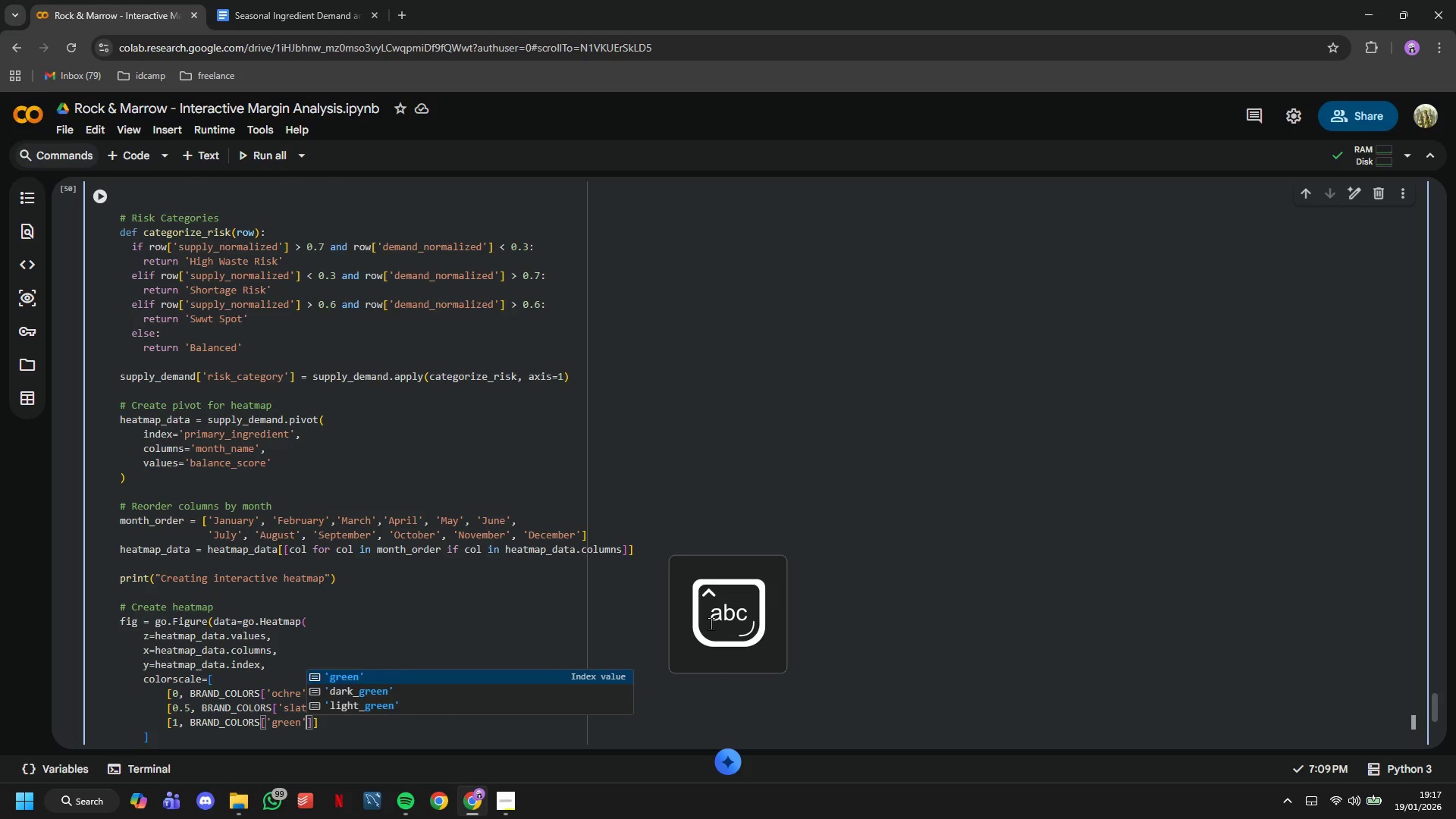 
key(ArrowRight)
 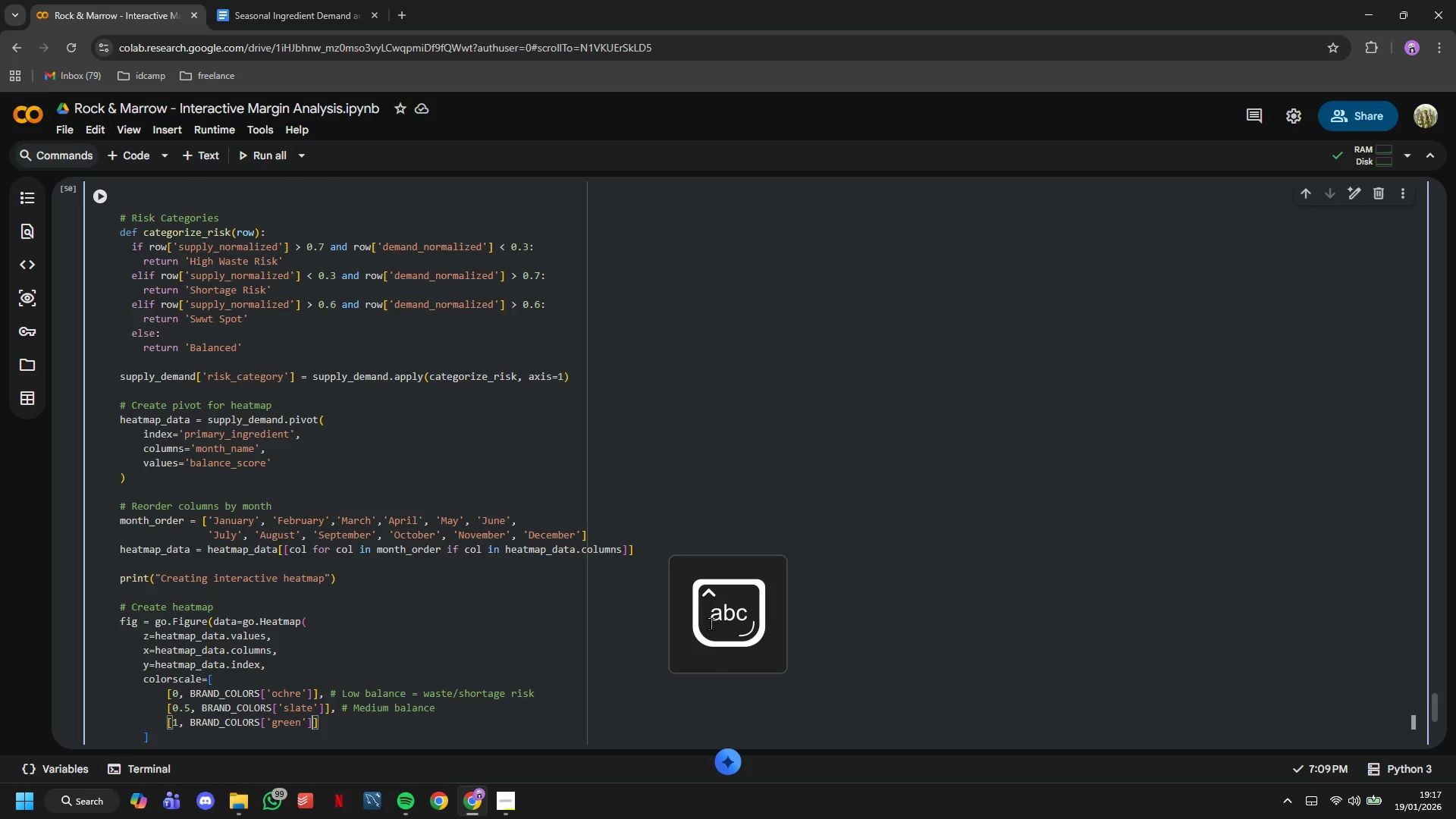 
key(ArrowRight)
 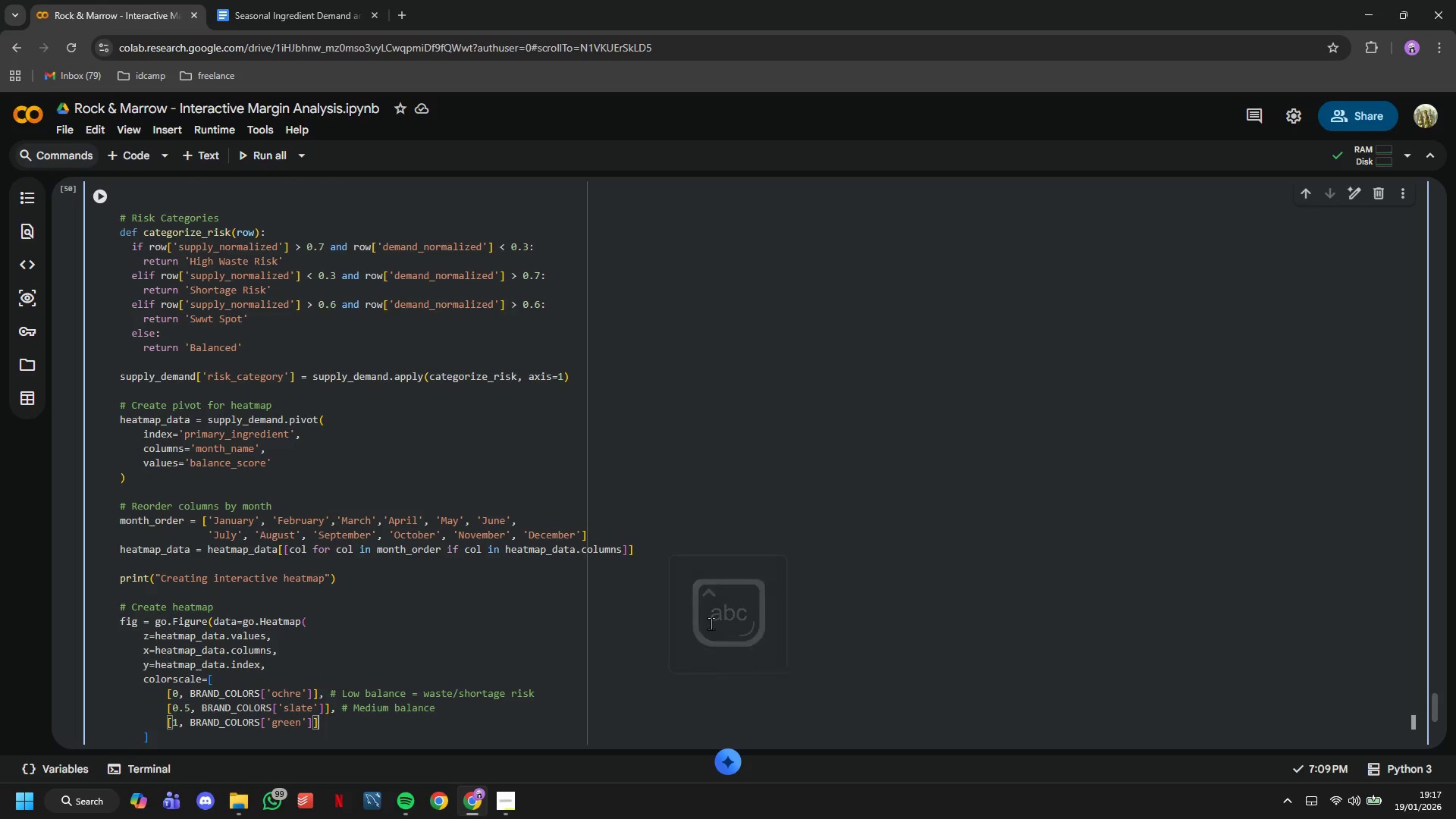 
type( # High balance = w)
key(Backspace)
type(sweet spot)
 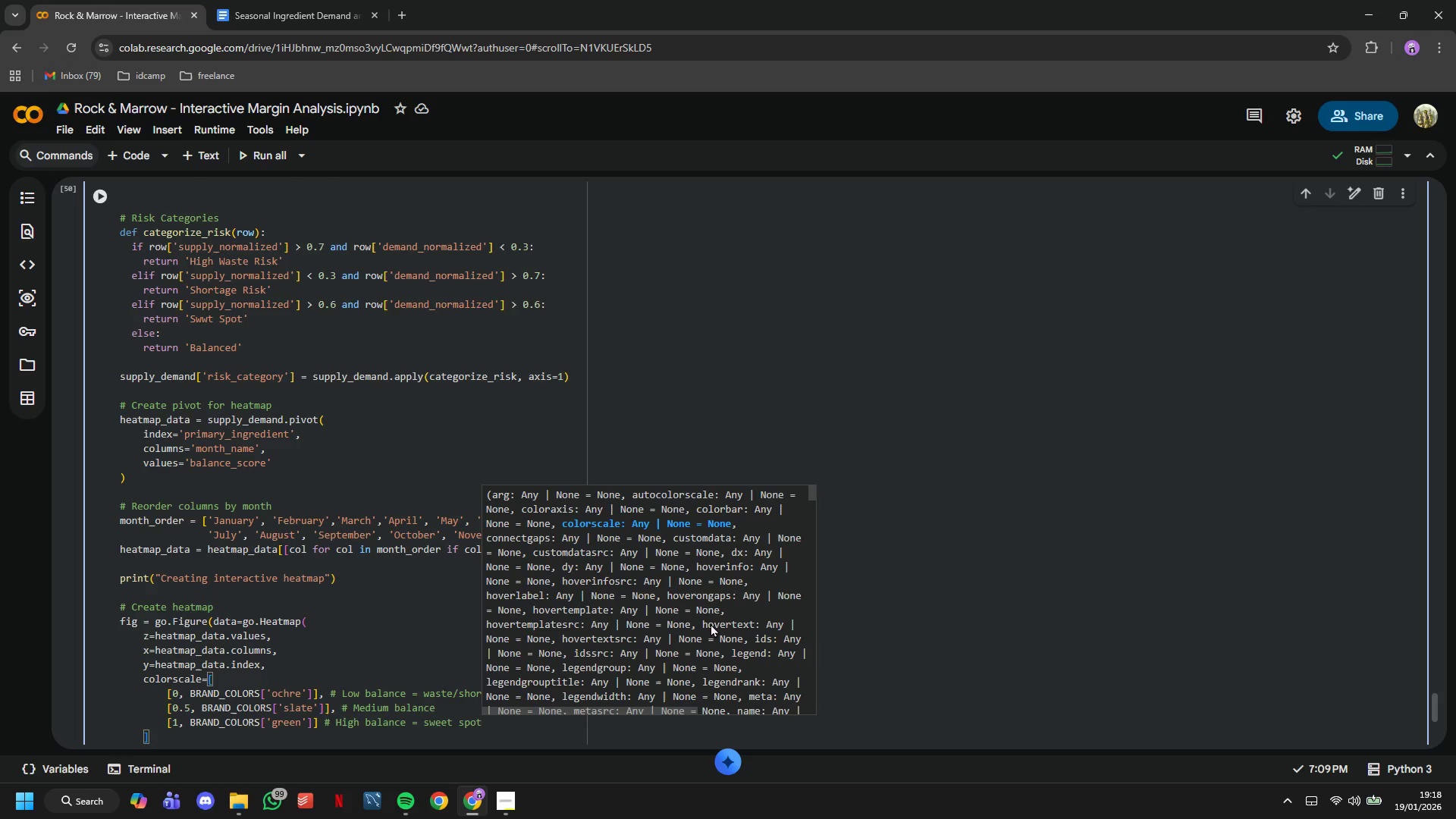 
key(ArrowDown)
 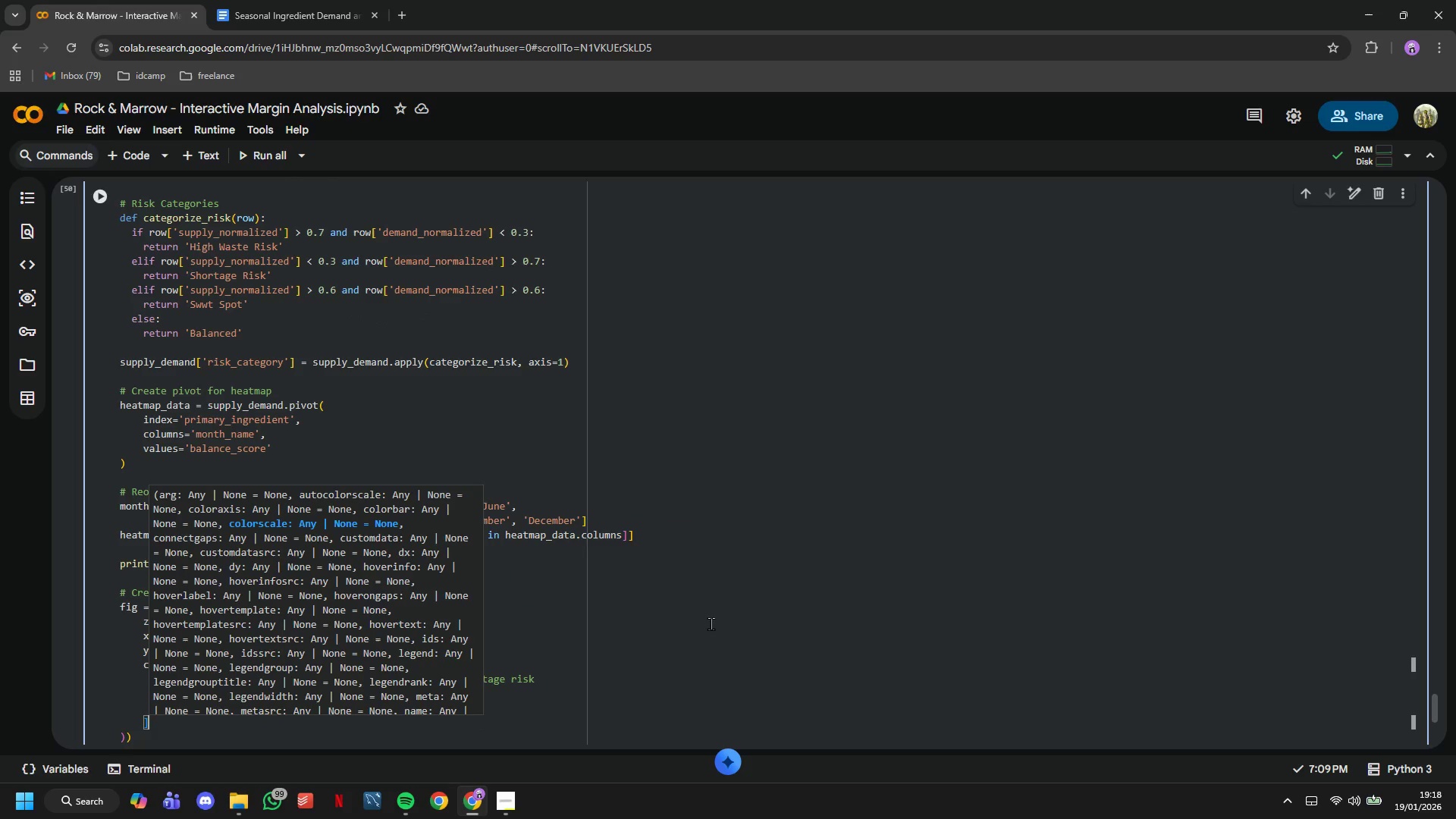 
key(Comma)
 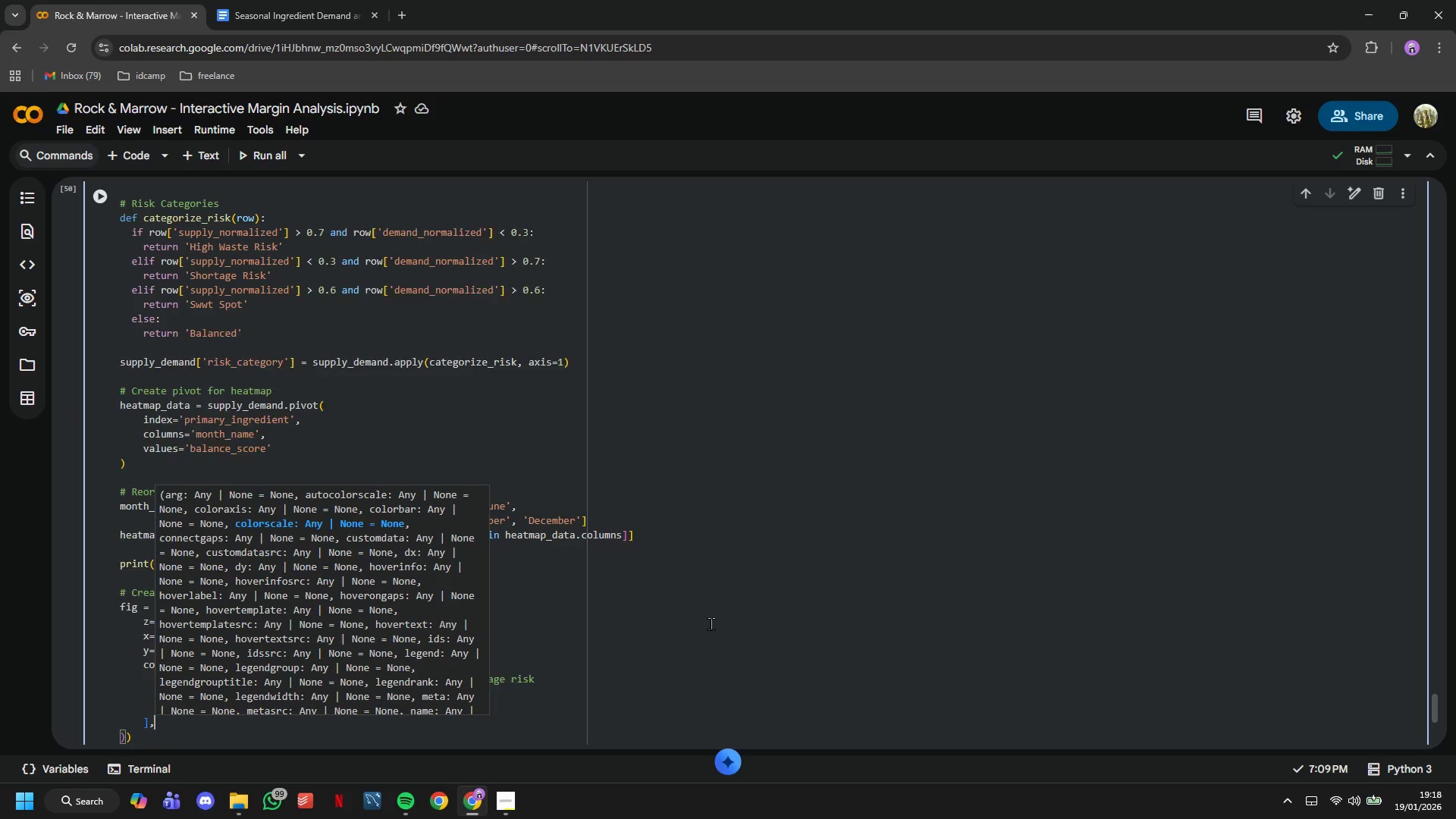 
key(Enter)
 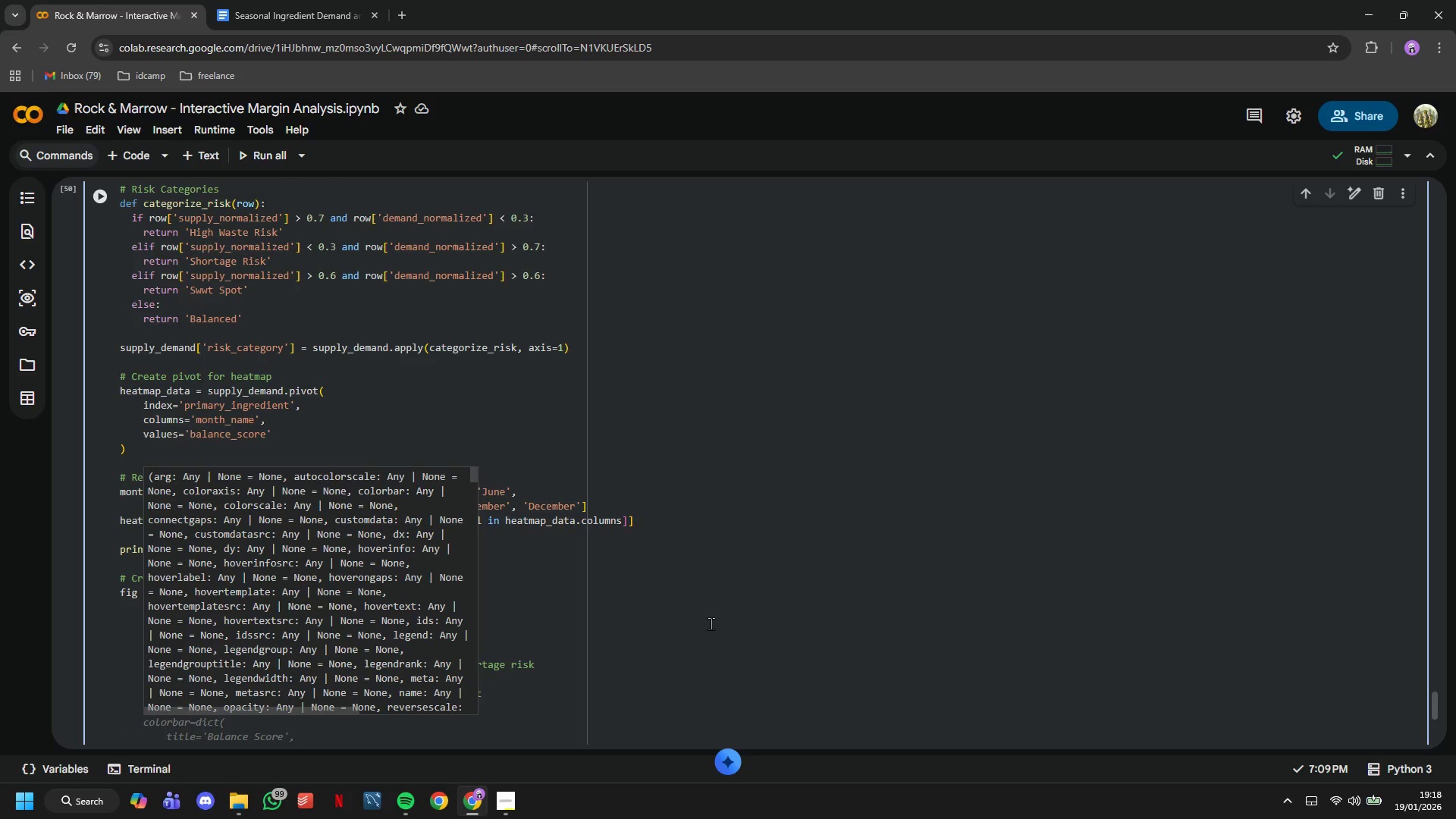 
type(colorbar=dict()
 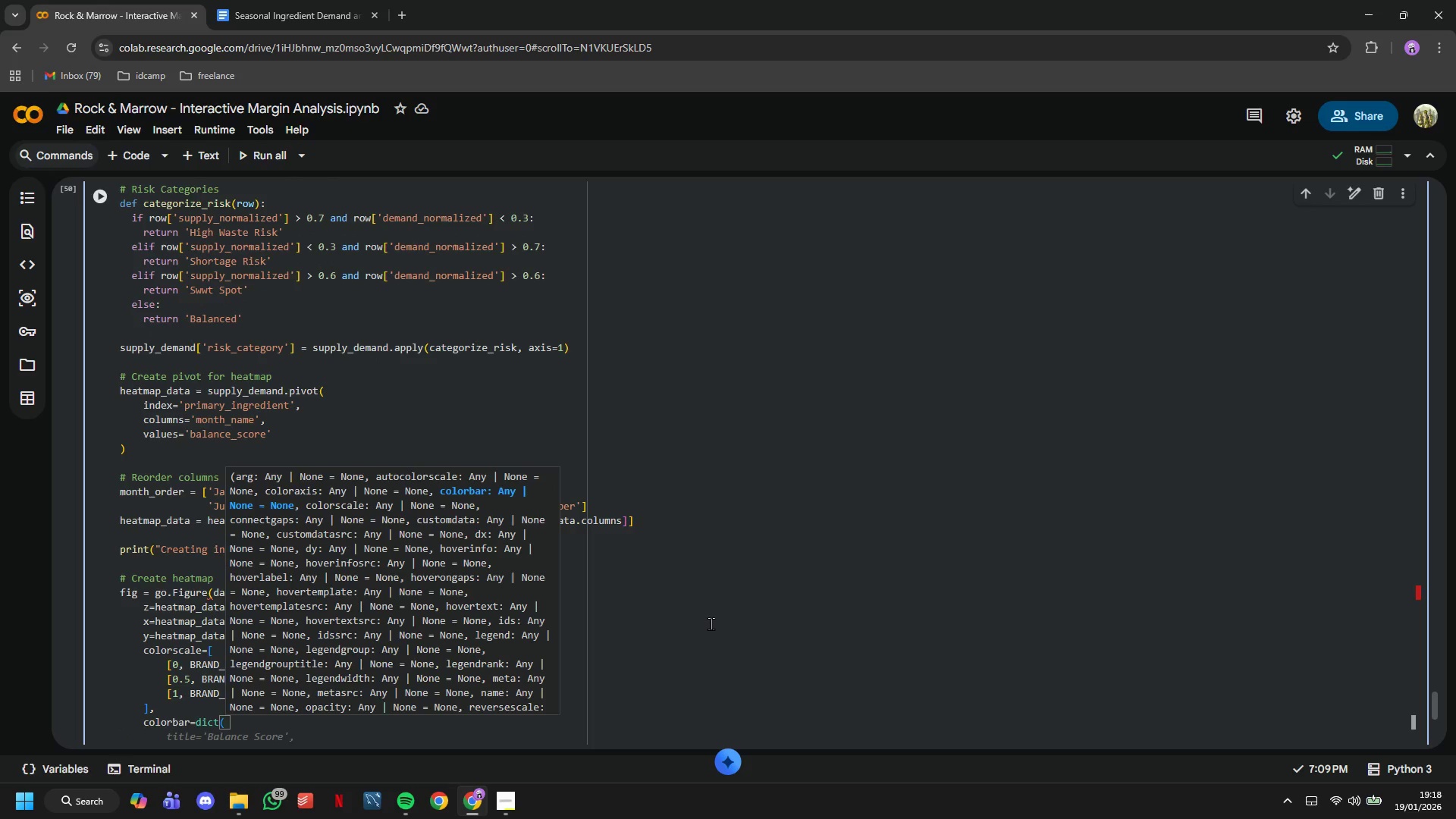 
key(Enter)
 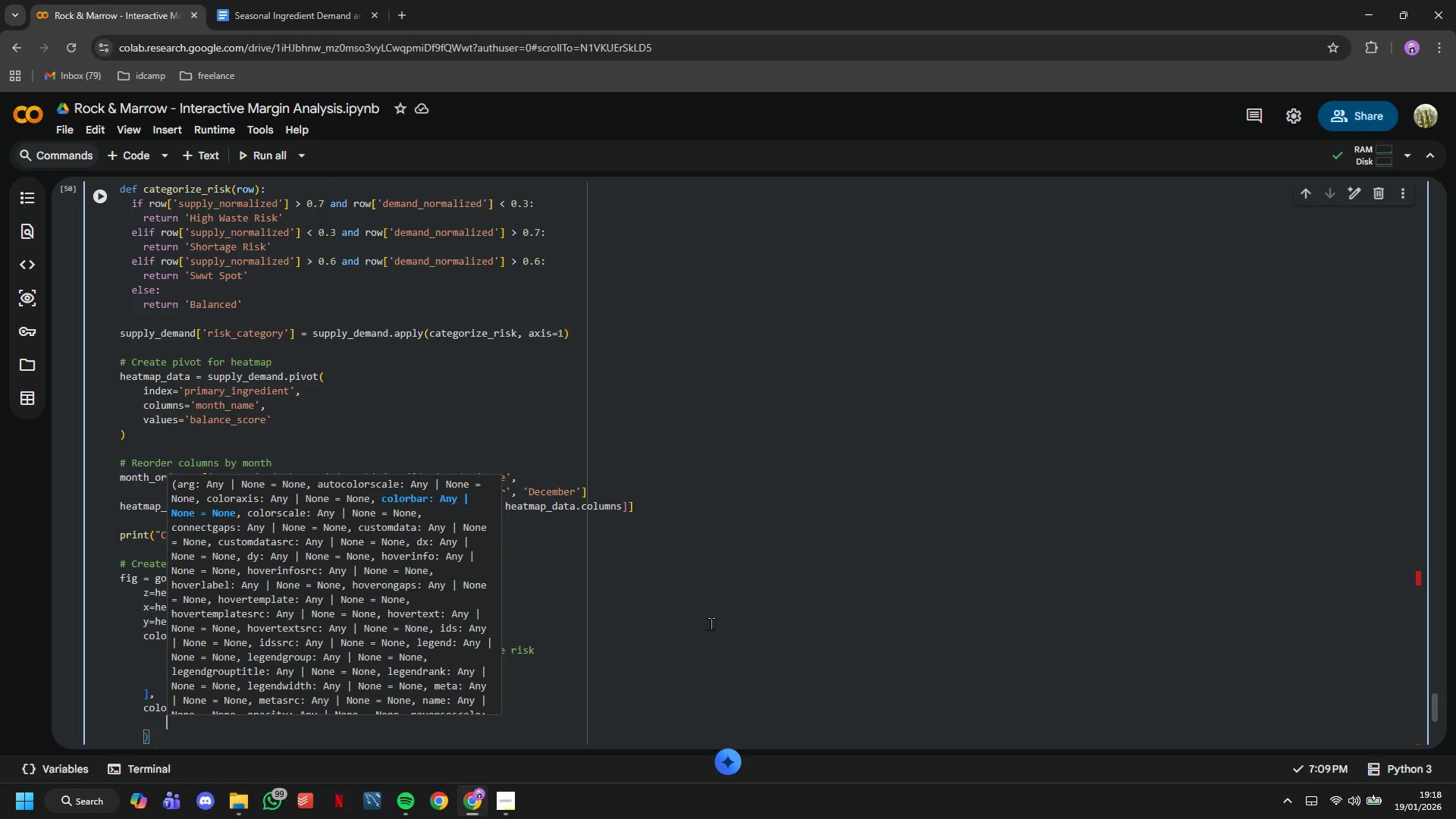 
type(titlr)
key(Backspace)
type(e='Balance<br?)
key(Backspace)
type(>Score)
 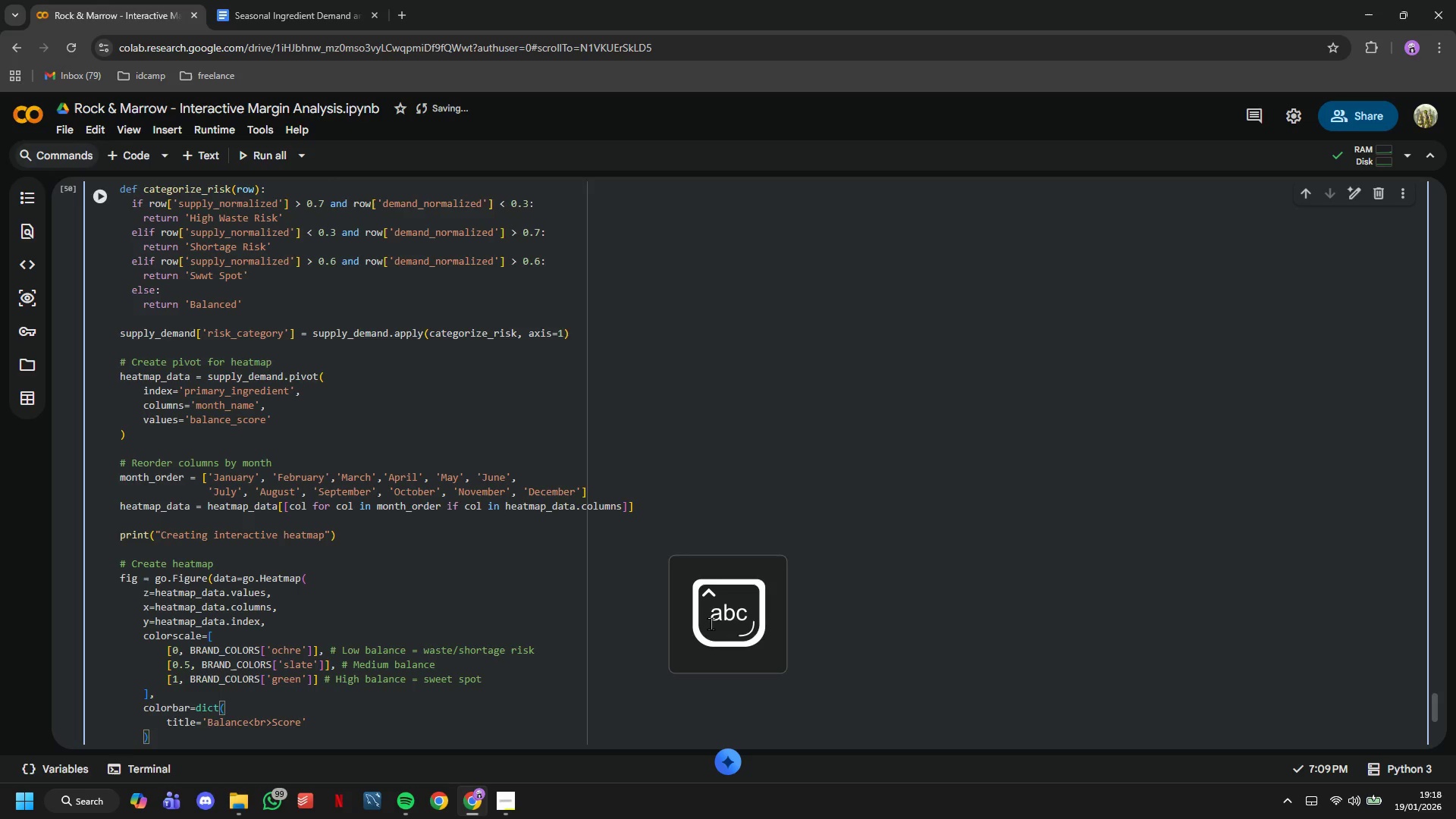 
key(ArrowRight)
 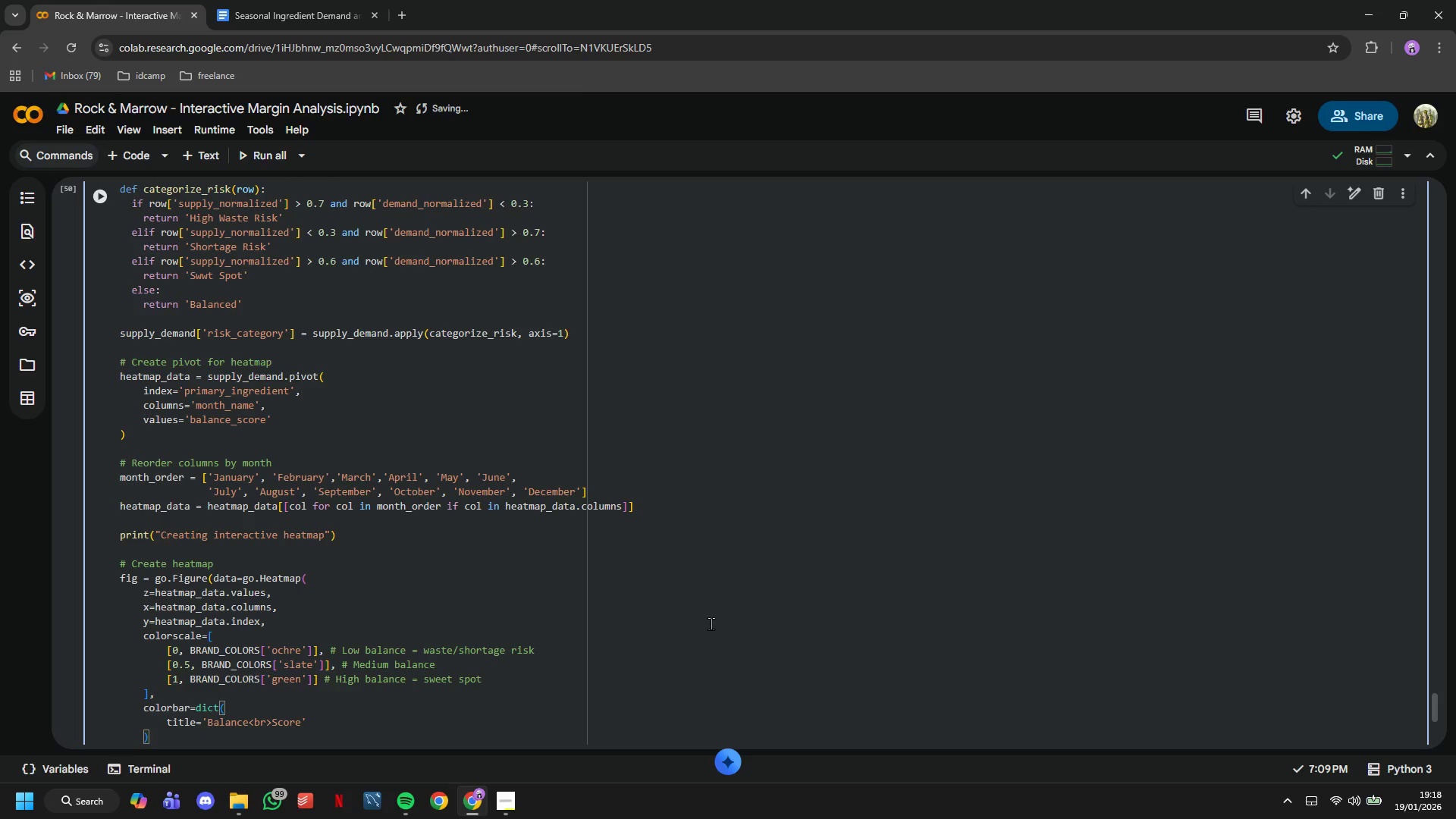 
key(Comma)
 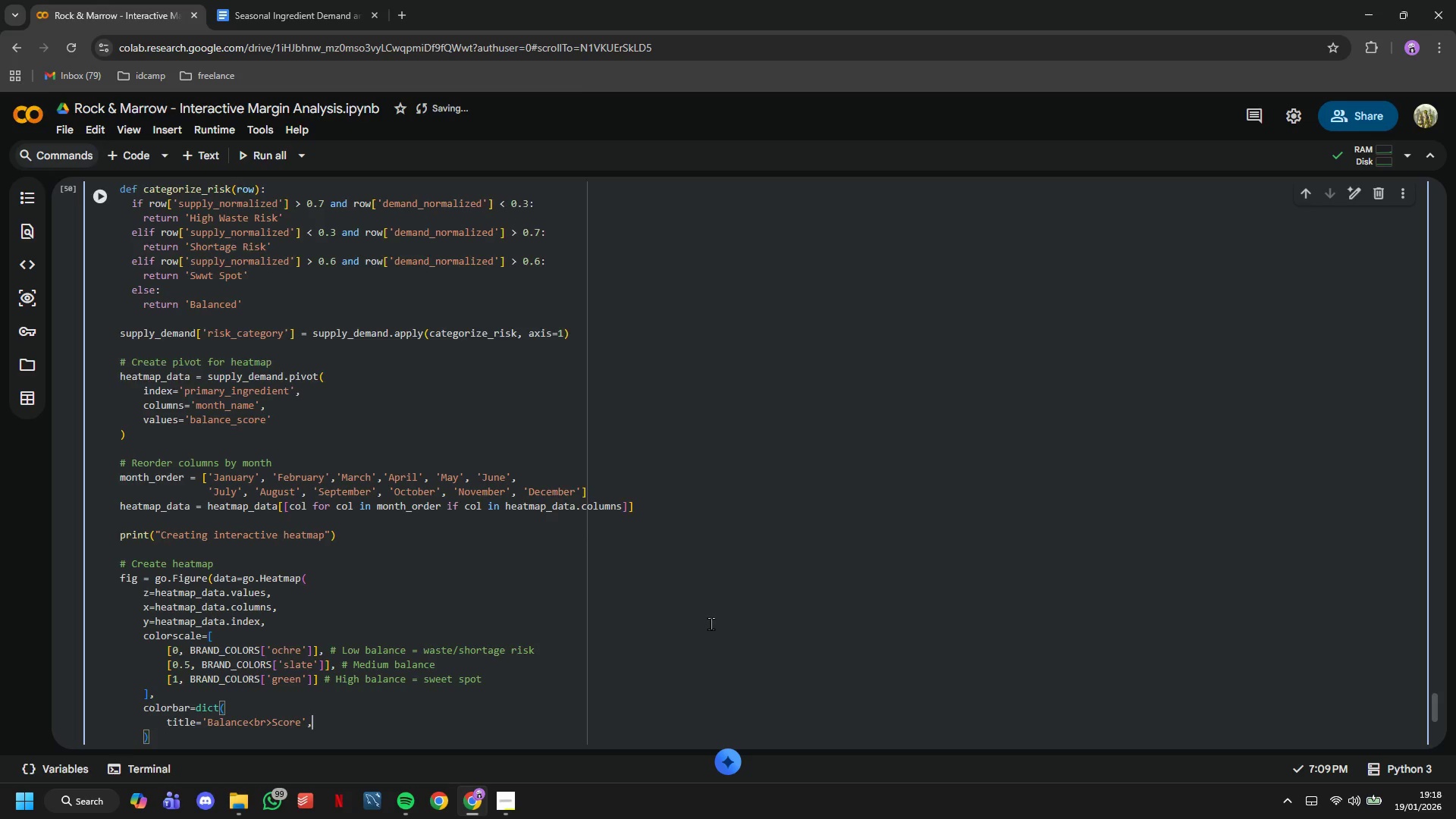 
key(Enter)
 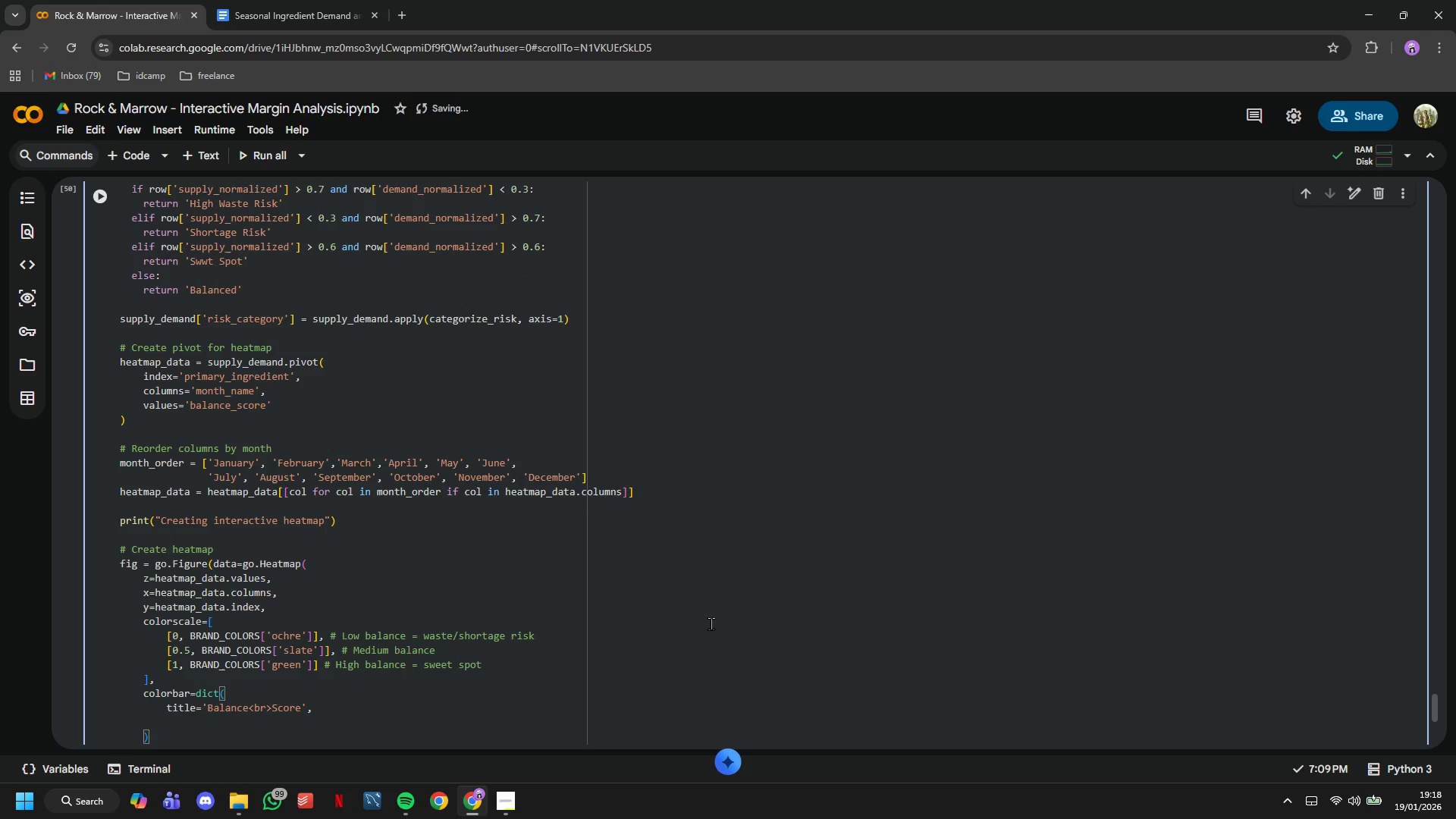 
type(tickvals=)
 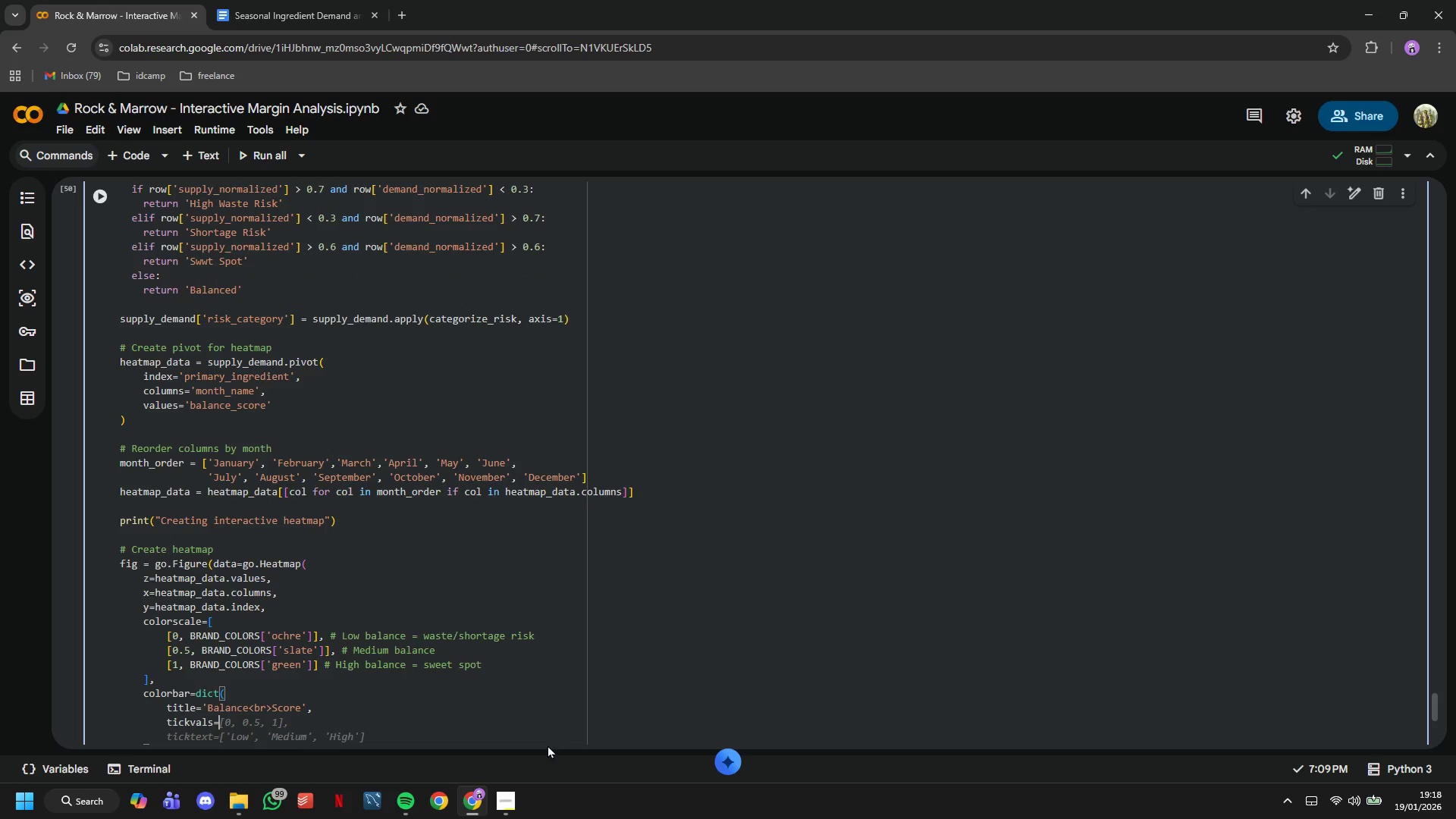 
mouse_move([419, 774])
 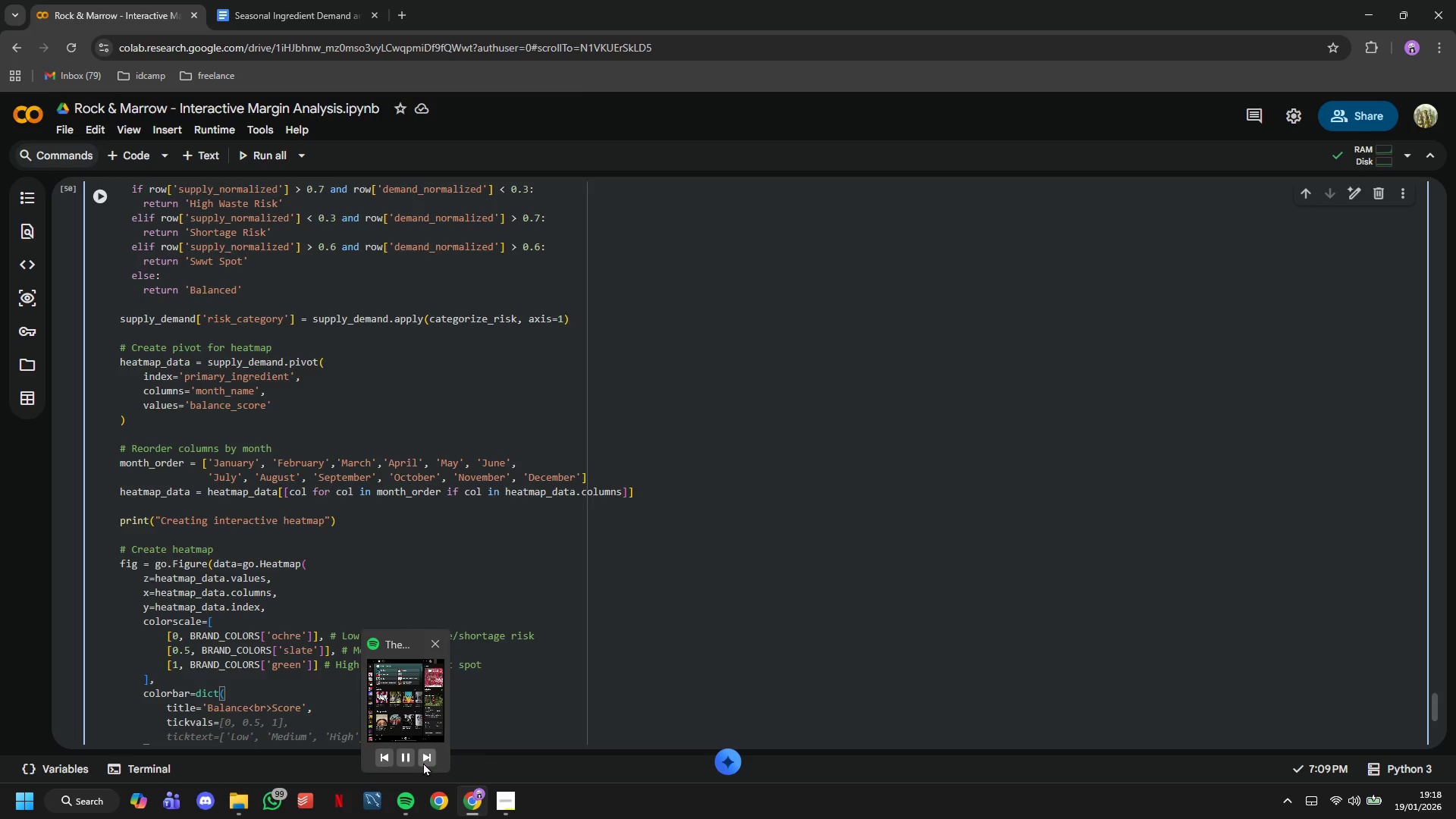 
left_click([423, 762])
 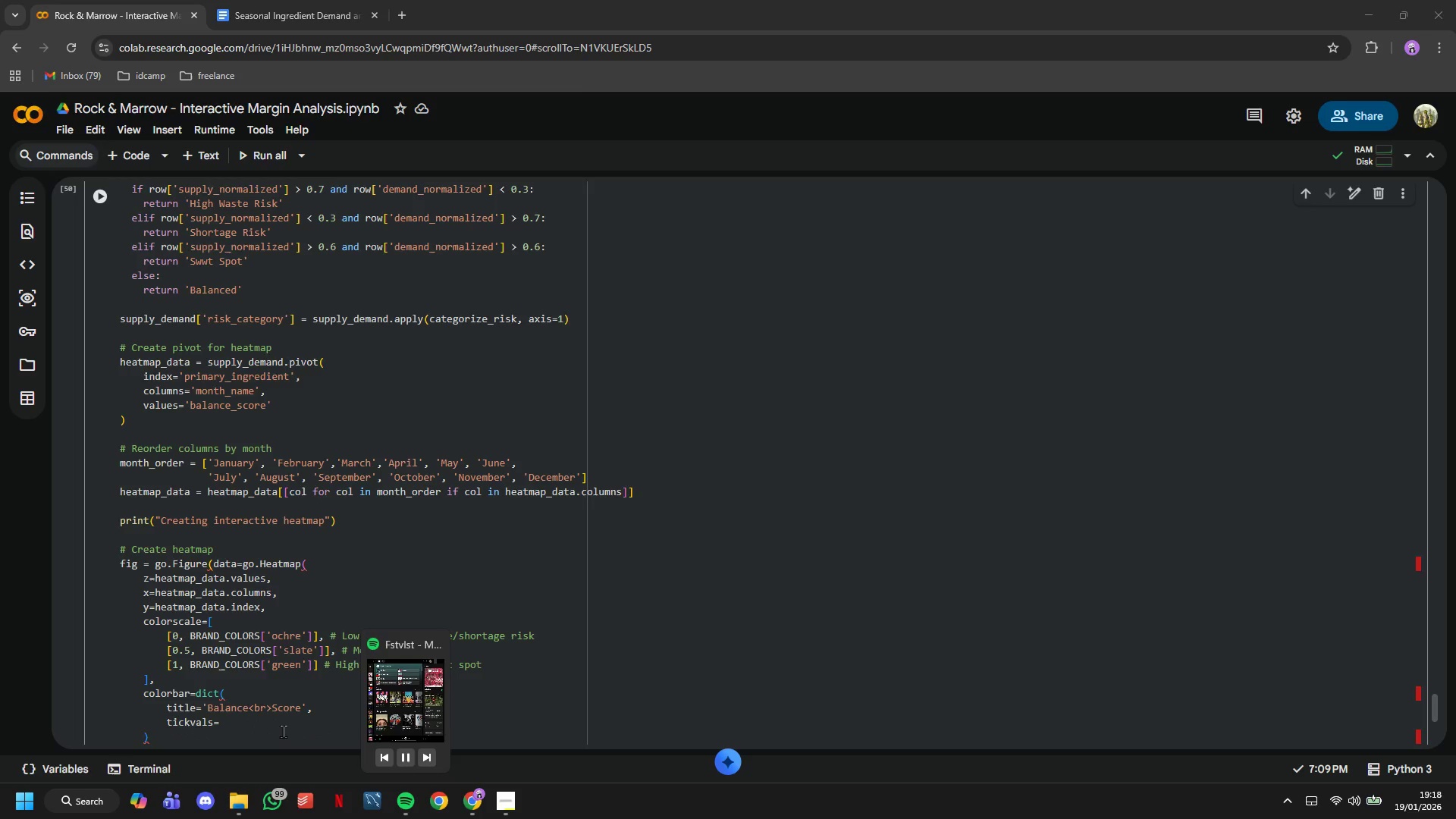 
left_click([281, 729])
 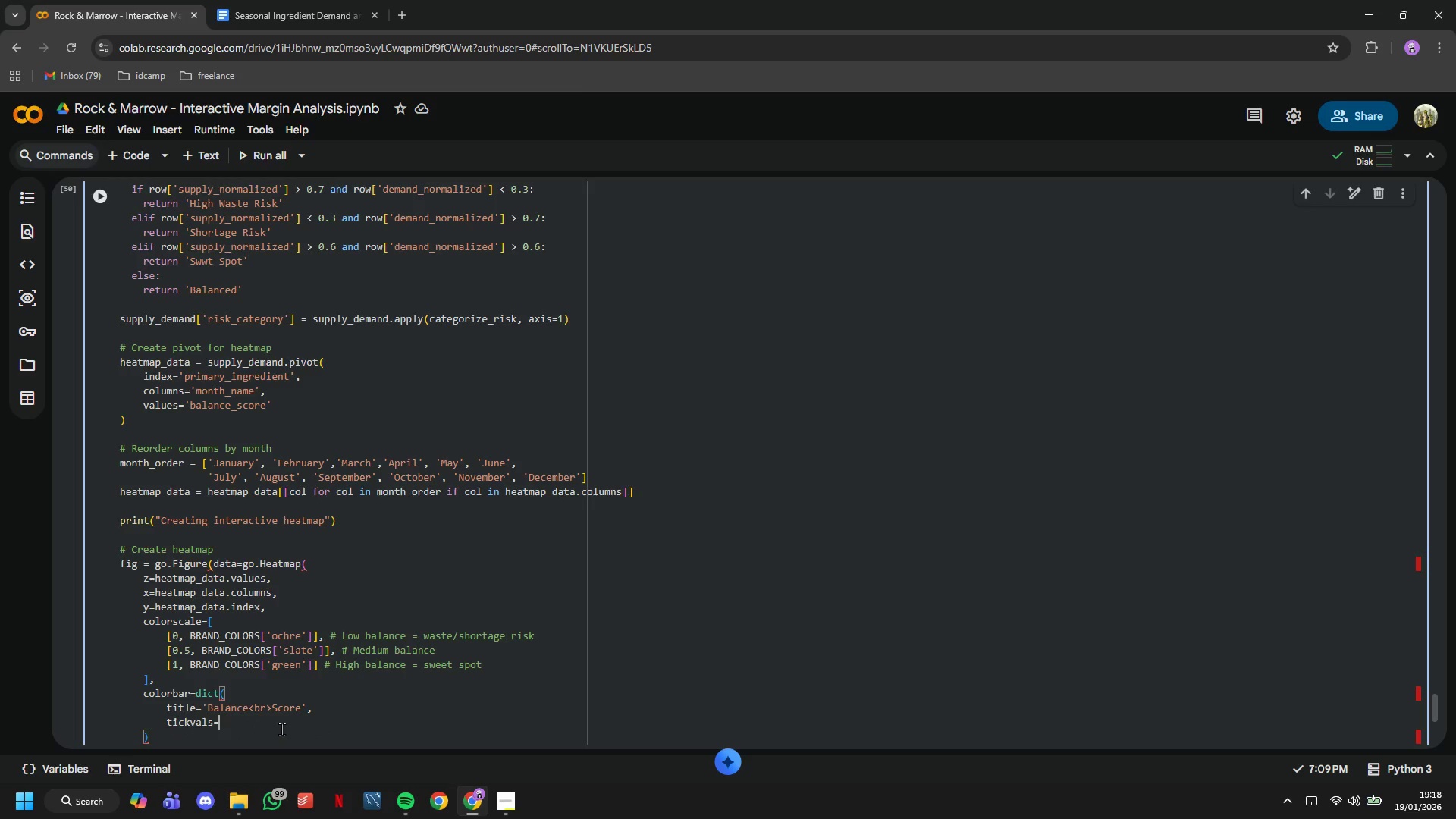 
key(BracketLeft)
 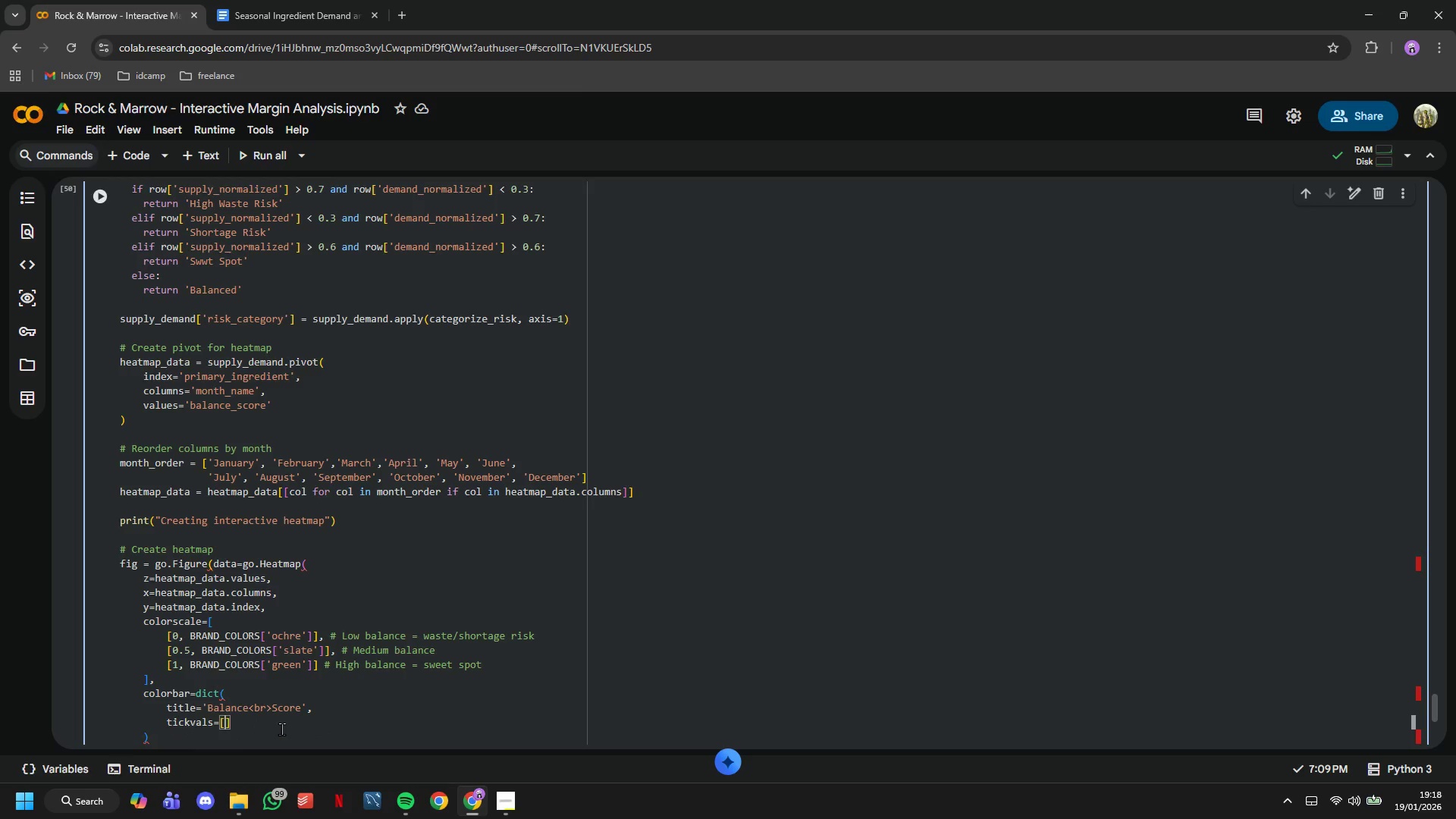 
key(0)
 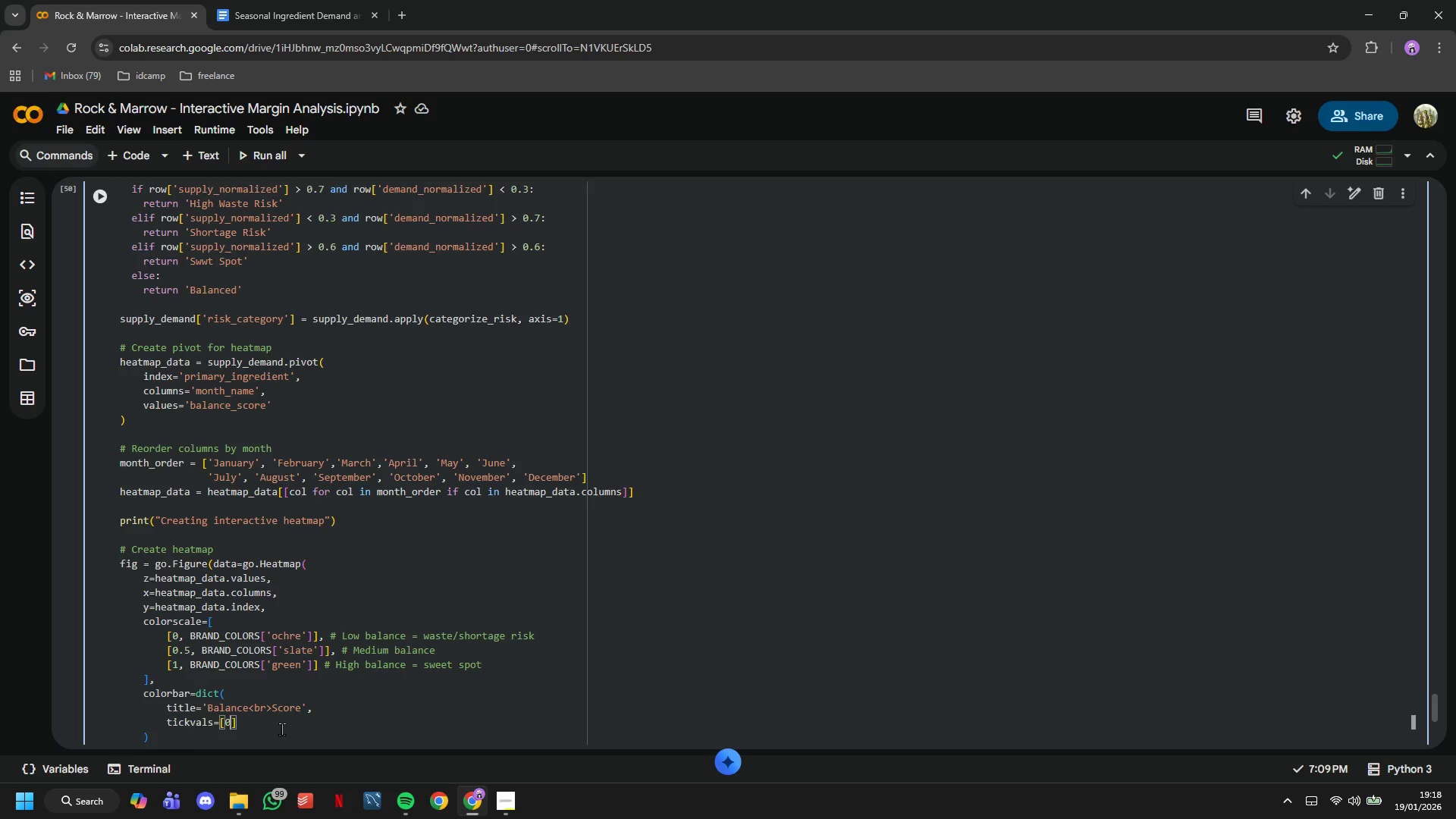 
key(Comma)
 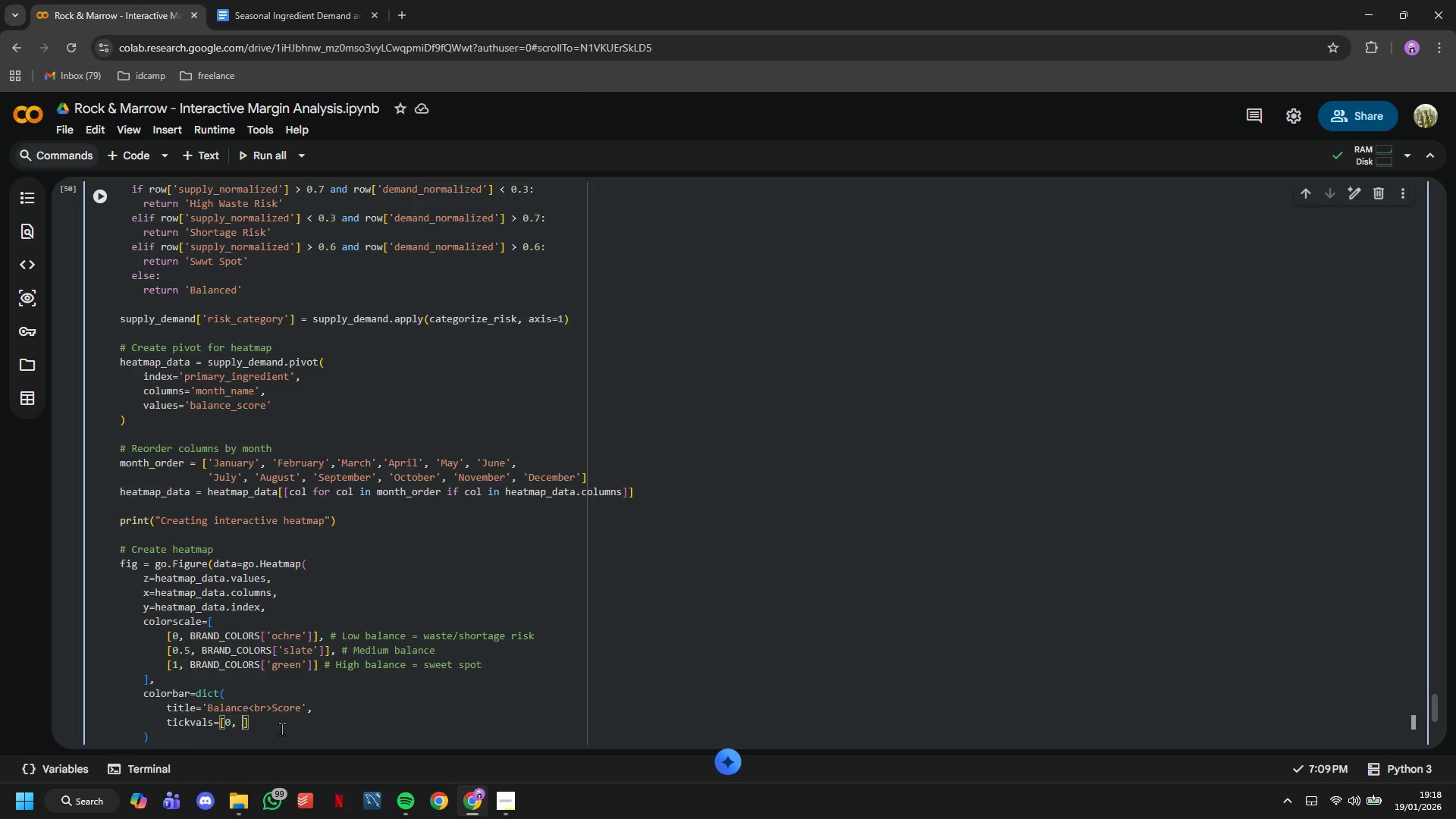 
key(Space)
 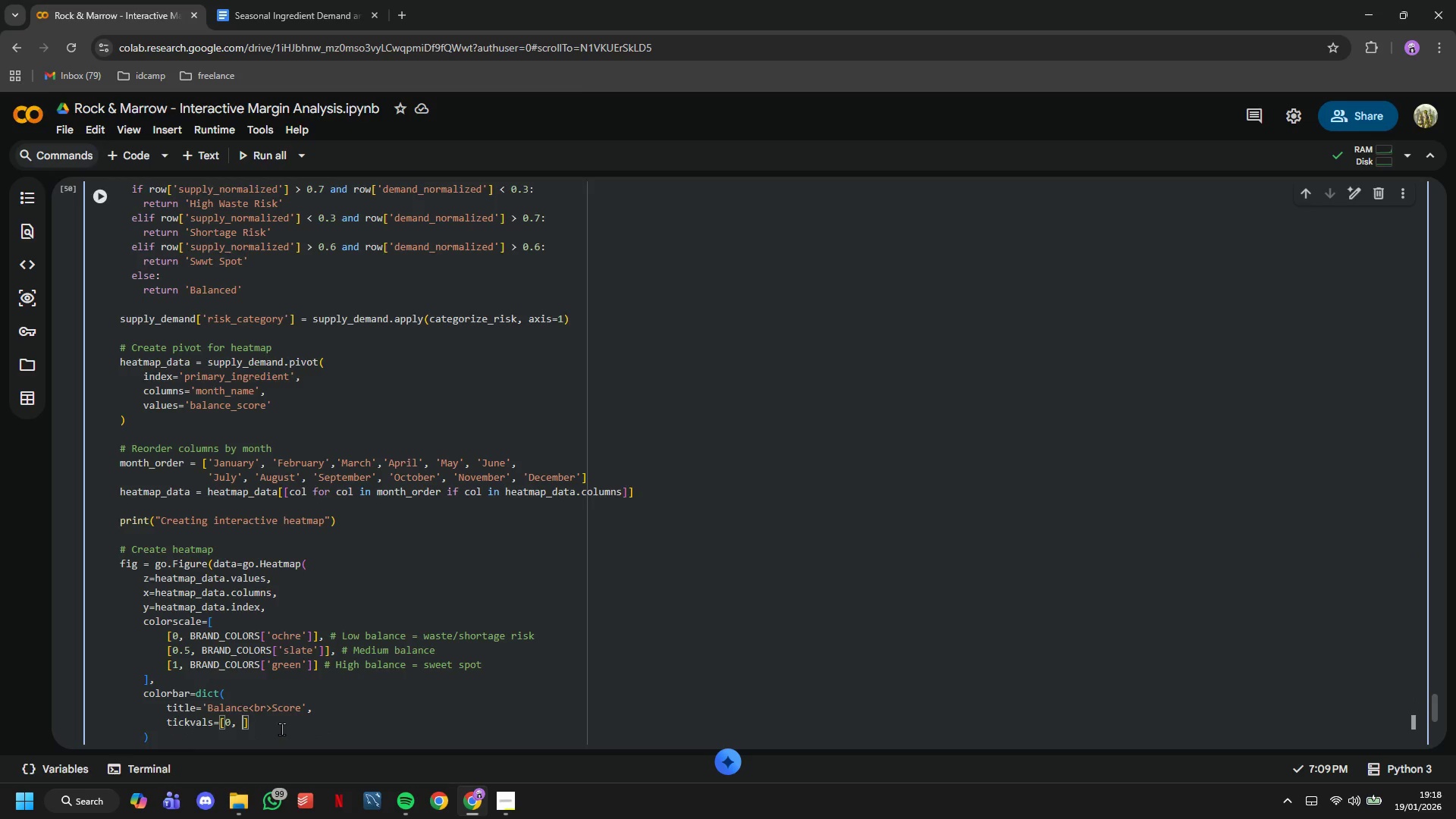 
key(0)
 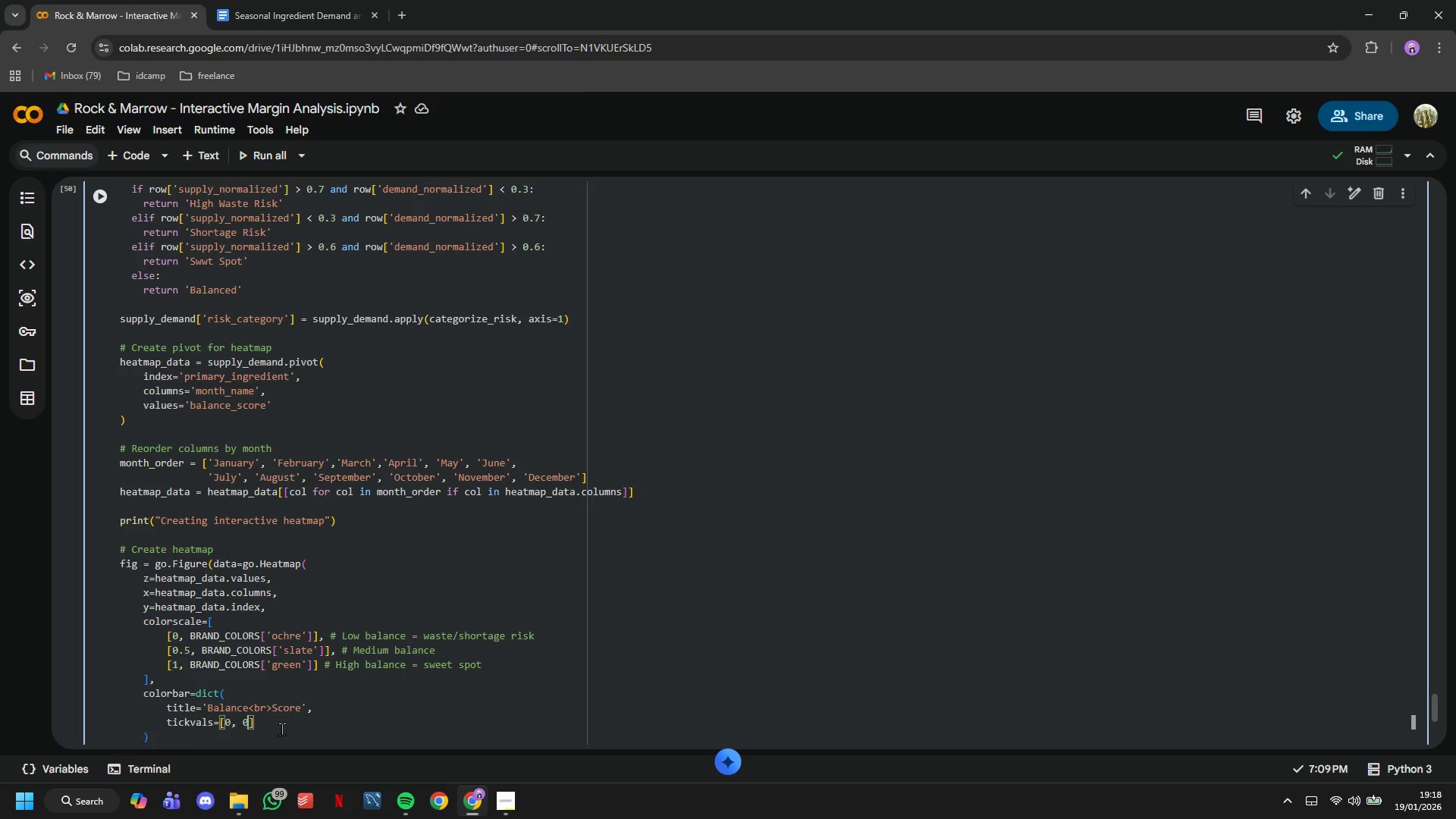 
key(Period)
 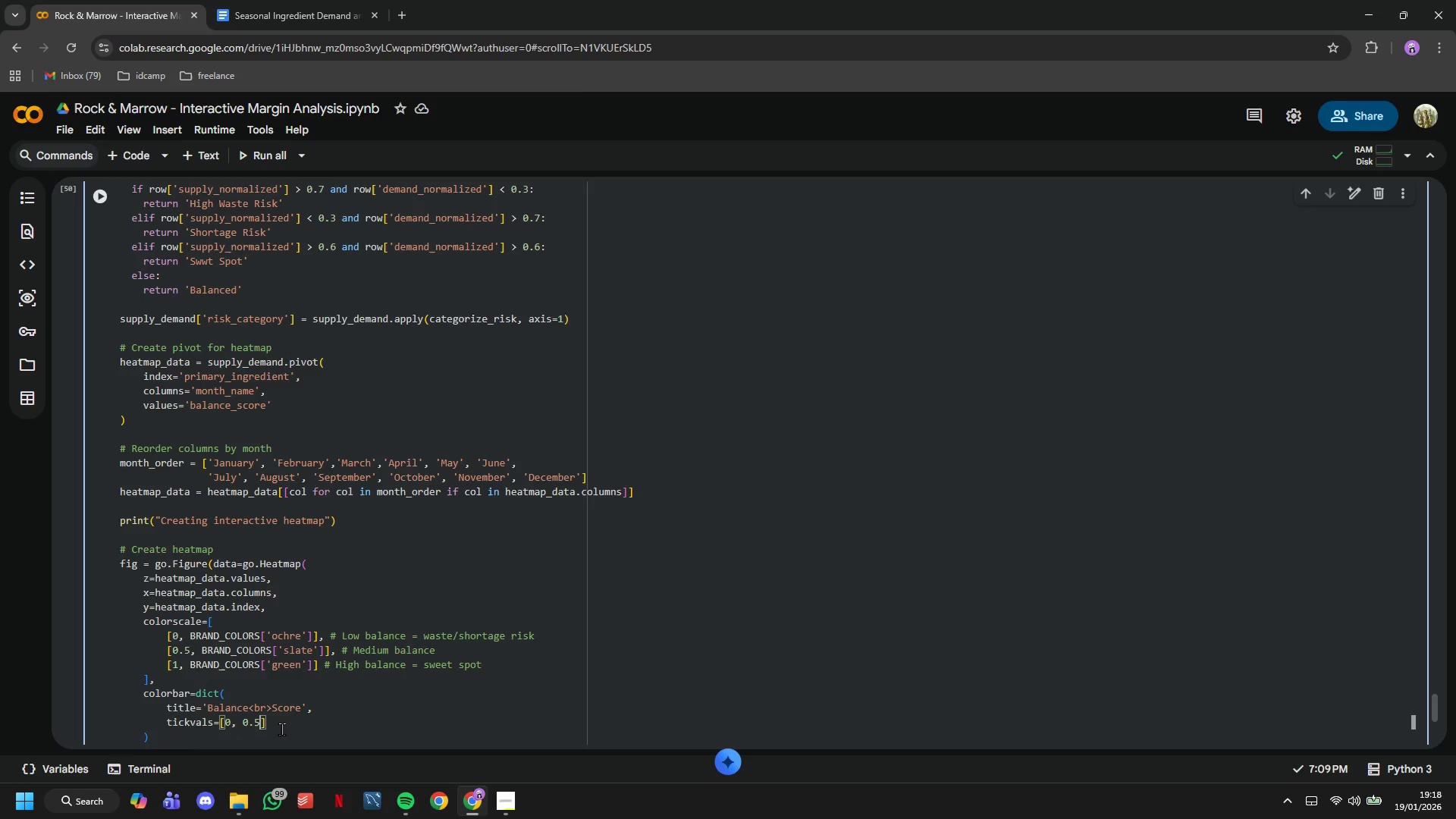 
key(5)
 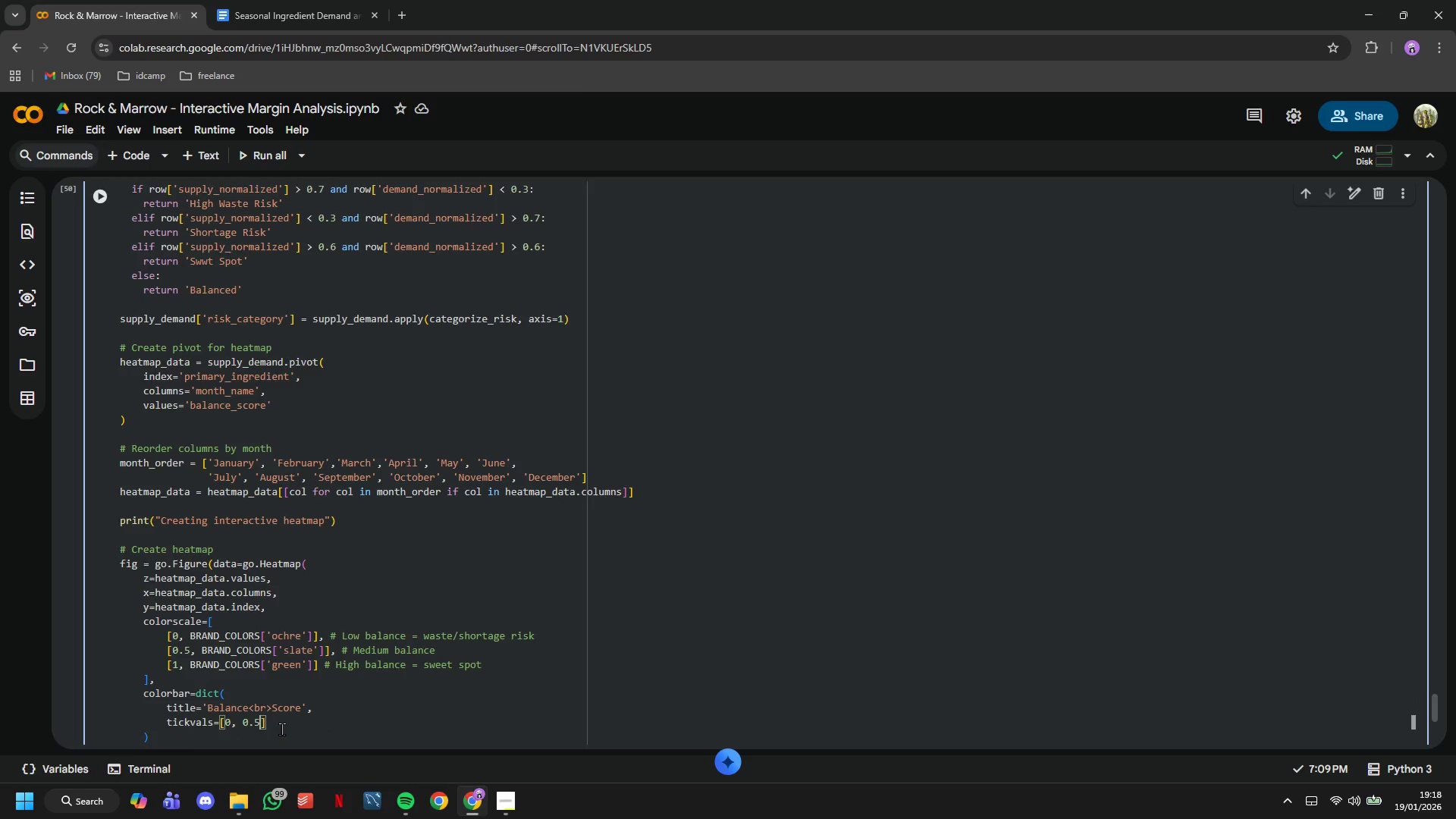 
key(Comma)
 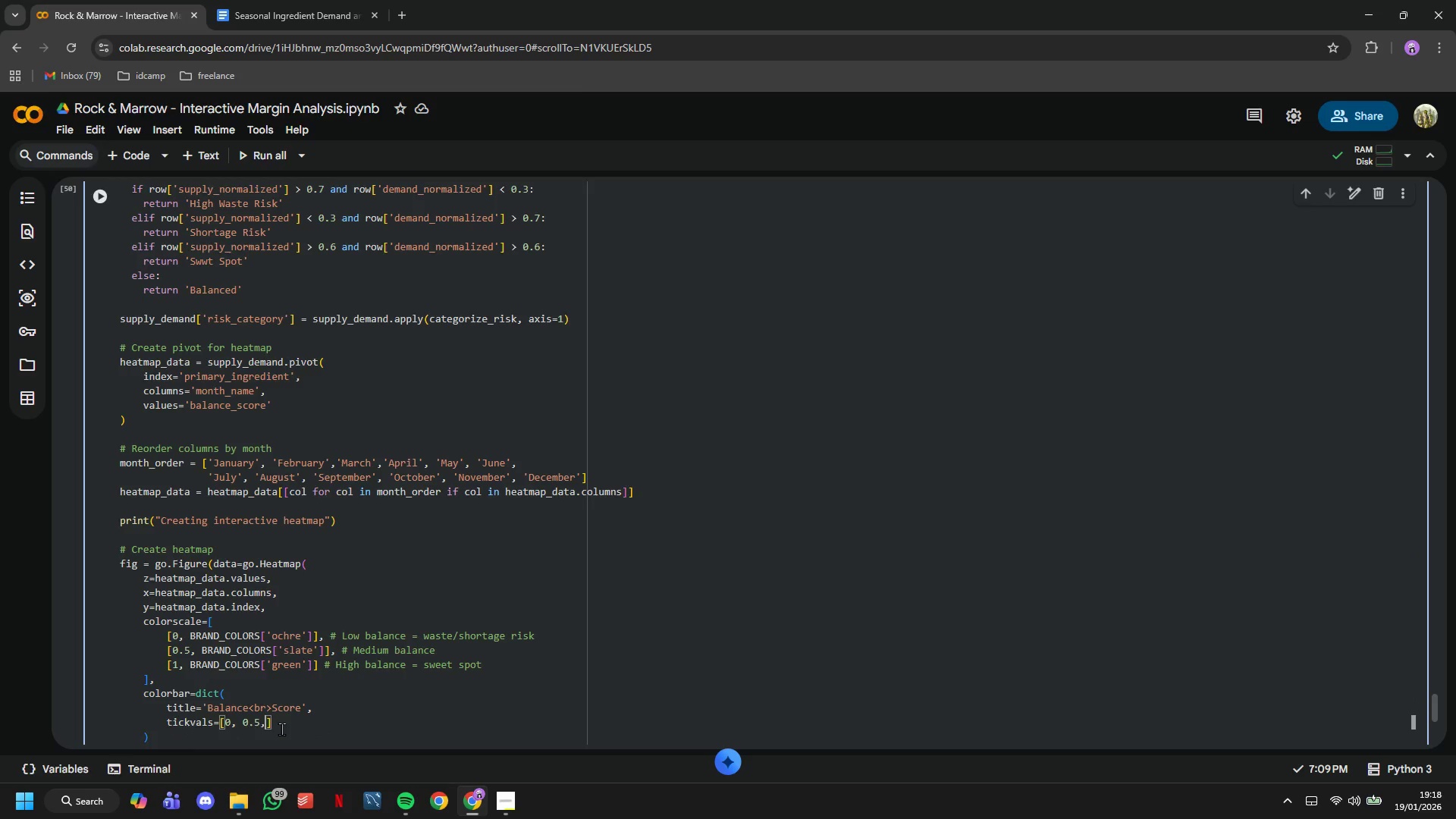 
key(Space)
 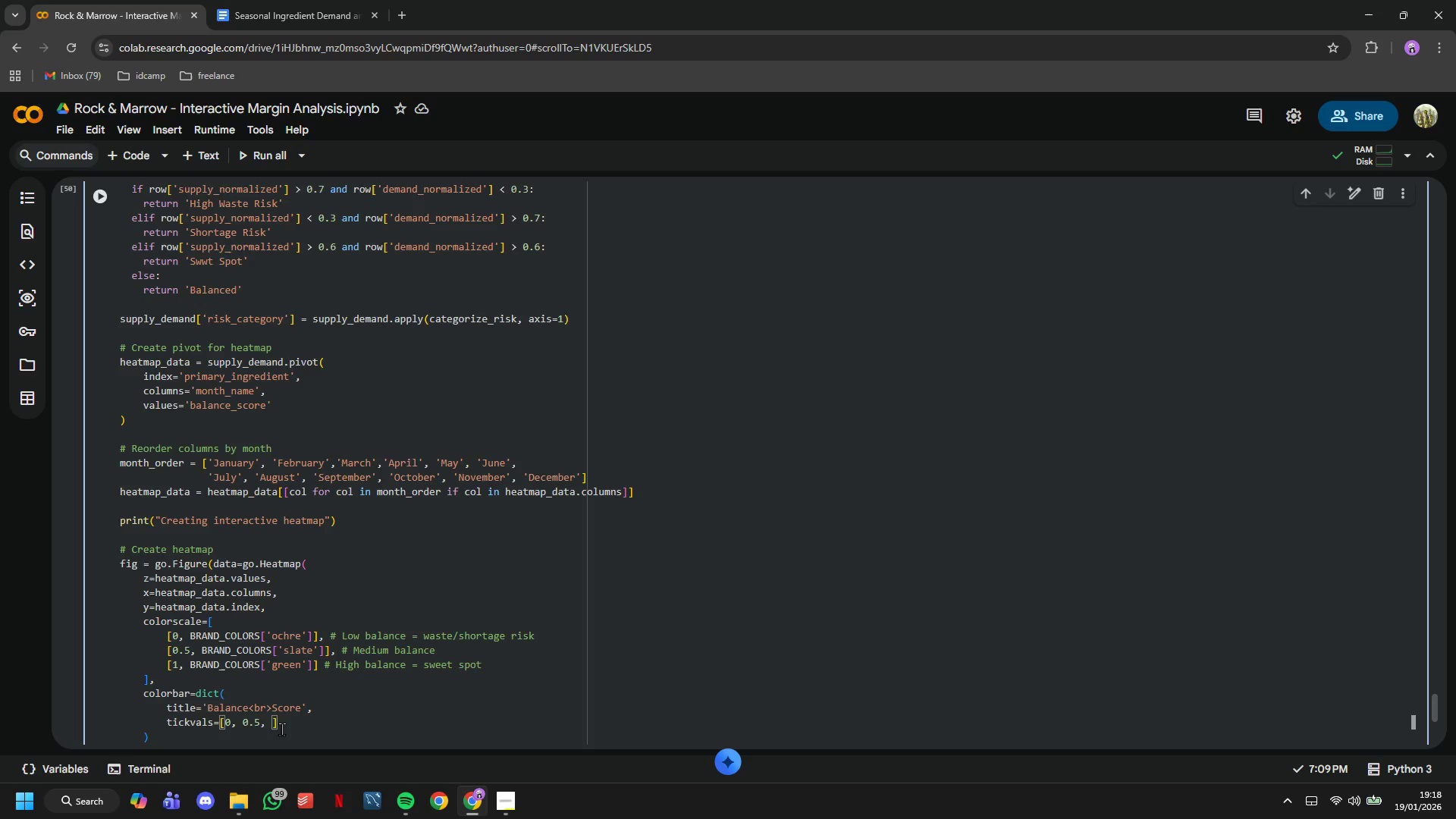 
key(1)
 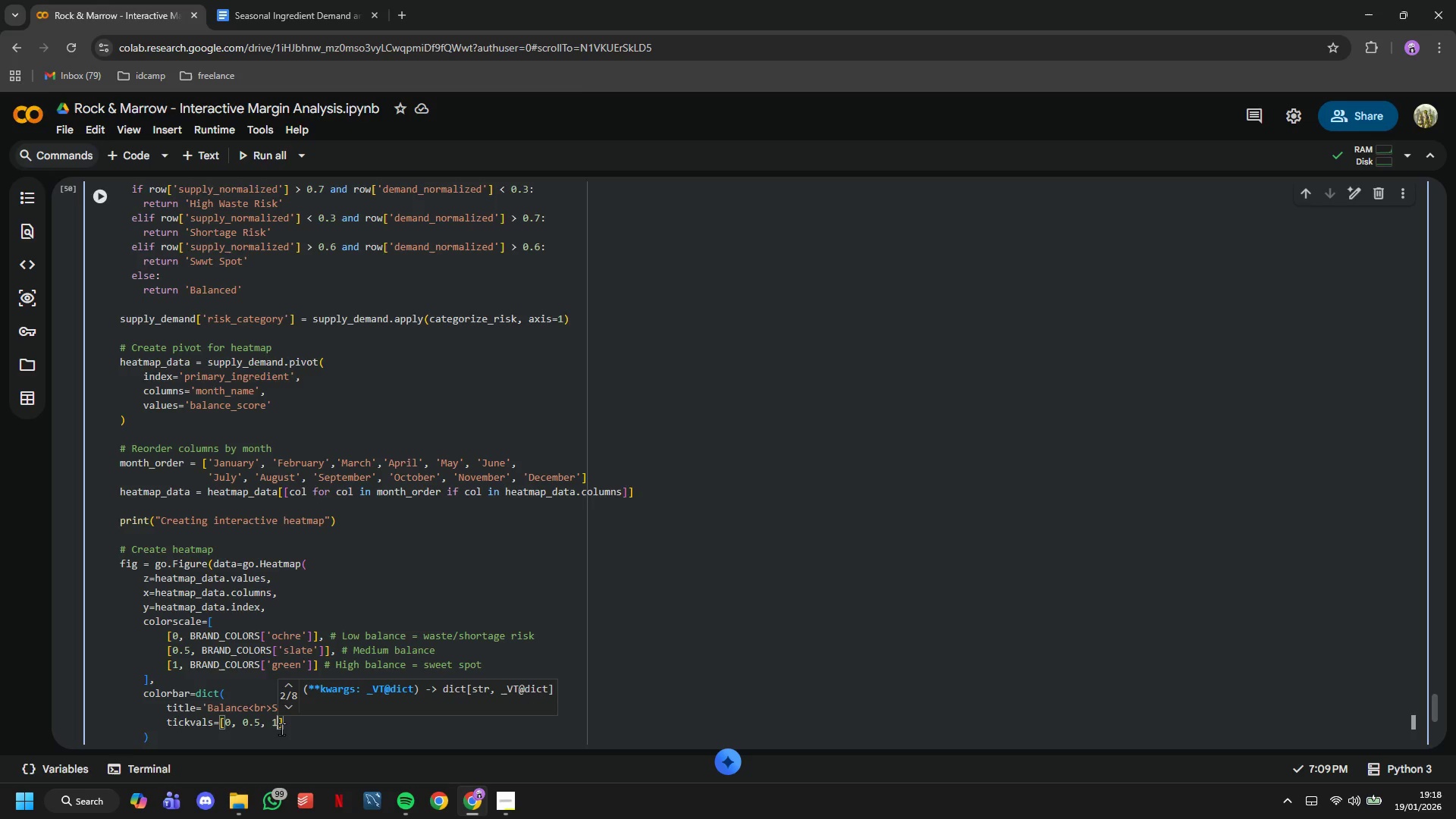 
key(ArrowRight)
 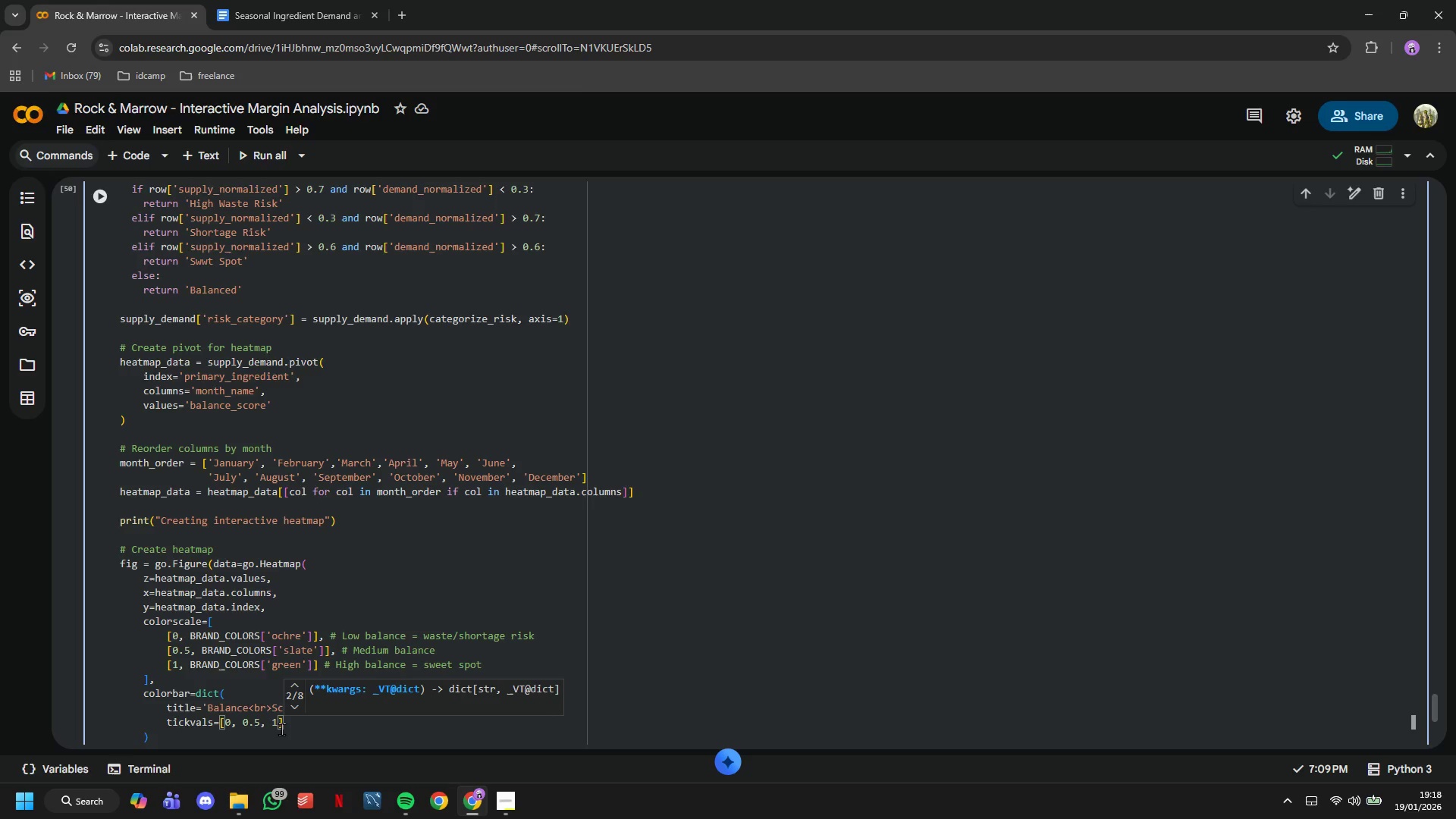 
key(Comma)
 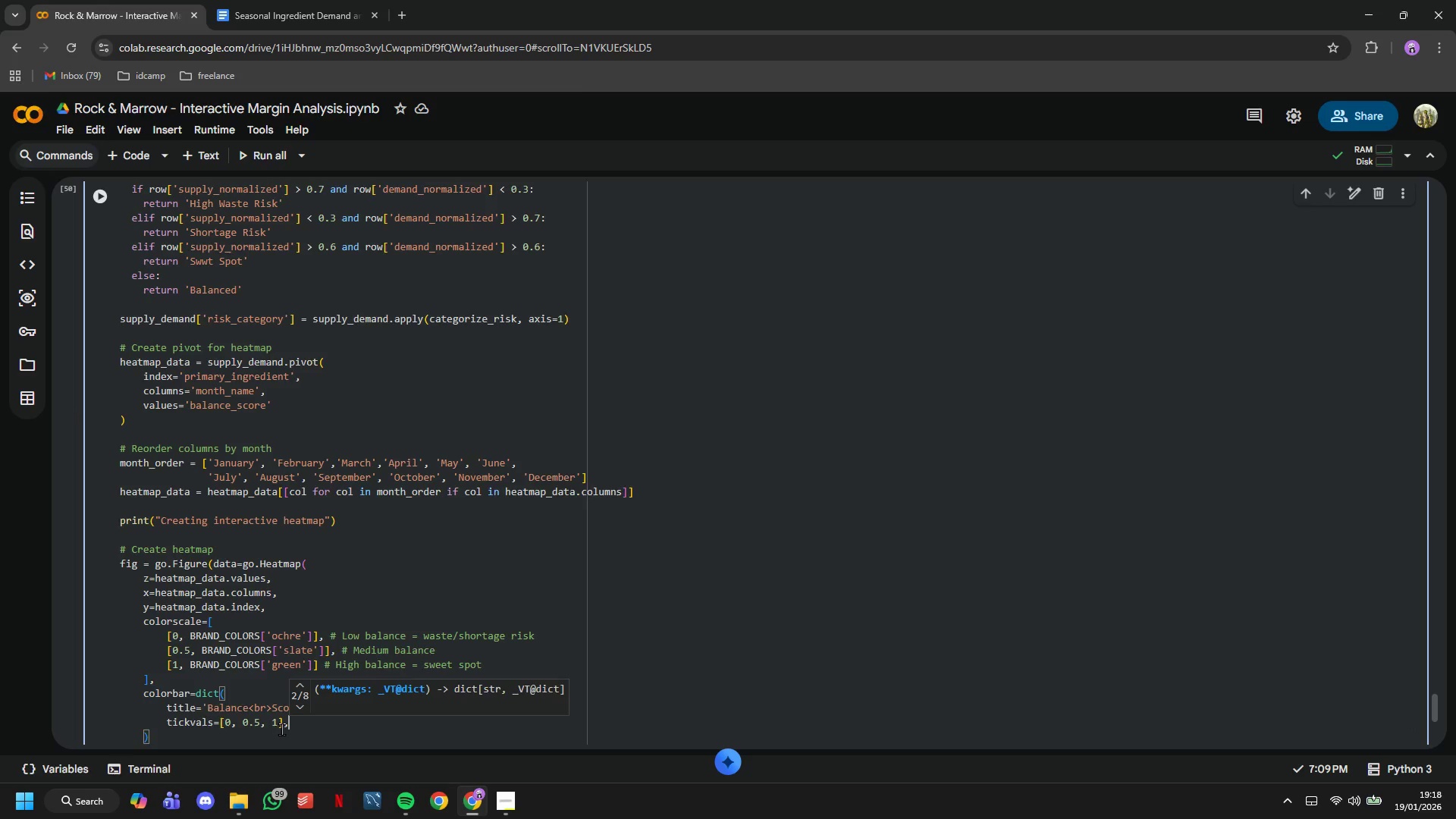 
key(Enter)
 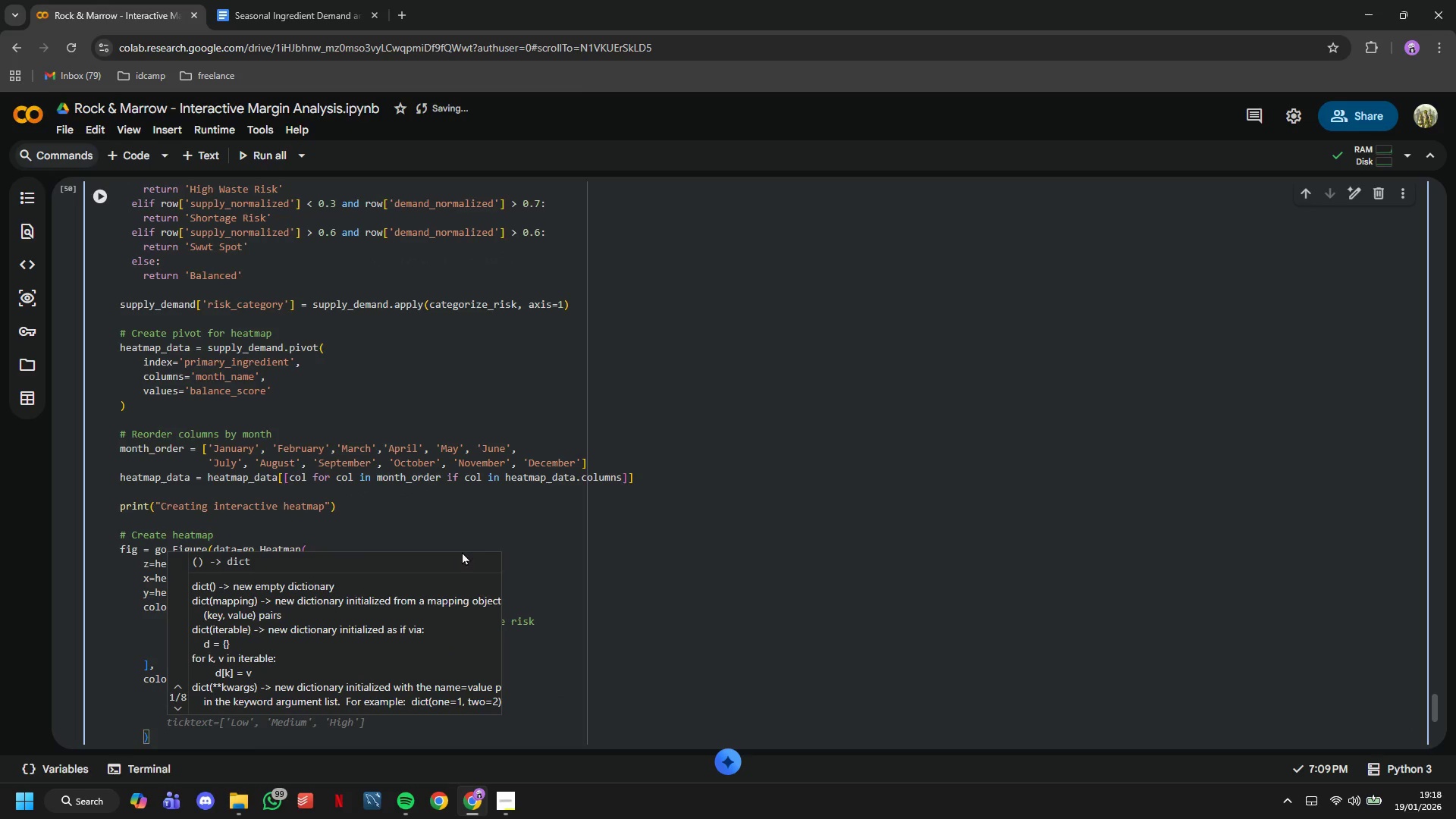 
type(ticktext=['Risk)
 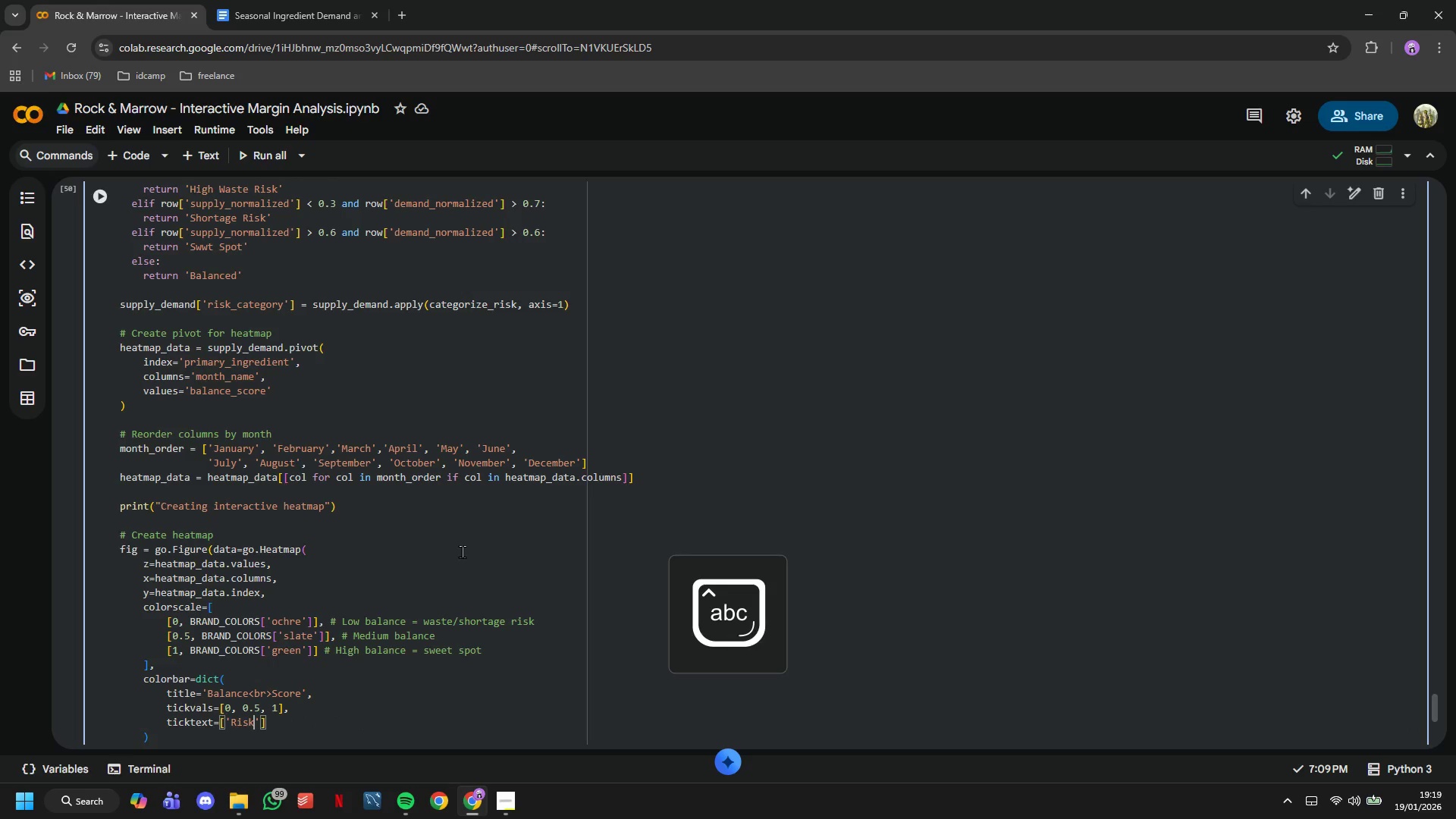 
key(ArrowRight)
 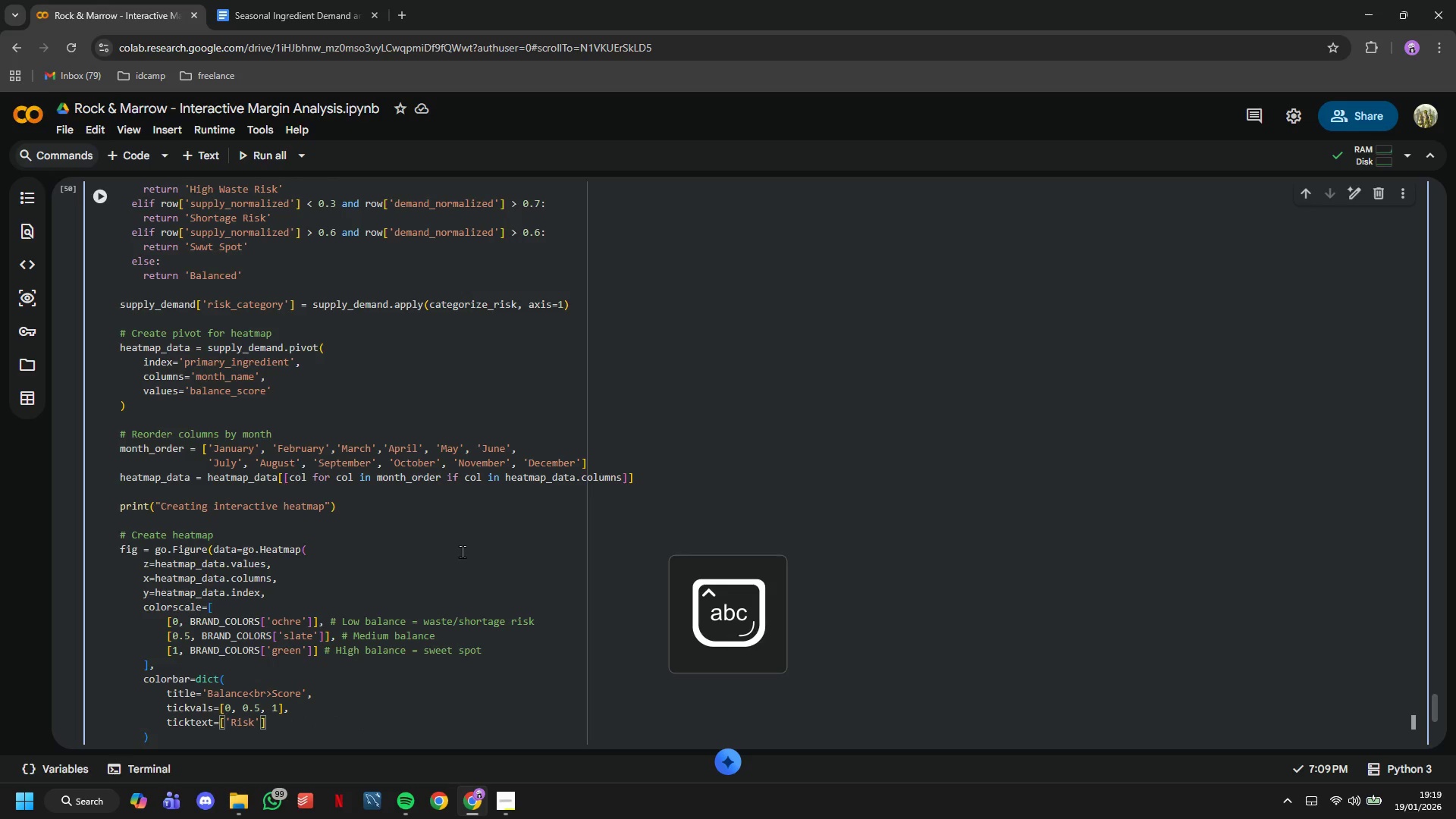 
type(, 'Fair)
 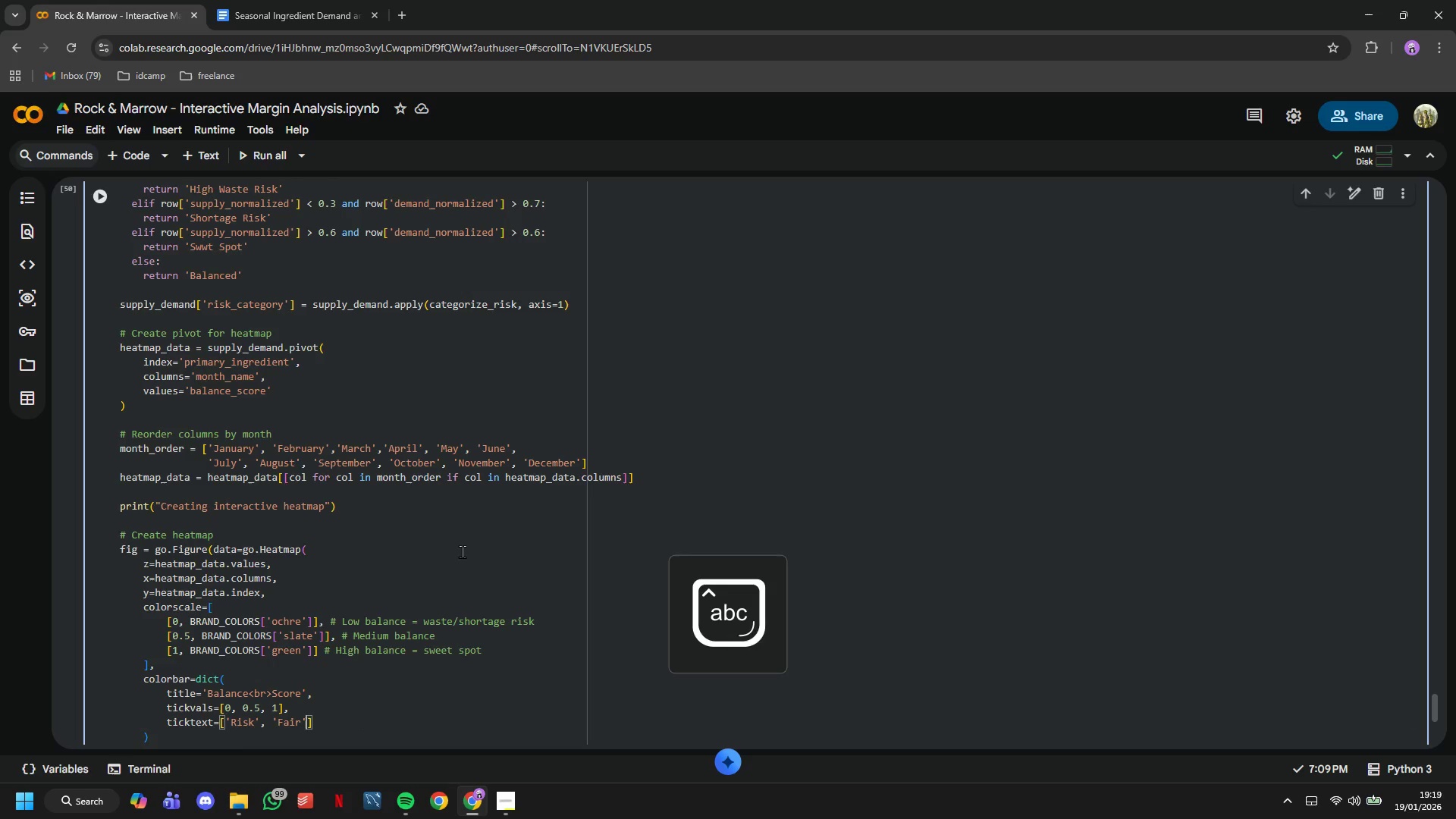 
key(ArrowRight)
 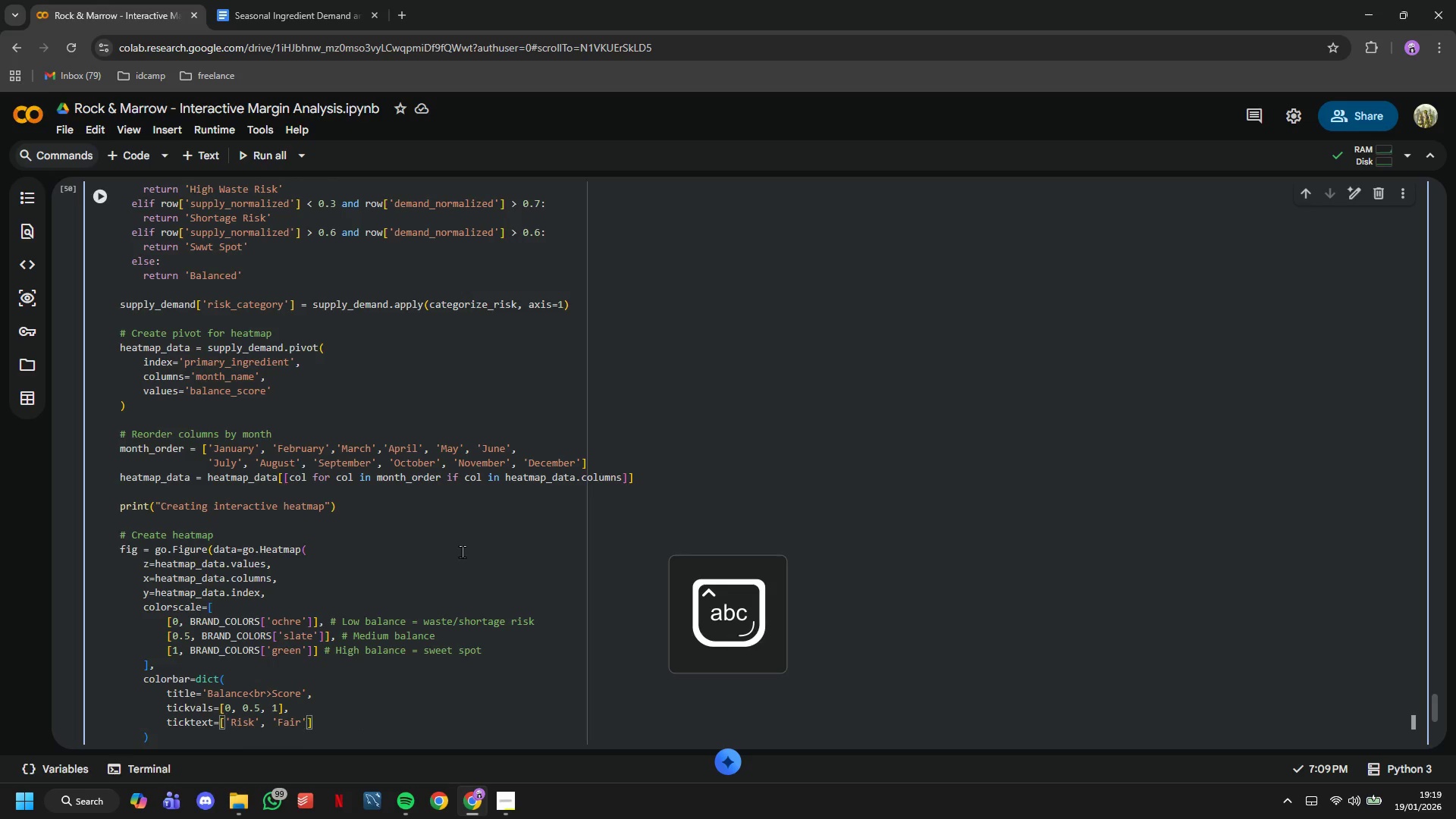 
type(, 'P)
key(Backspace)
type(Optimal)
 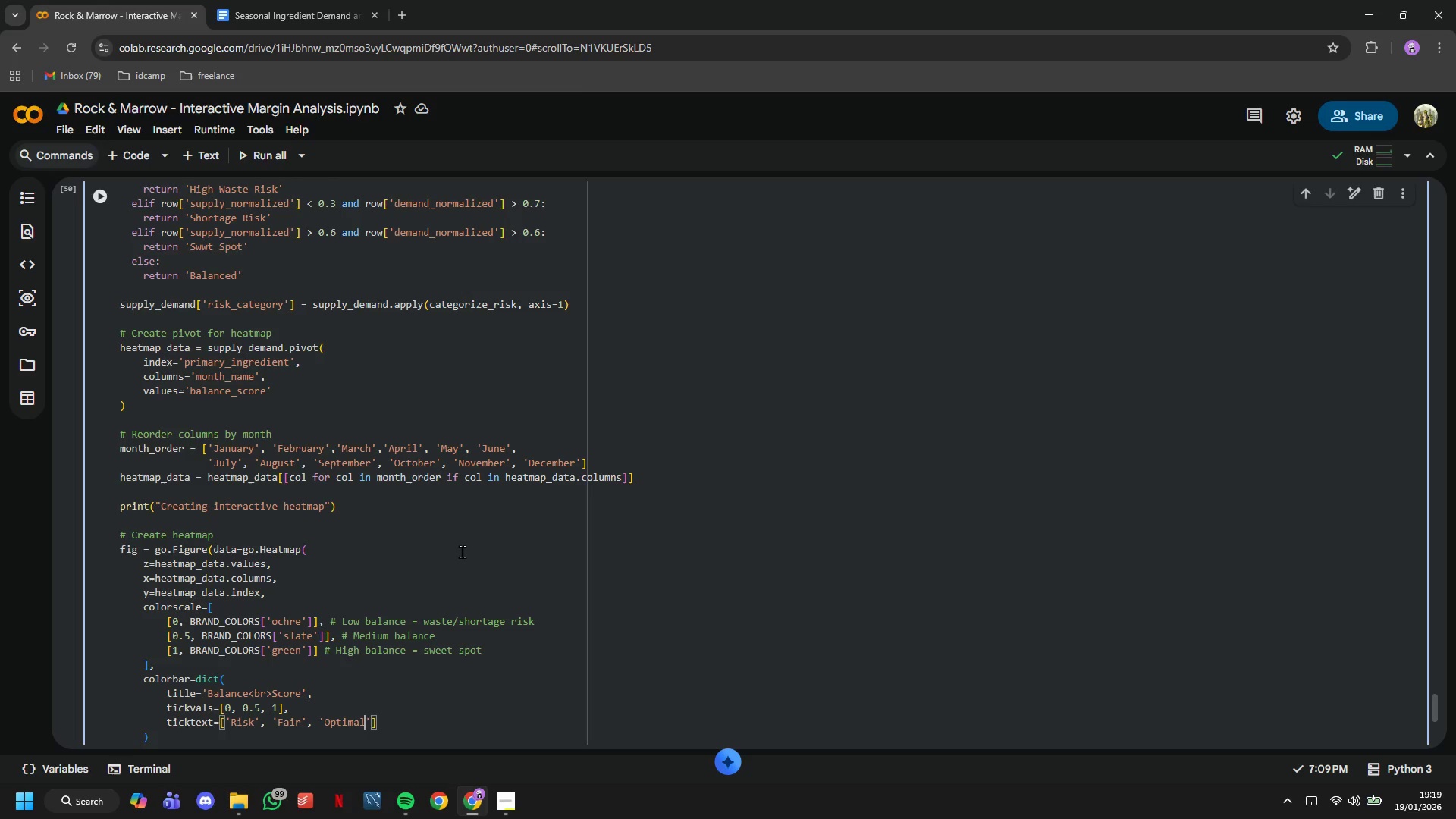 
wait(15.92)
 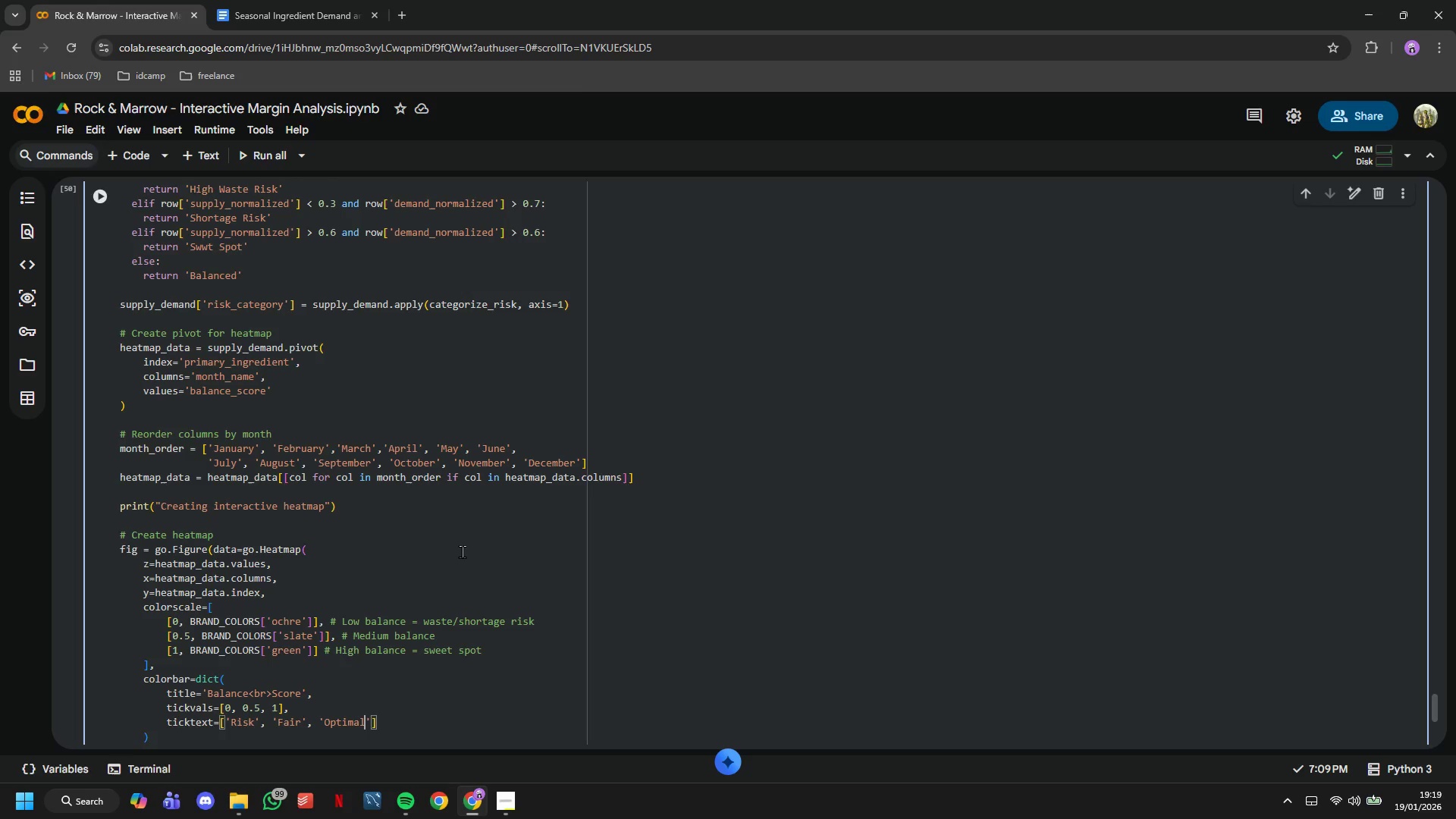 
key(ArrowDown)
 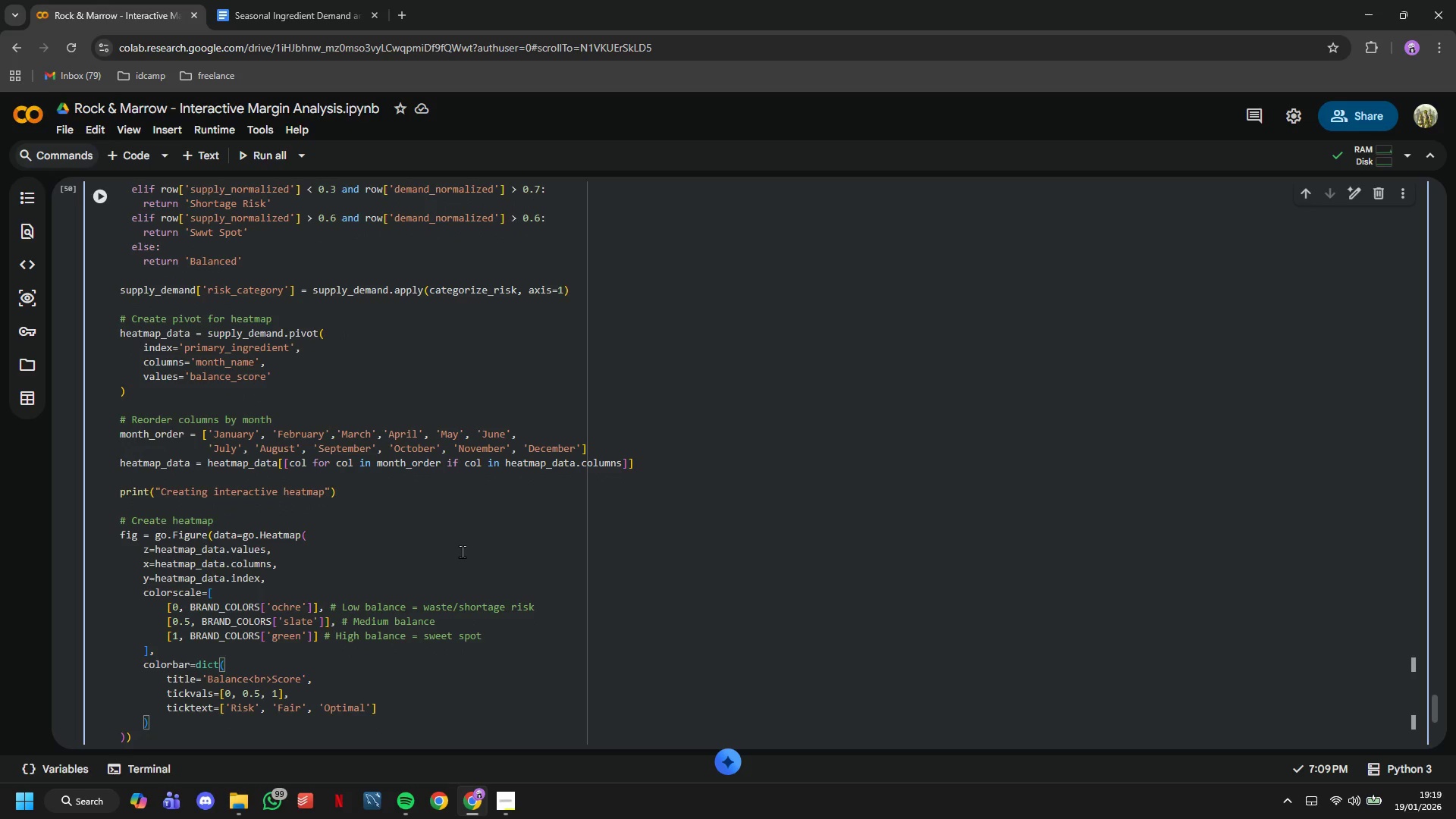 
key(Comma)
 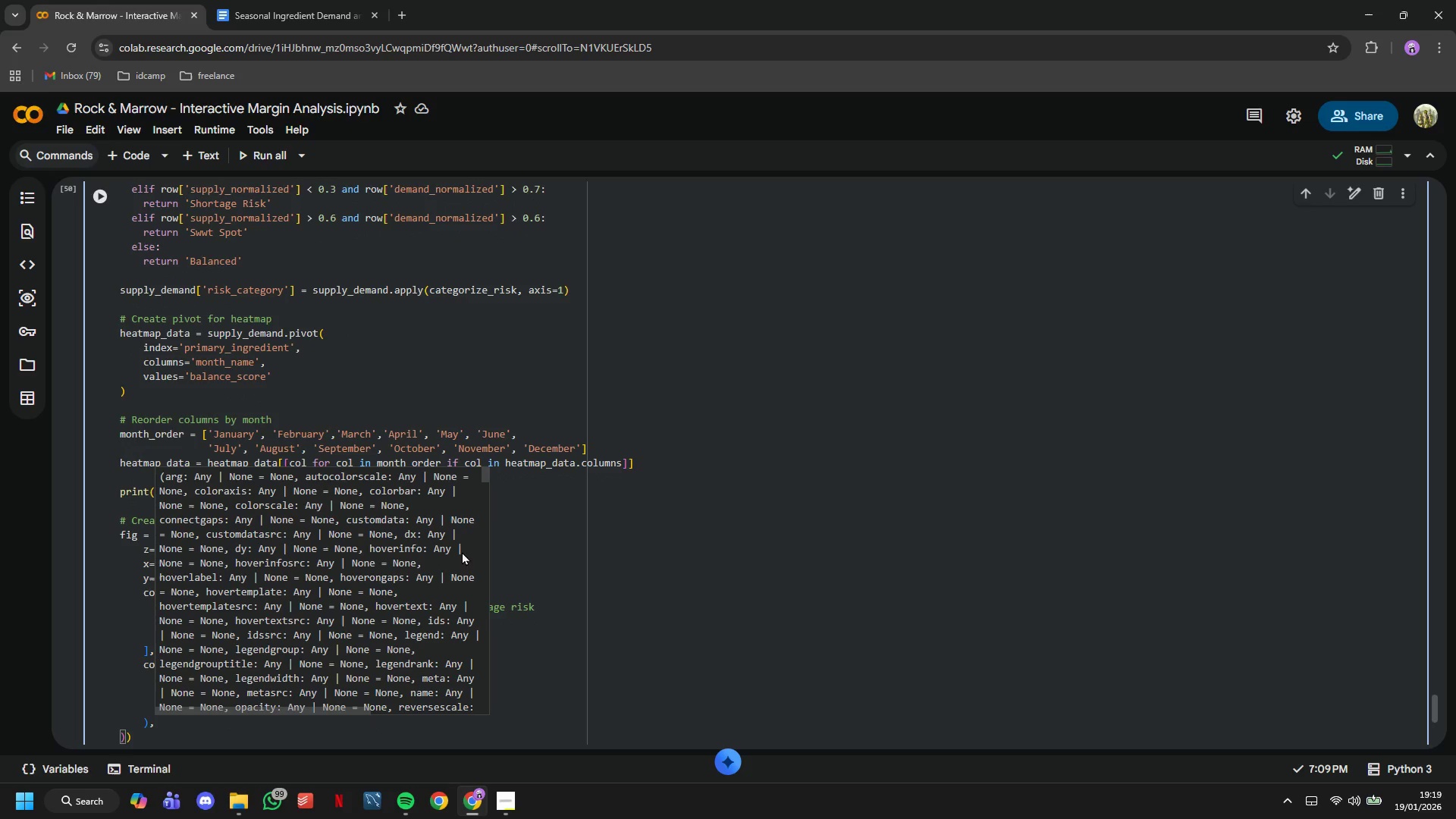 
key(Enter)
 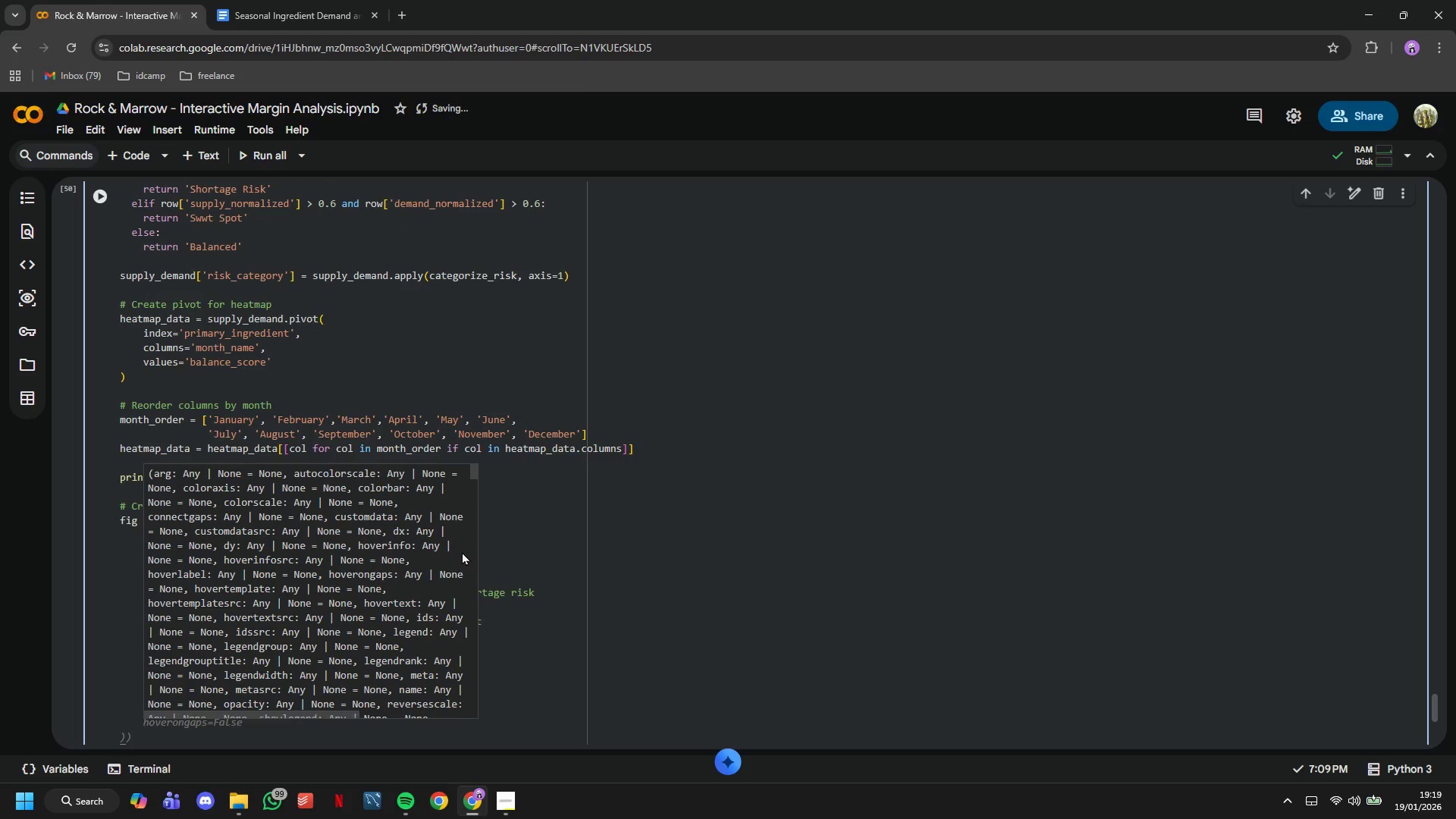 
type(hovertemplate=\)
 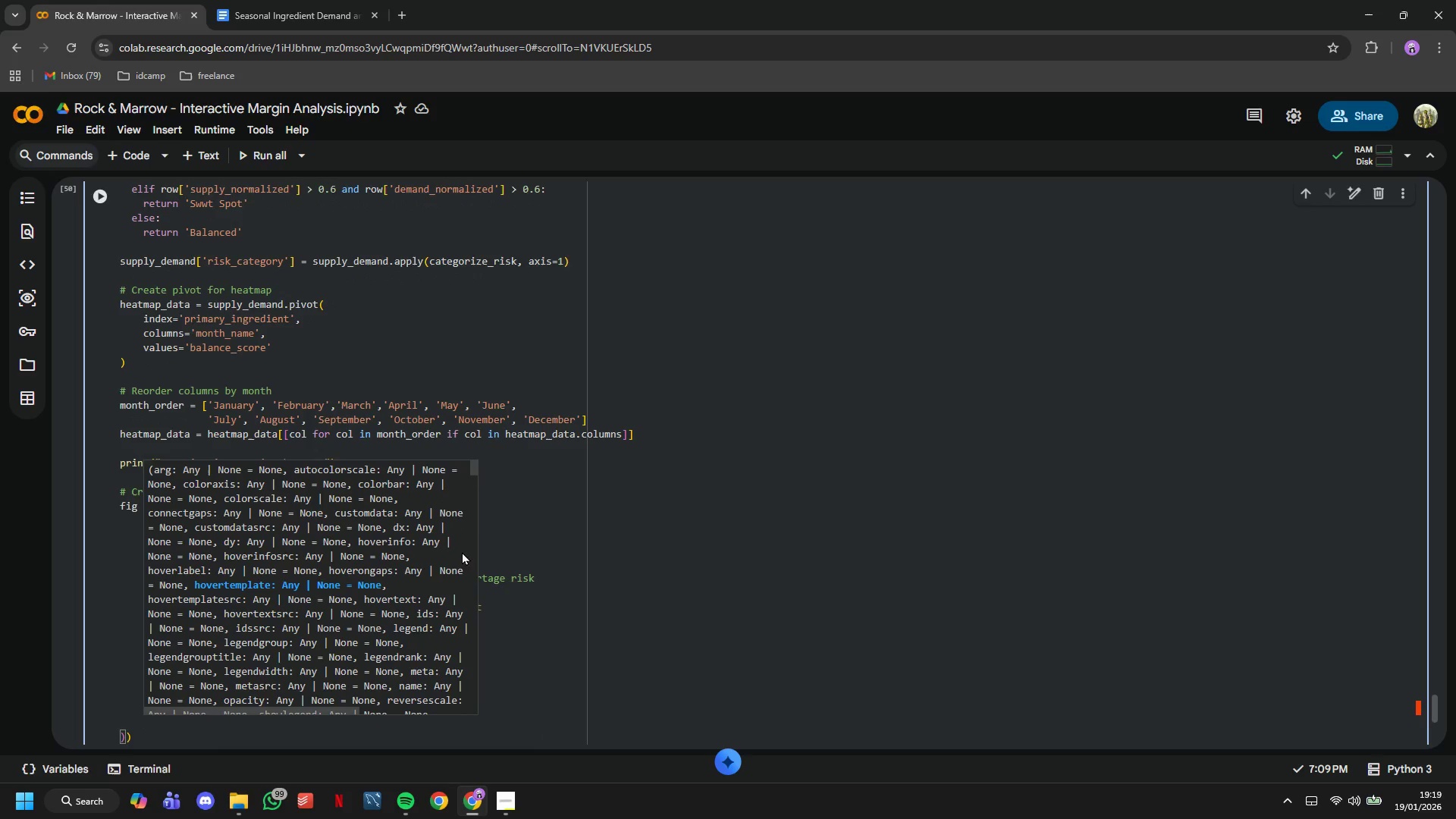 
key(Enter)
 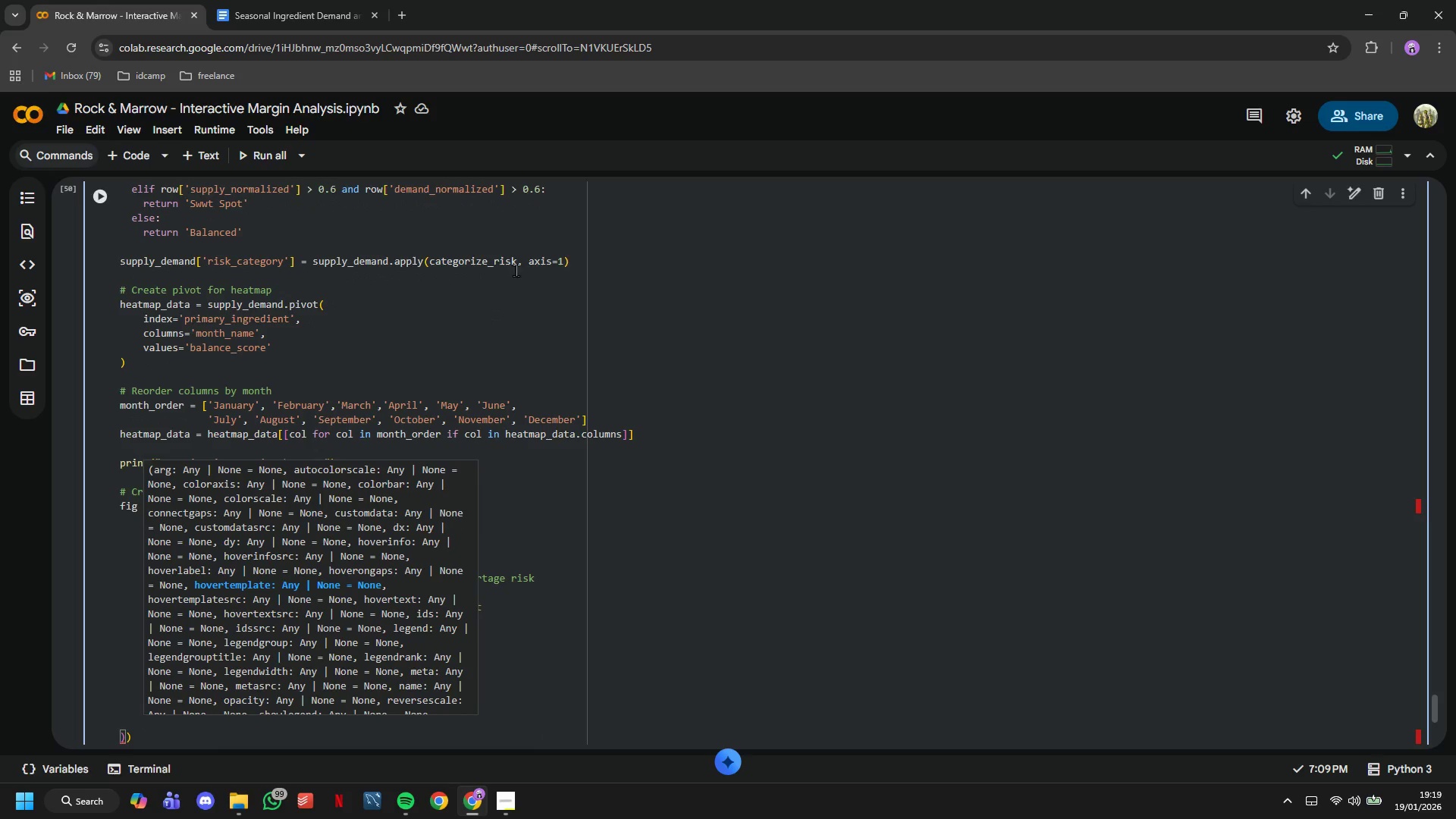 
left_click([650, 672])
 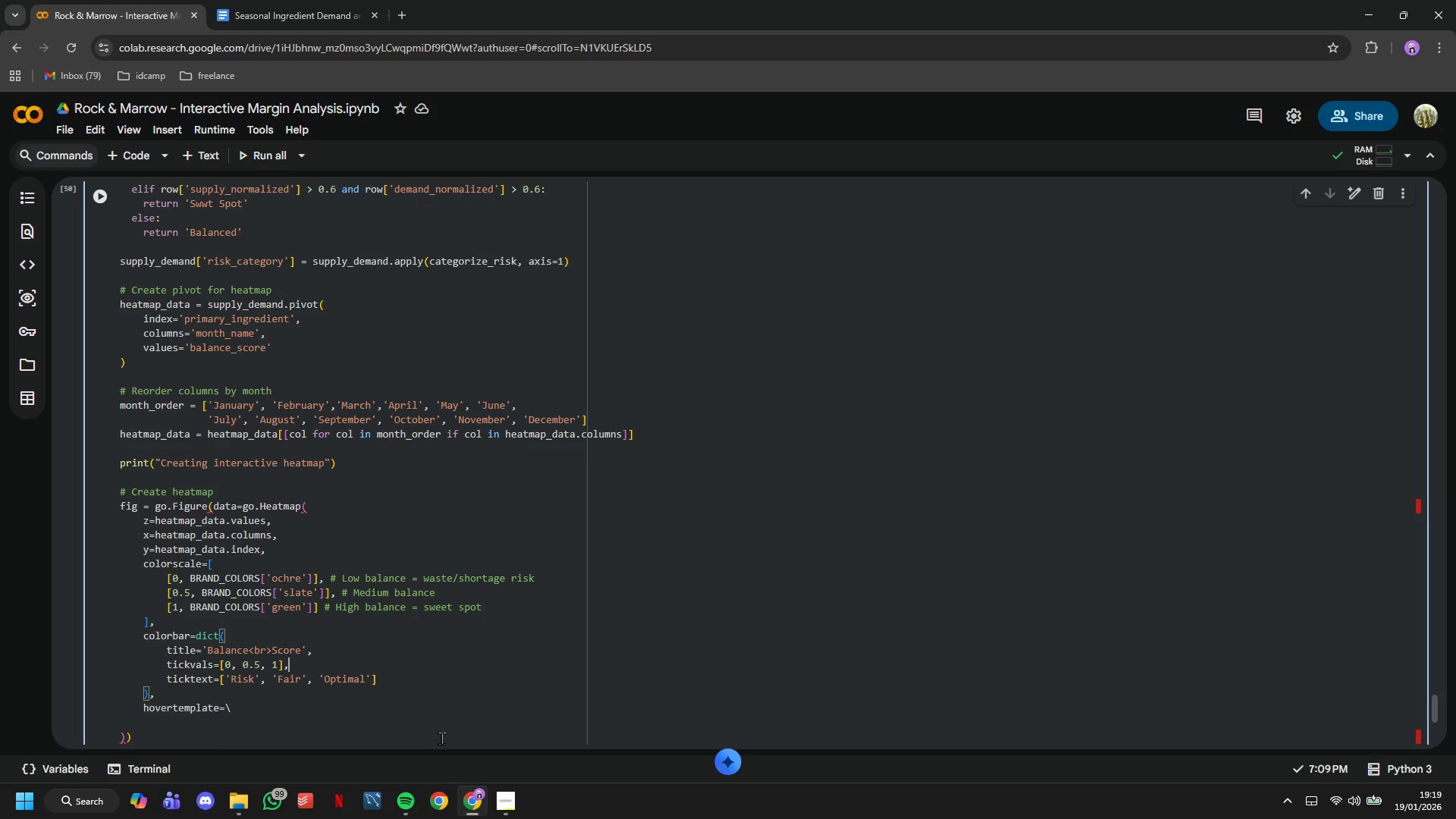 
left_click([397, 708])
 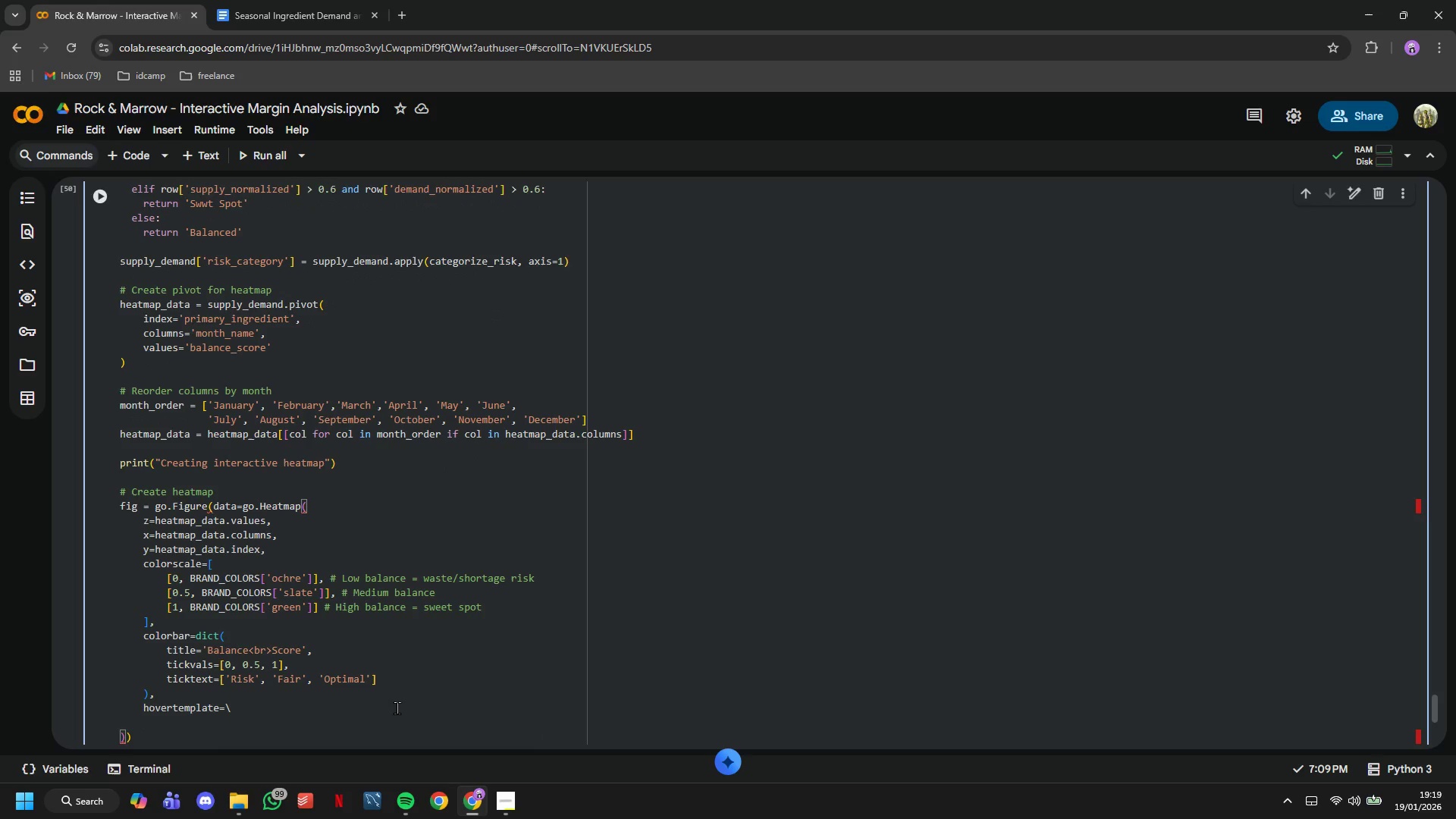 
key(Backspace)
 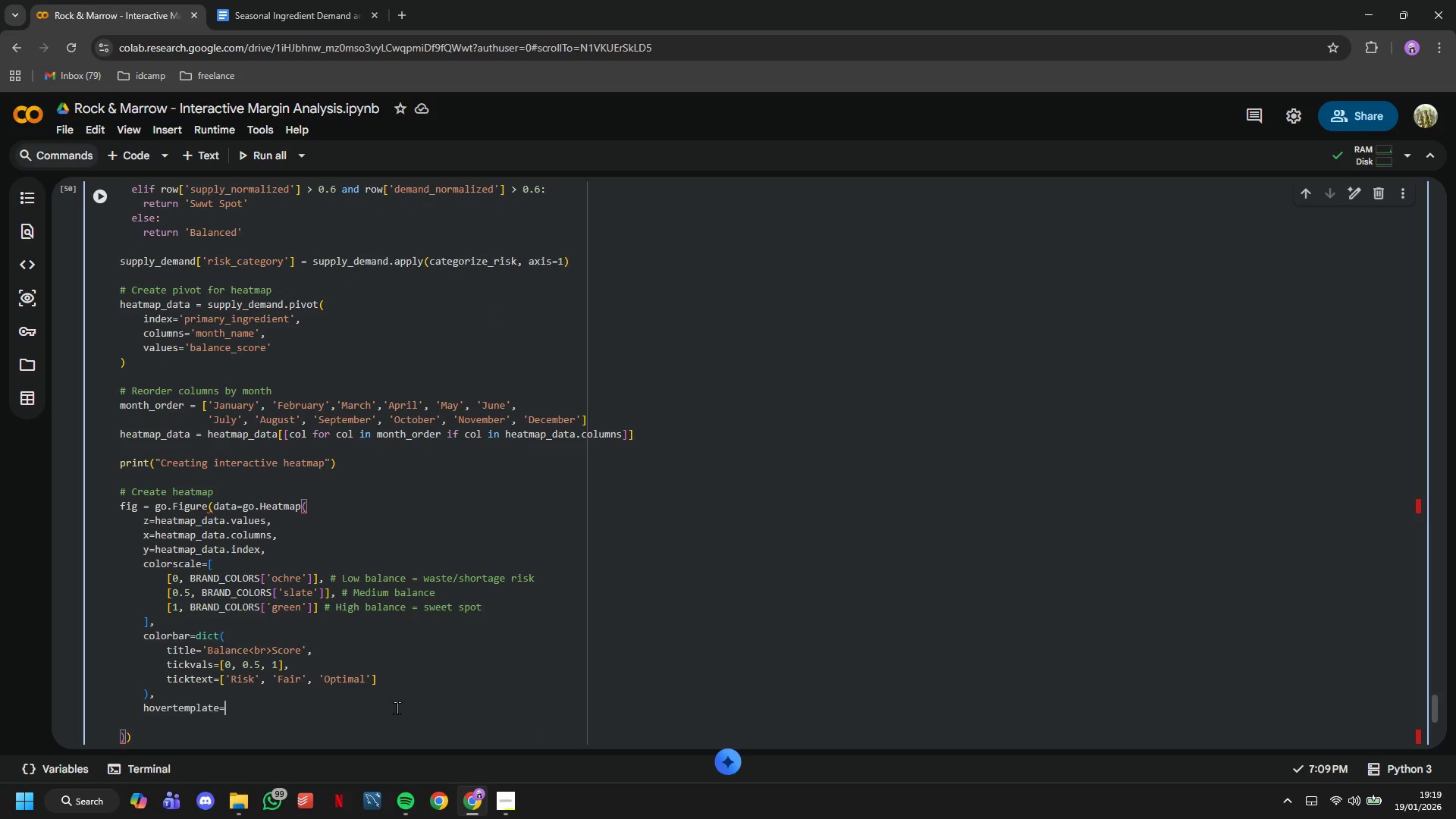 
key(Enter)
 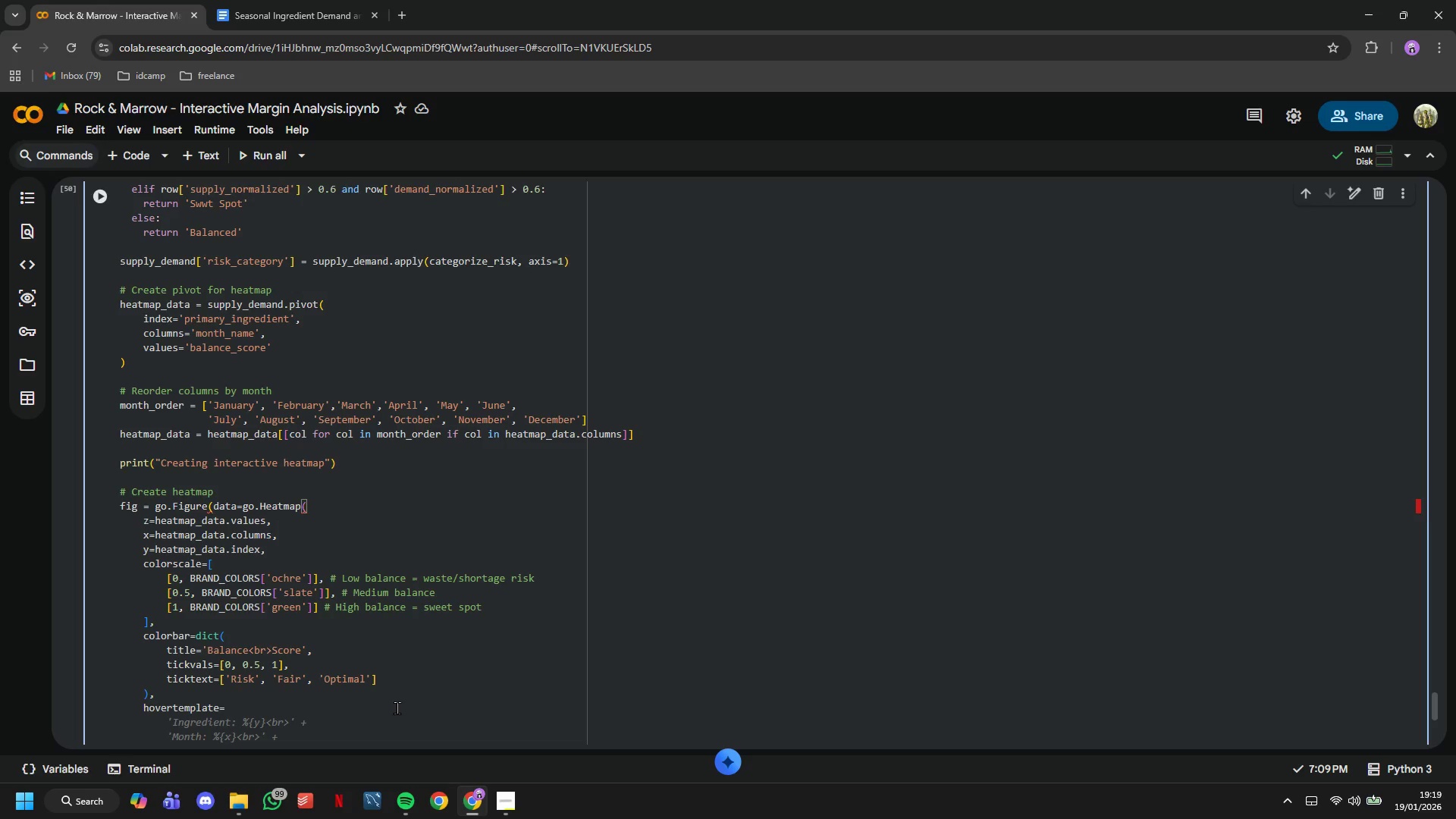 
key(Backspace)
 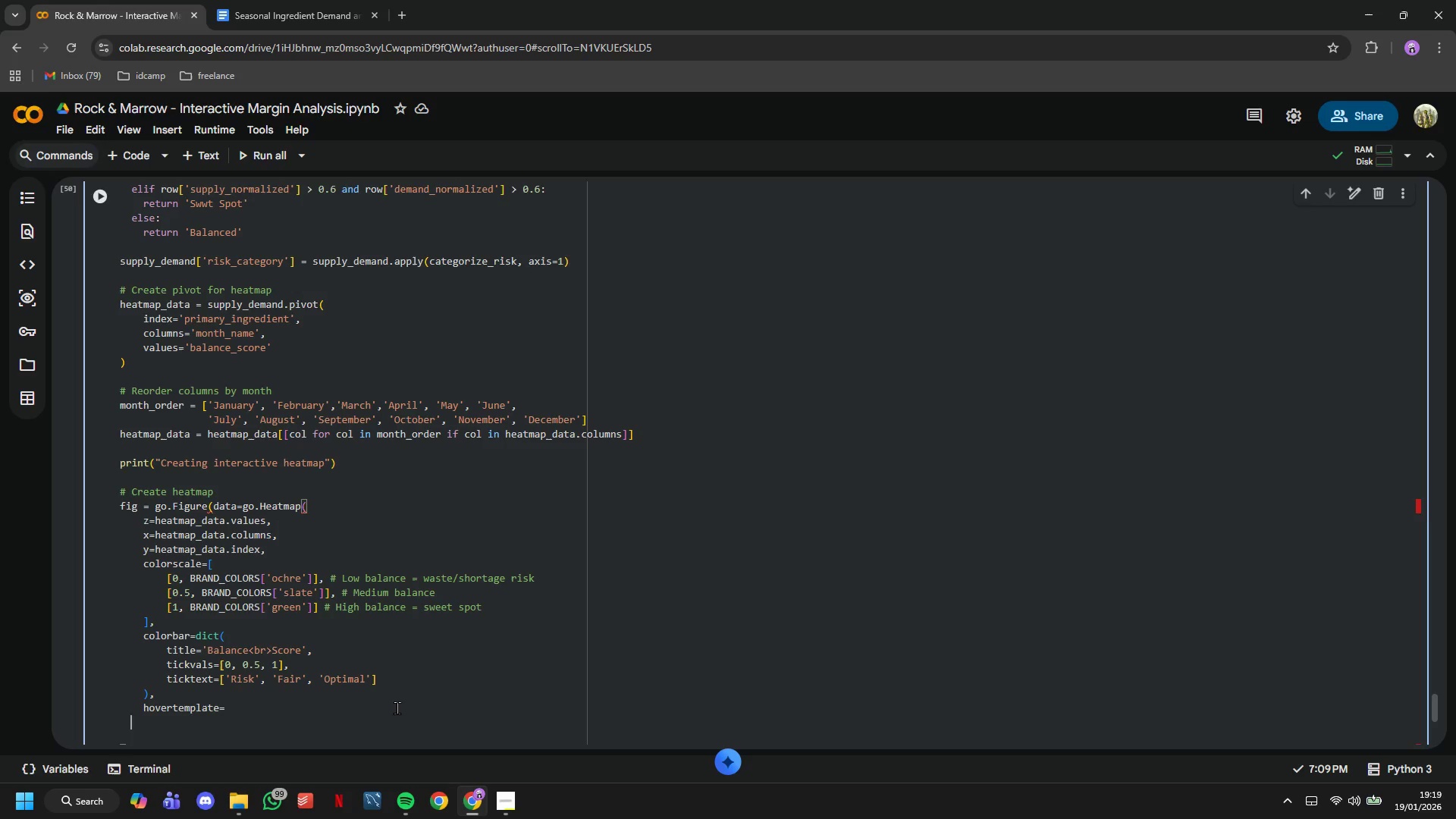 
key(Backspace)
 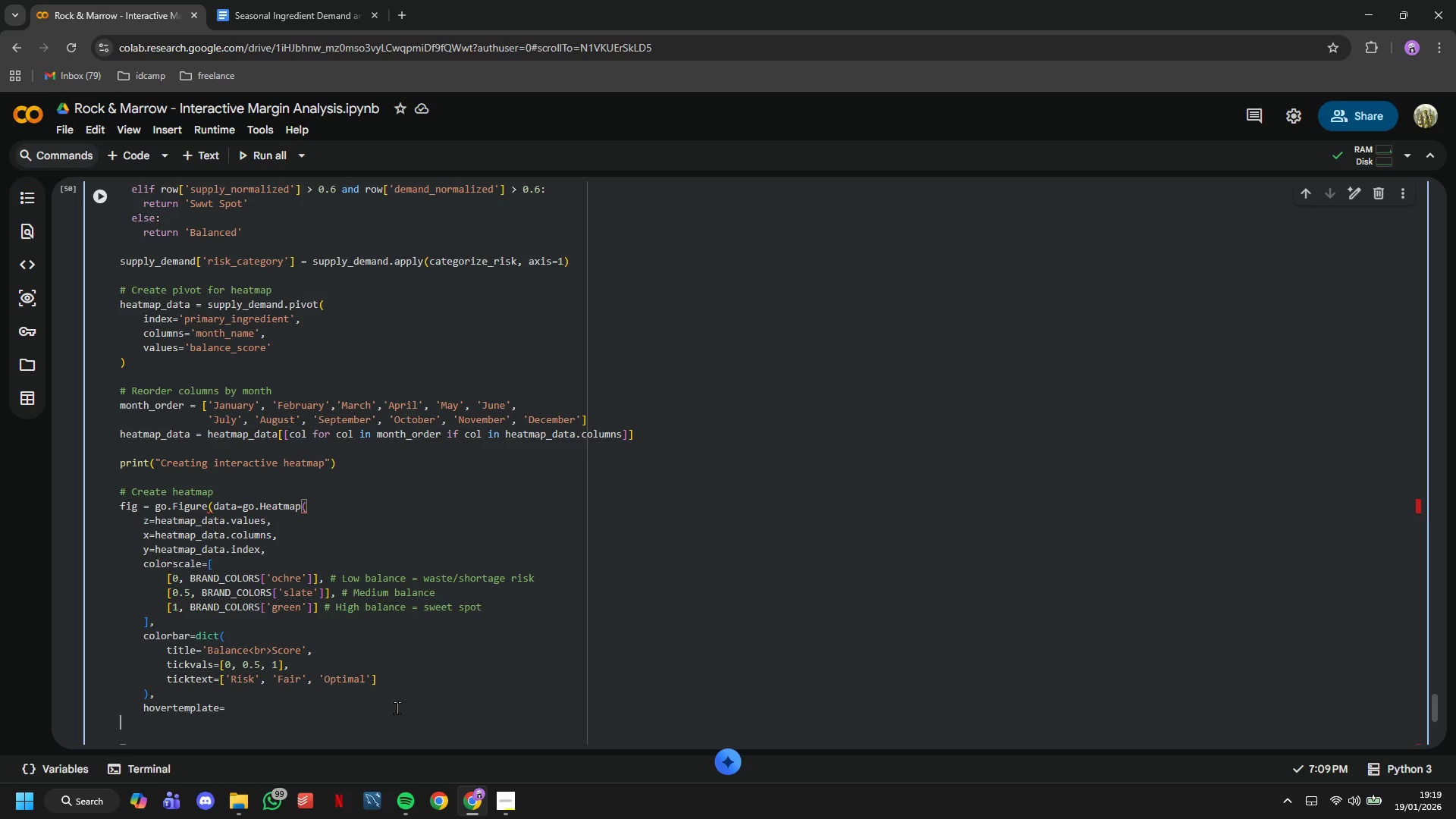 
key(Backspace)
 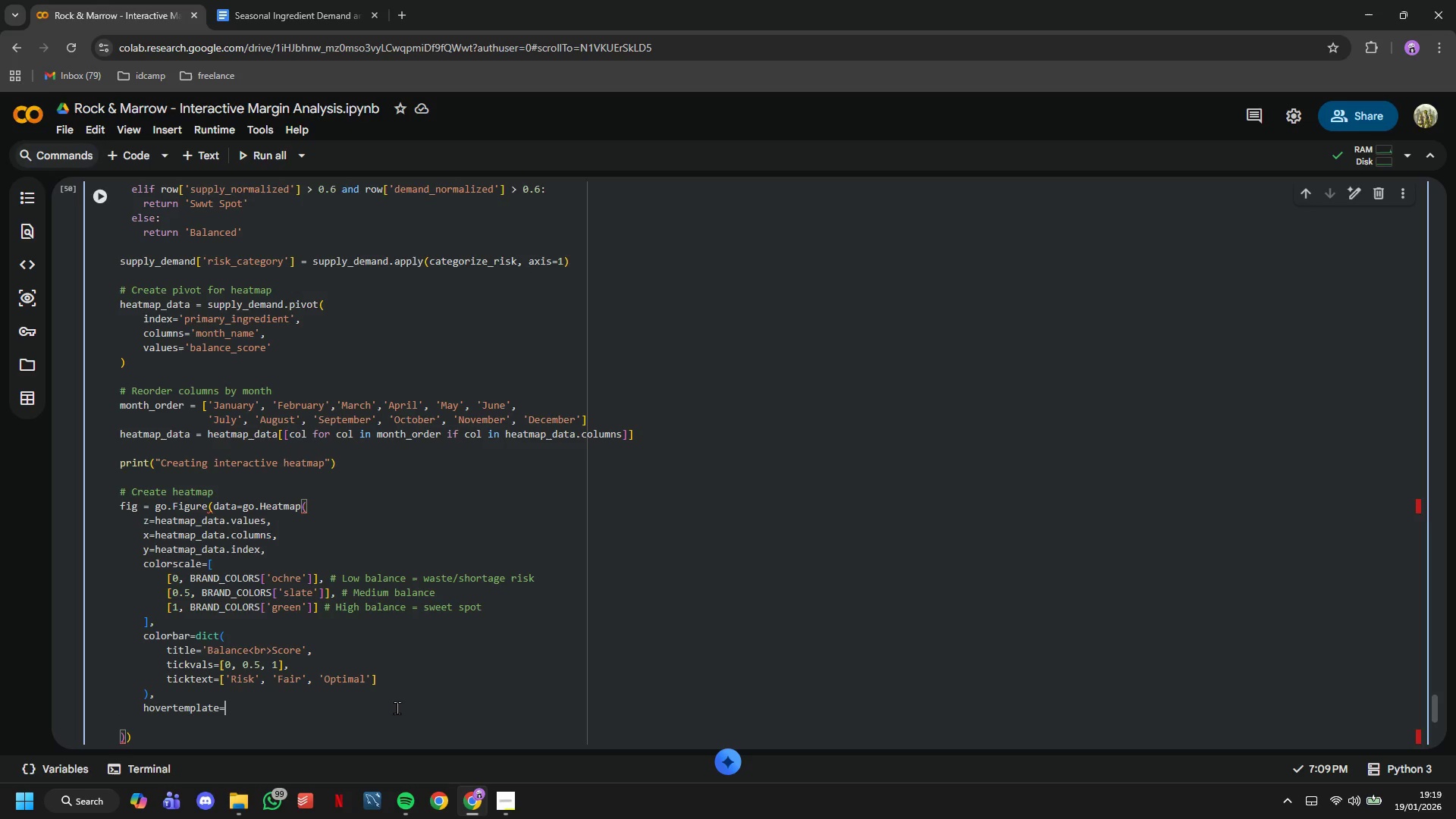 
key(Backspace)
 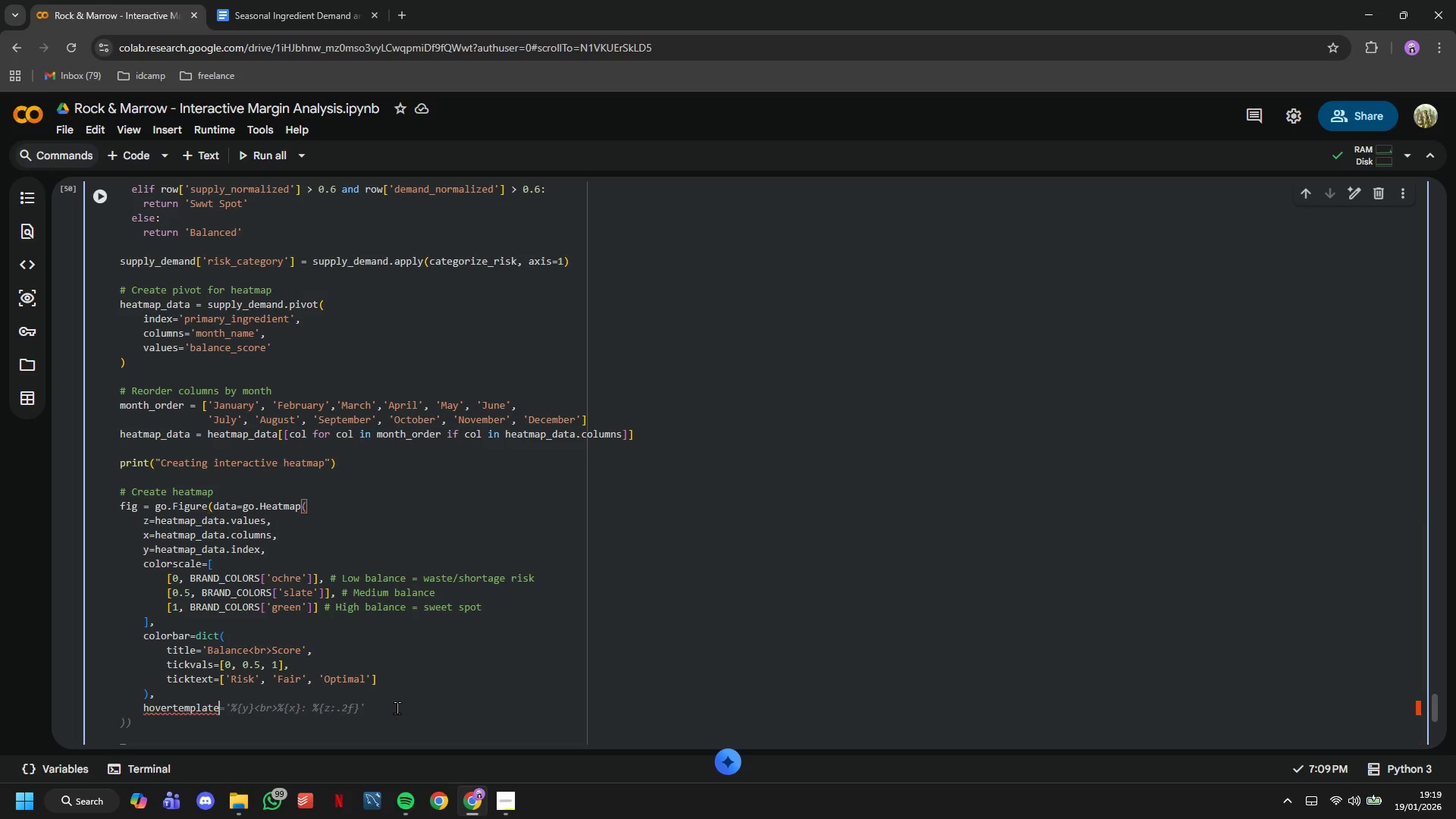 
key(Equal)
 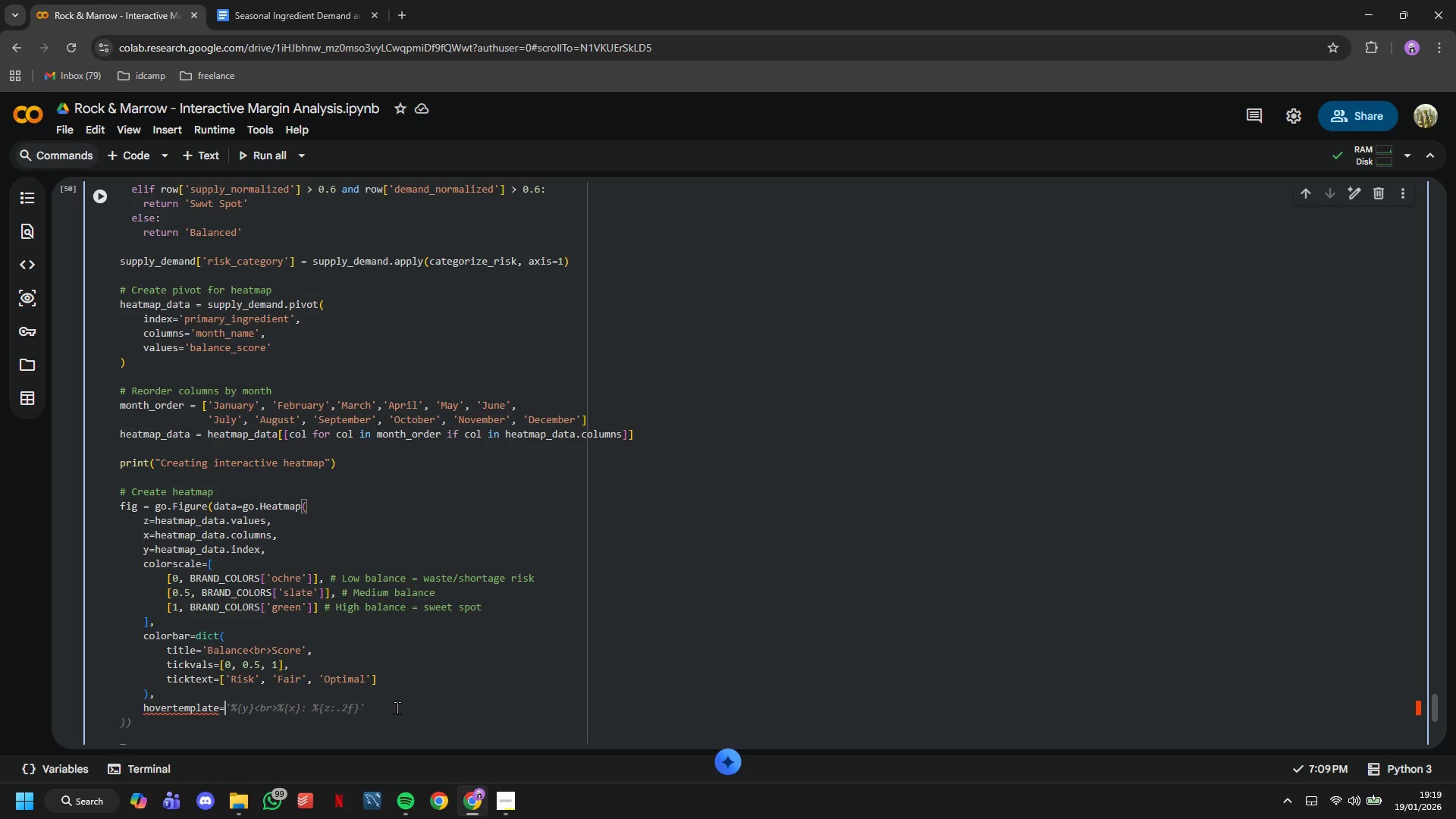 
key(Enter)
 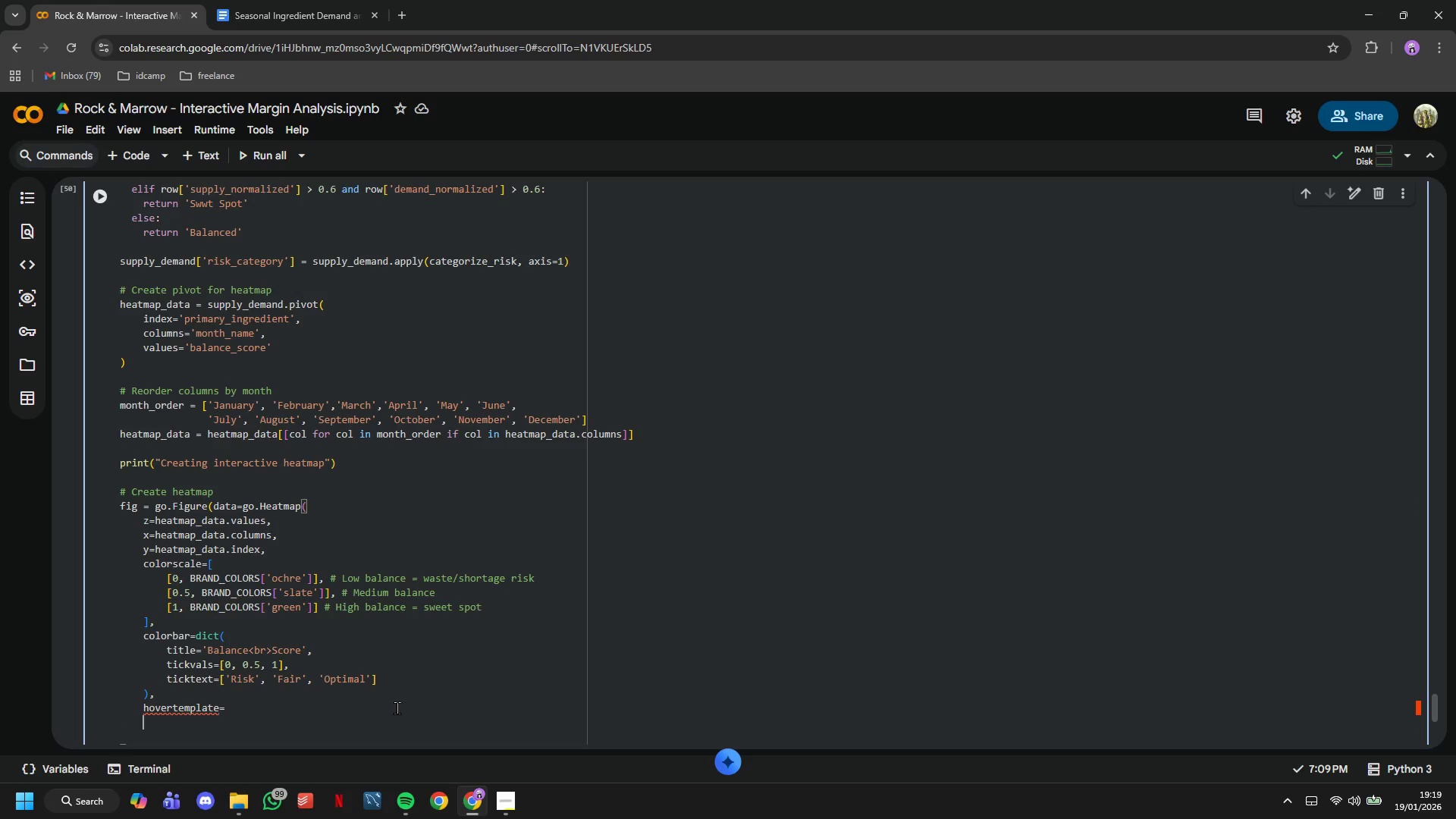 
key(Tab)
 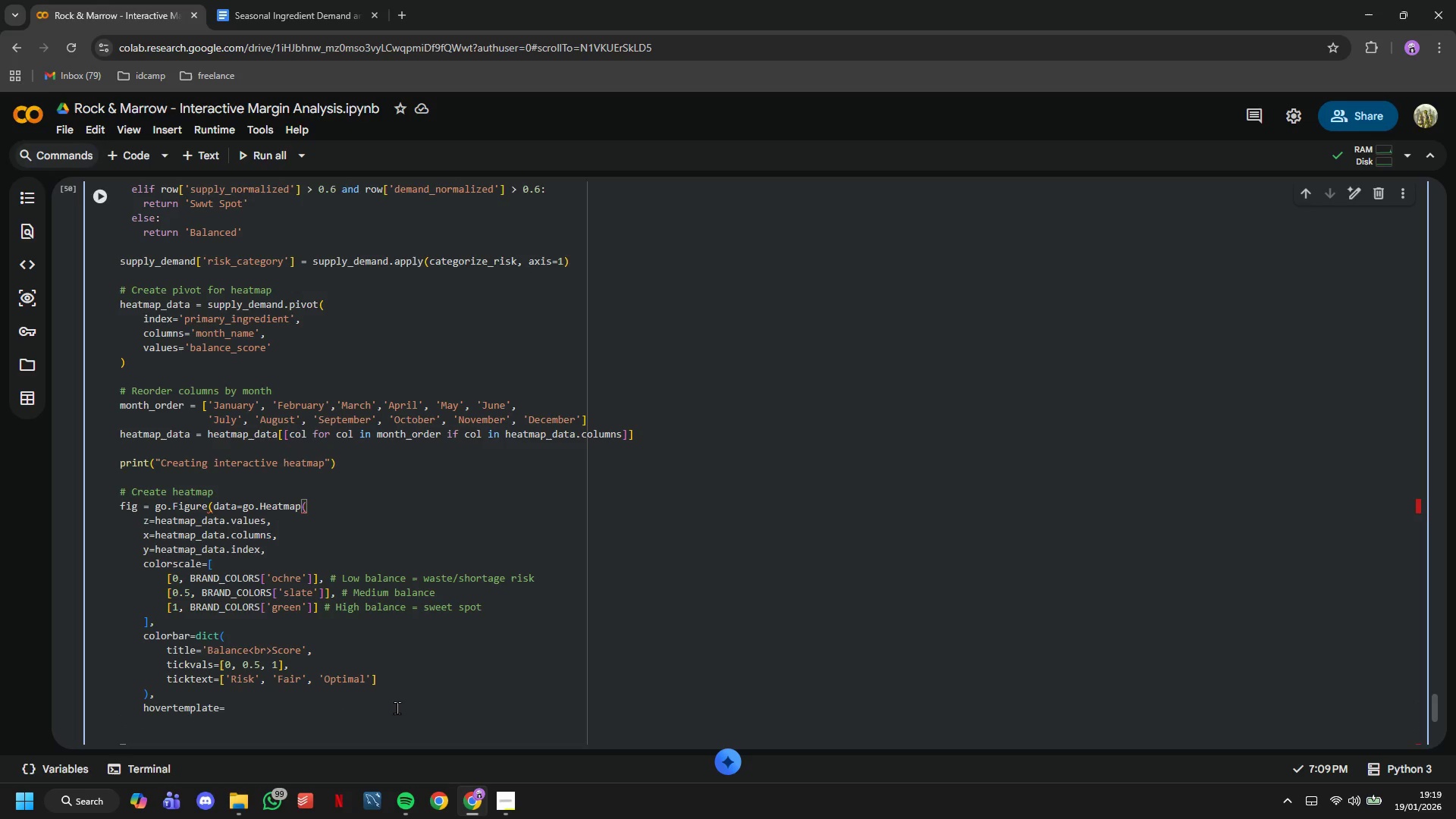 
key(Quote)
 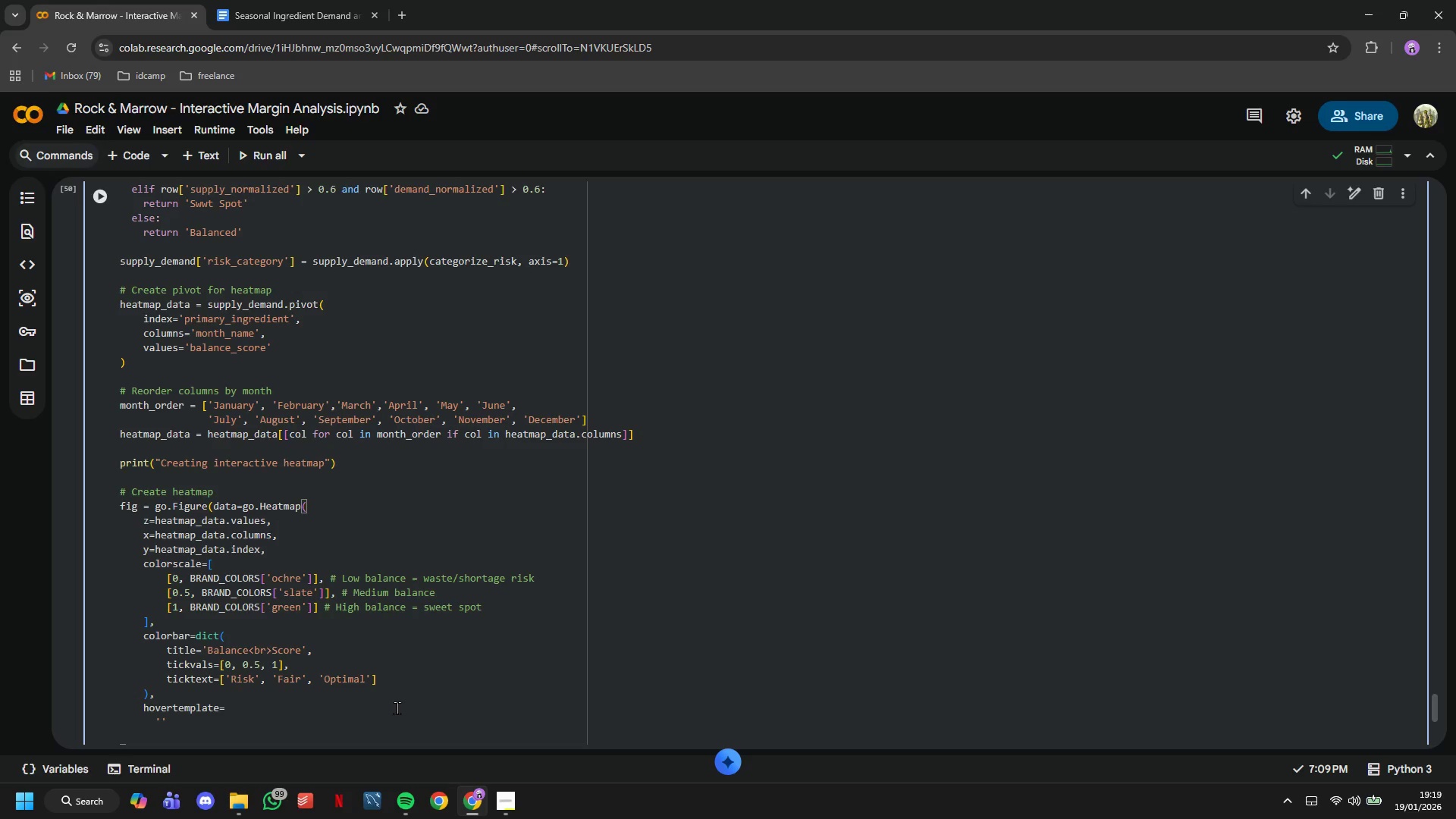 
key(CapsLock)
 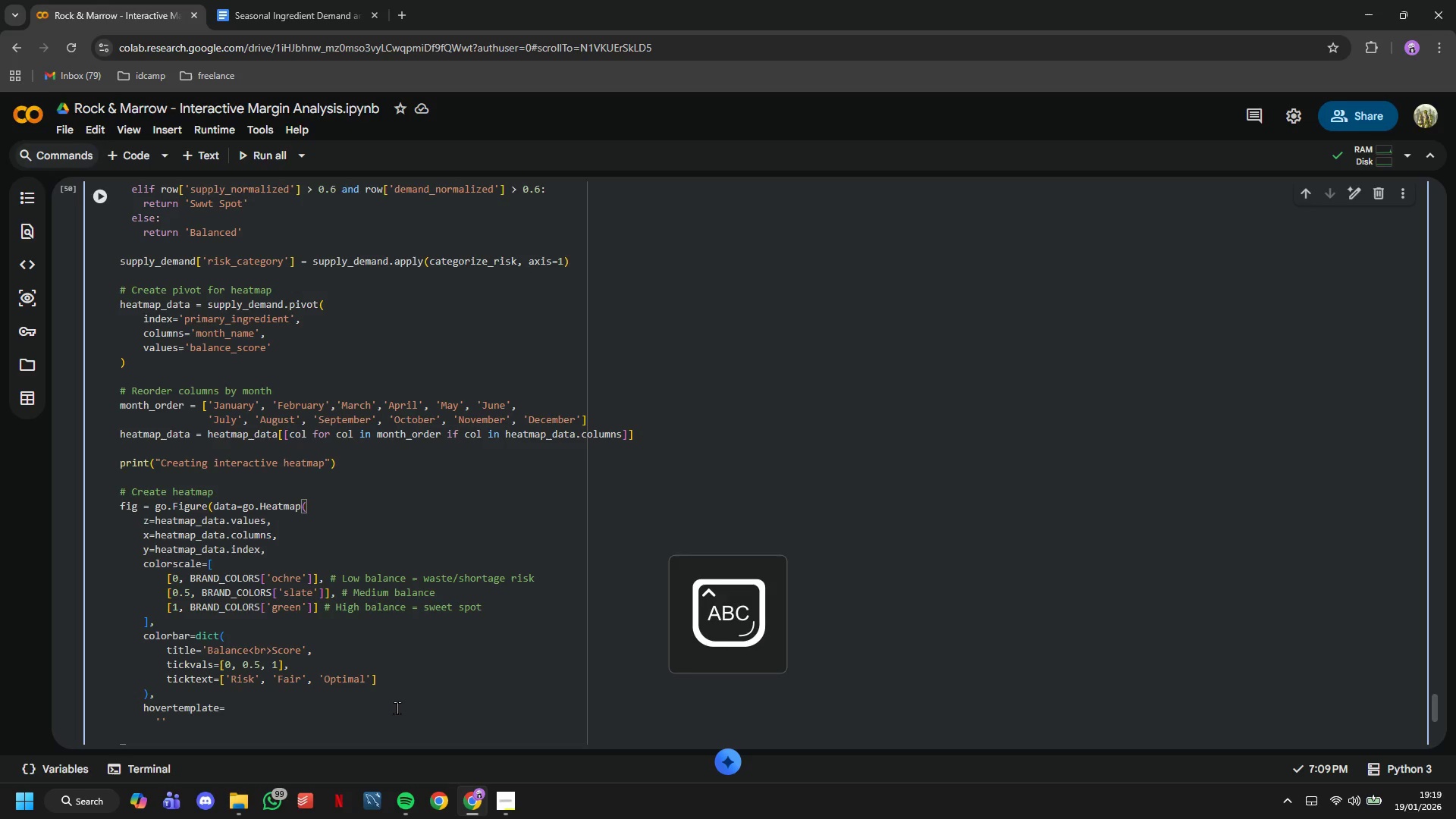 
key(CapsLock)
 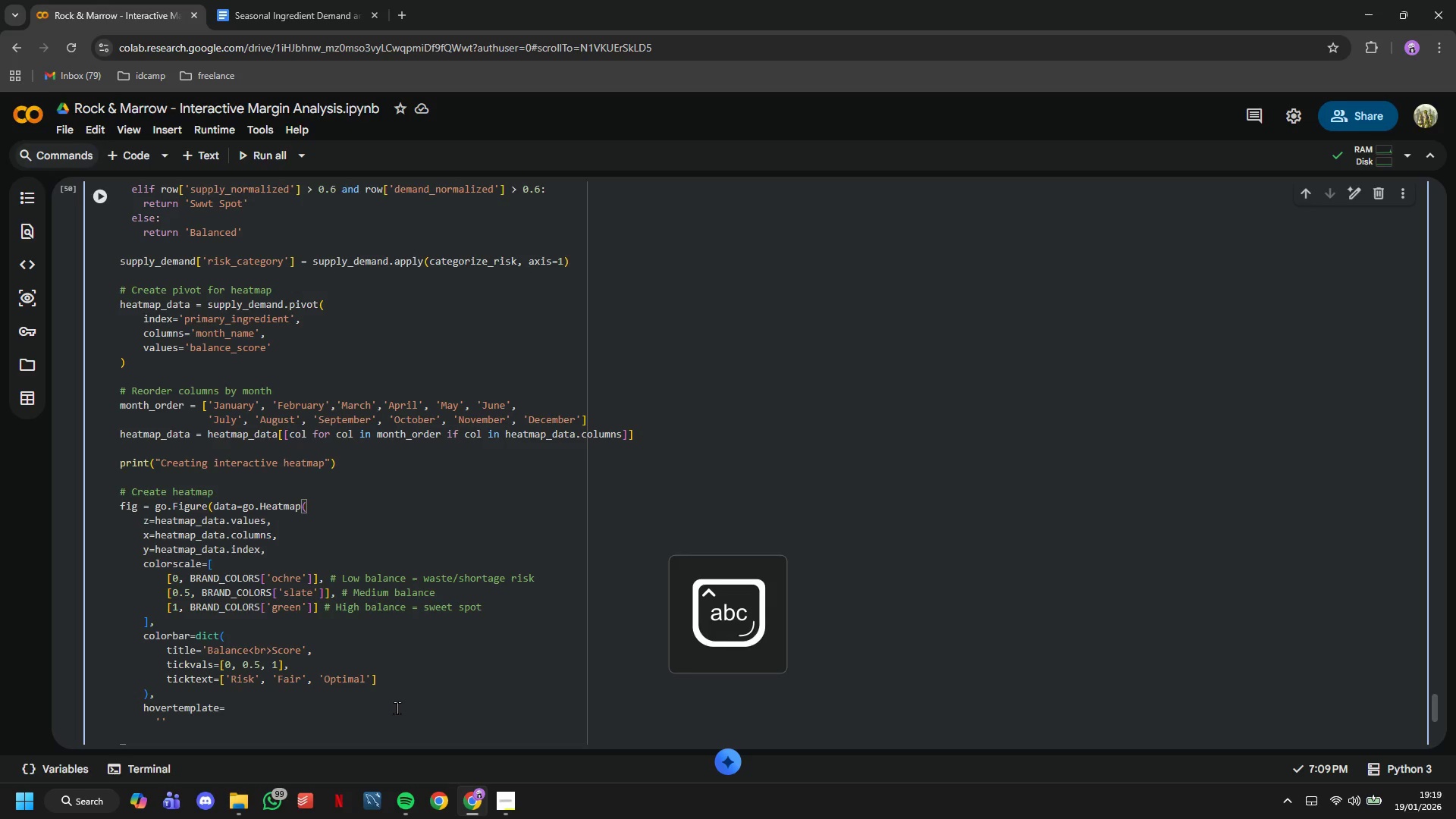 
key(Shift+ShiftLeft)
 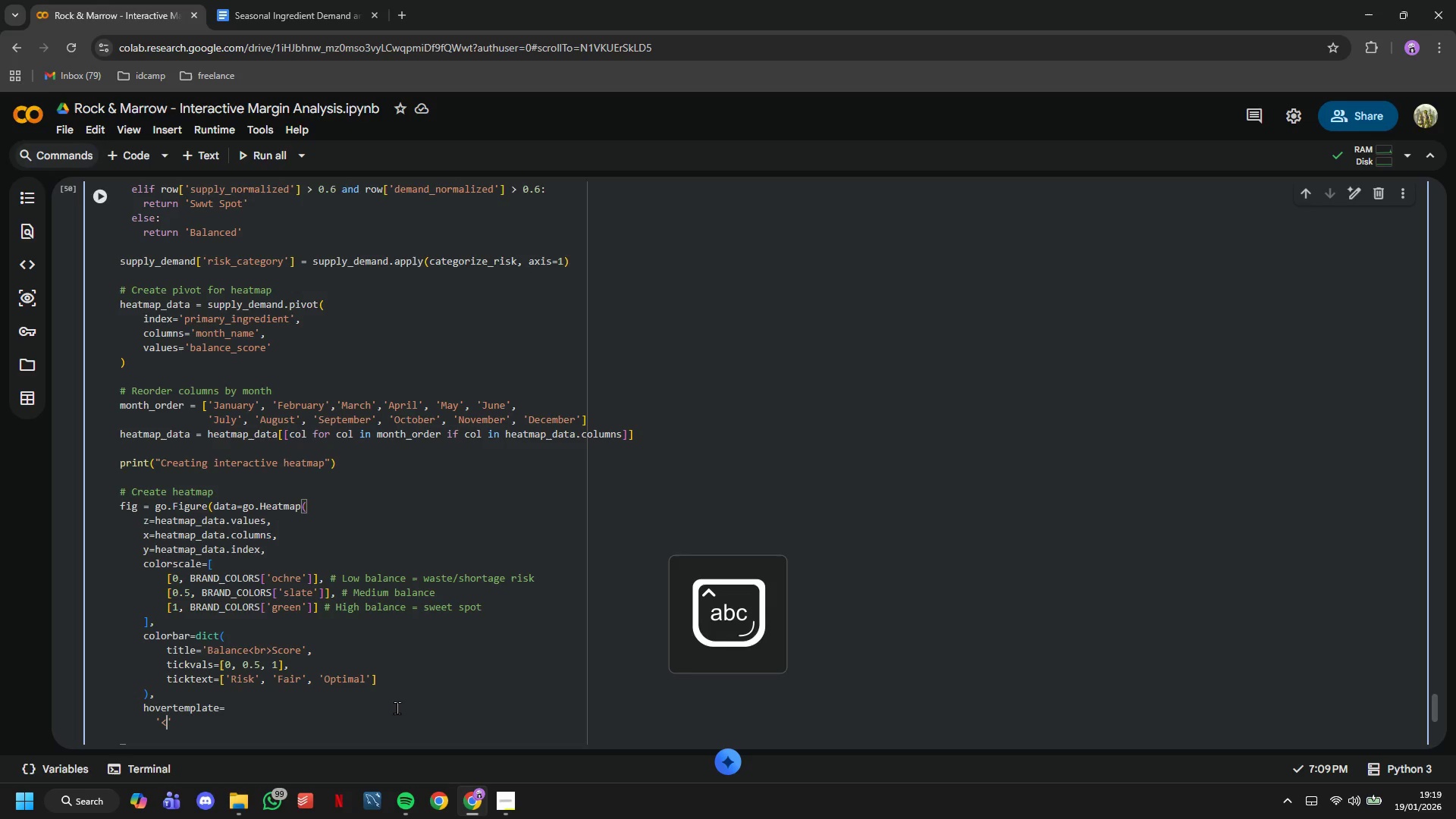 
key(Shift+Comma)
 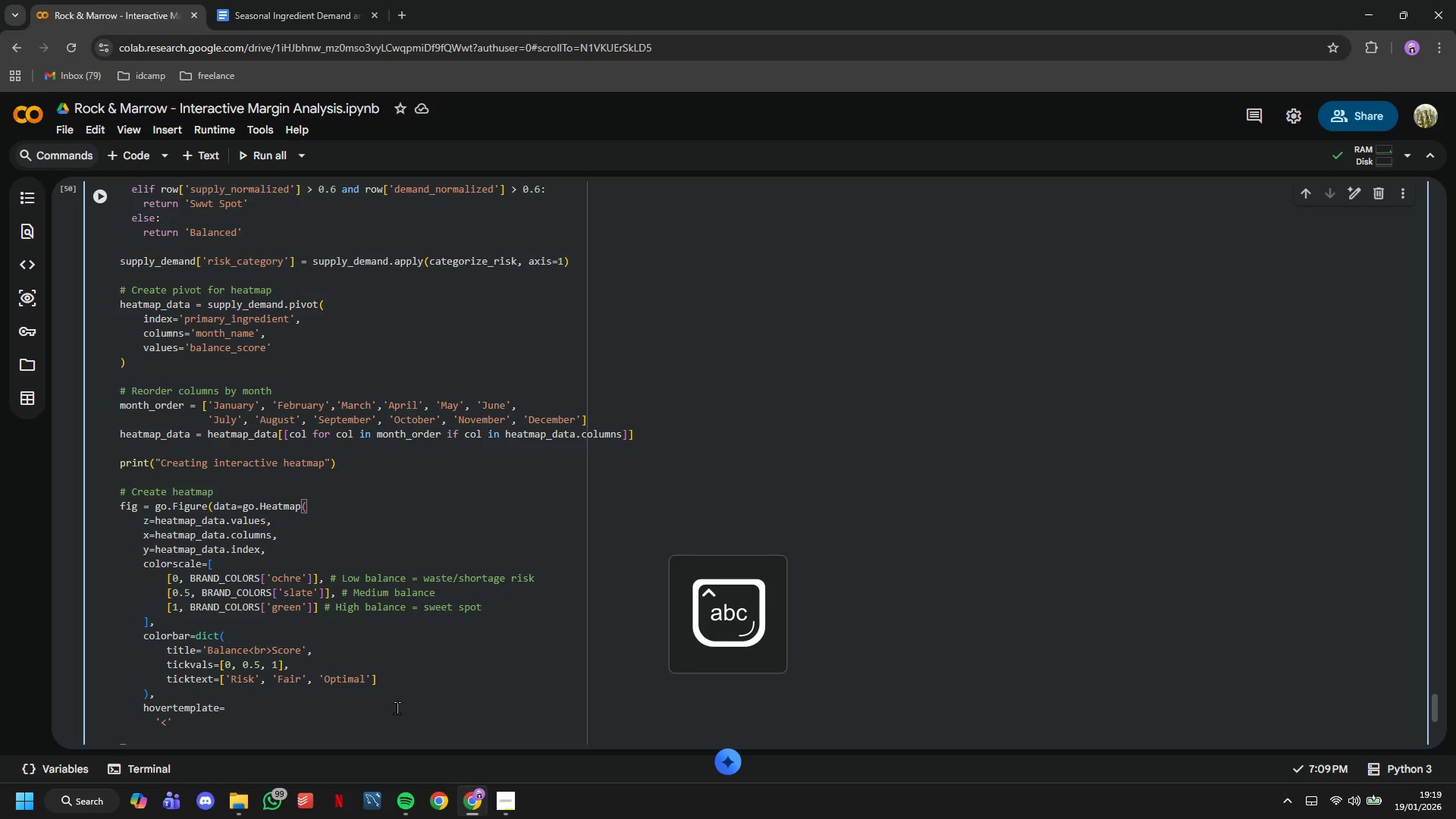 
key(B)
 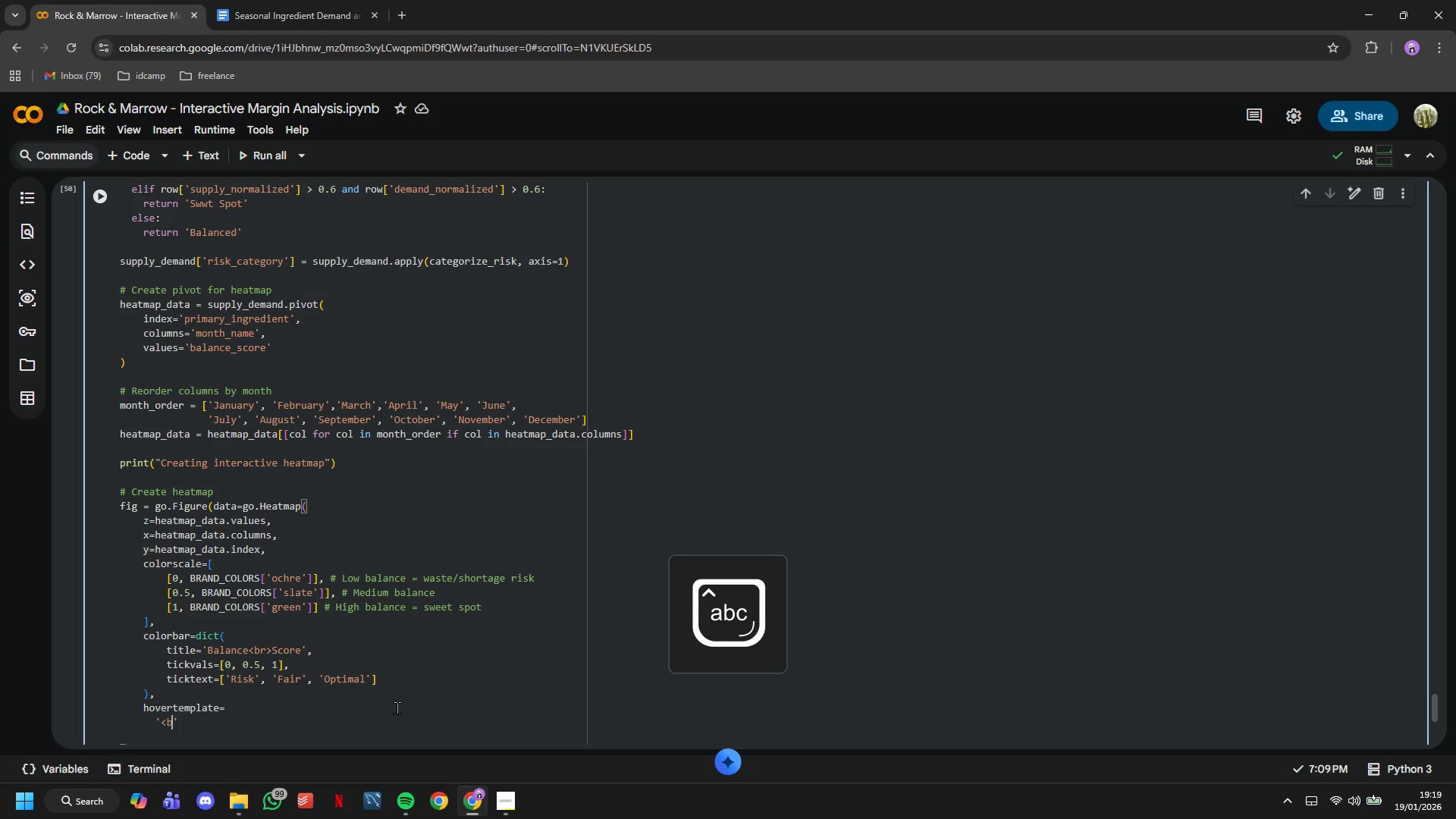 
key(Shift+Period)
 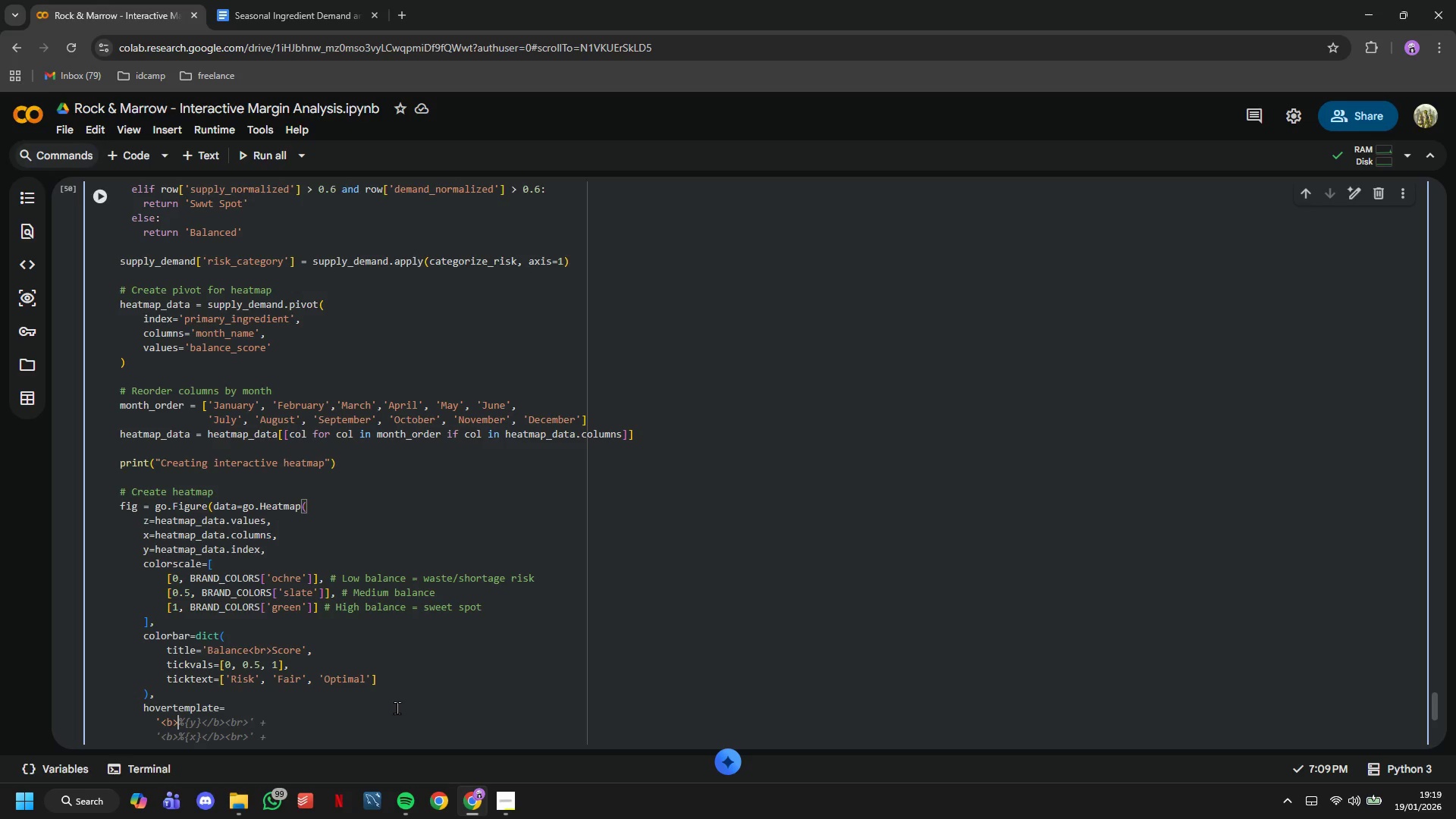 
key(Tab)
 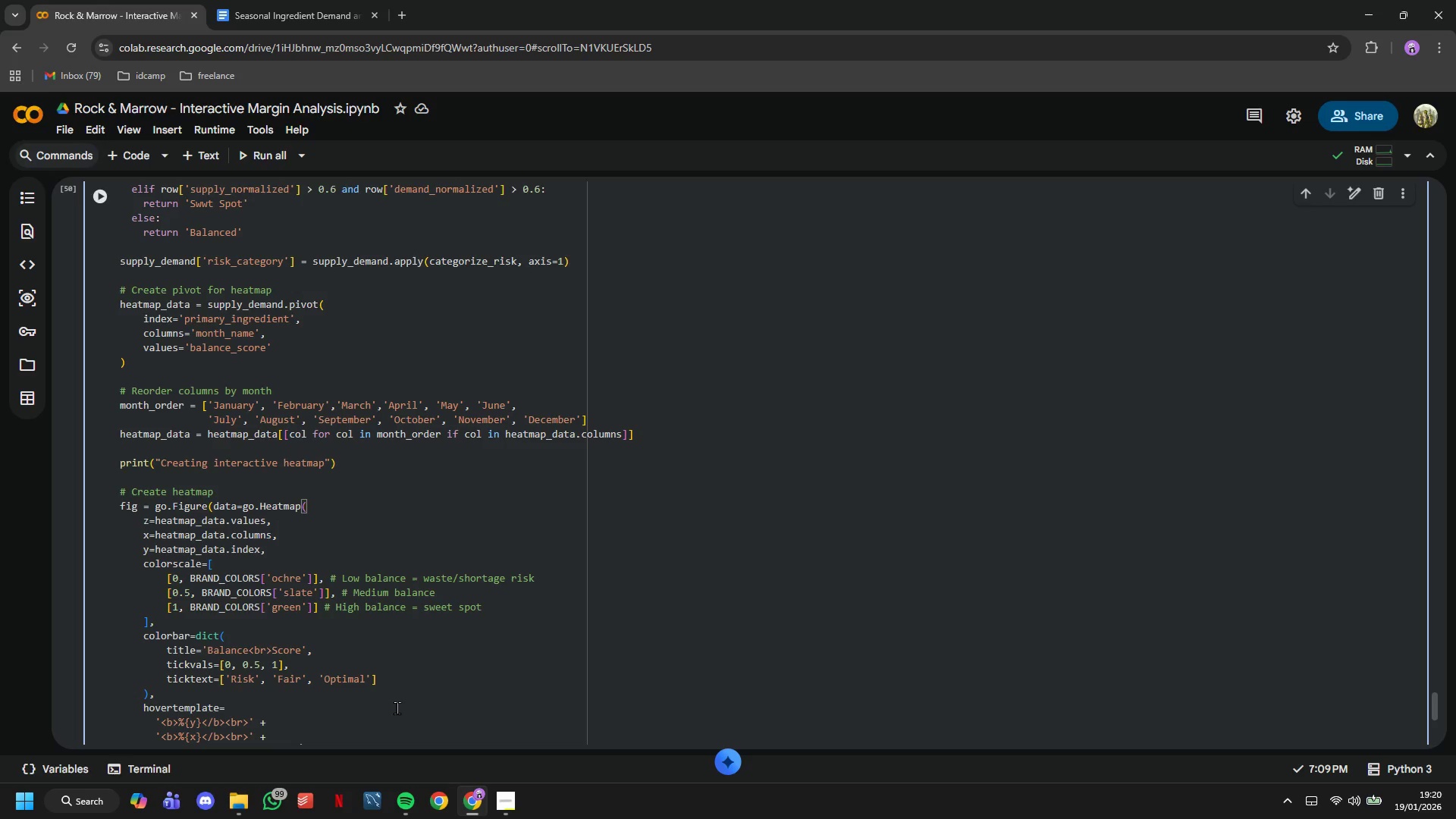 
scroll: coordinate [328, 521], scroll_direction: down, amount: 4.0
 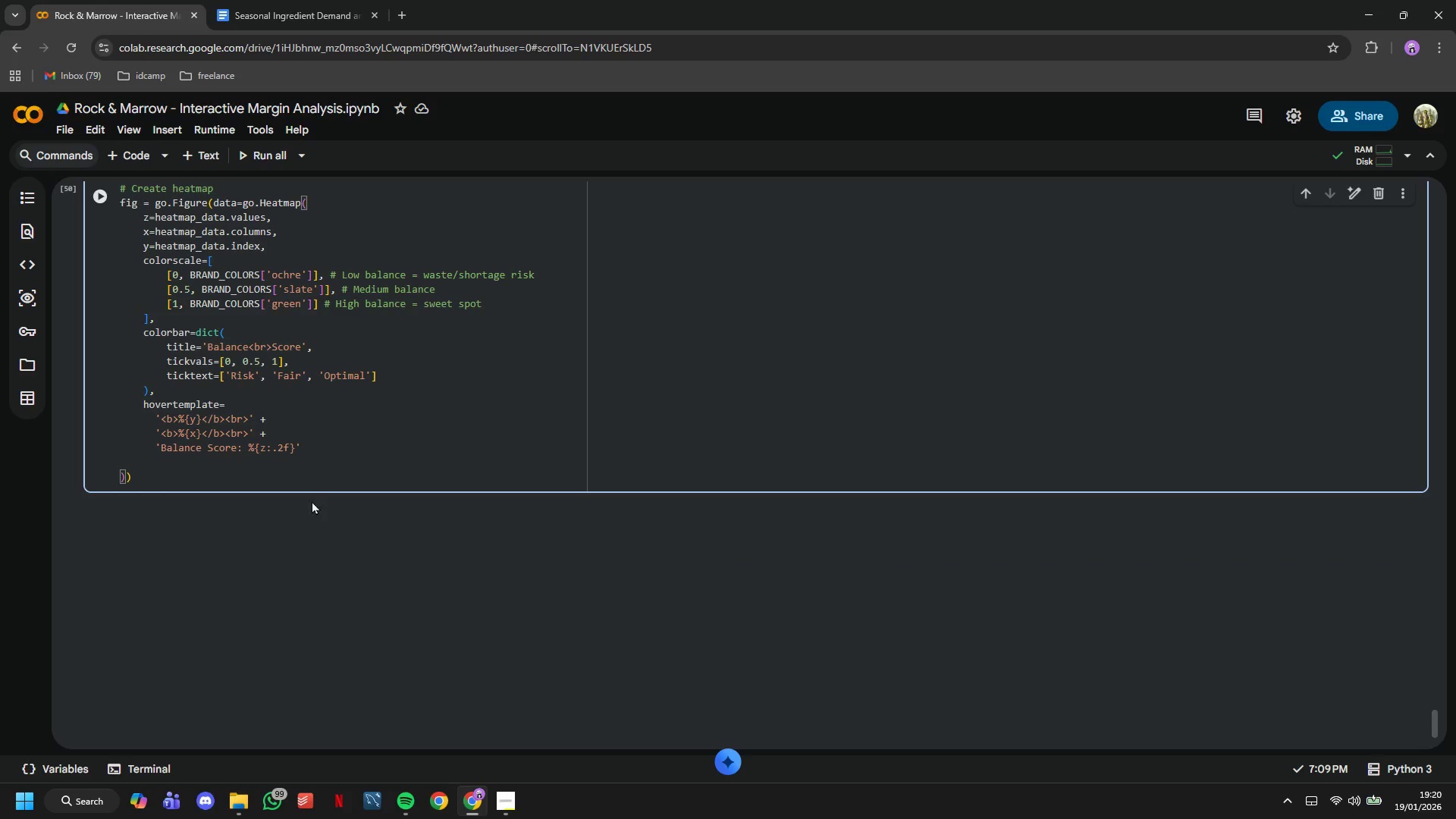 
left_click([290, 466])
 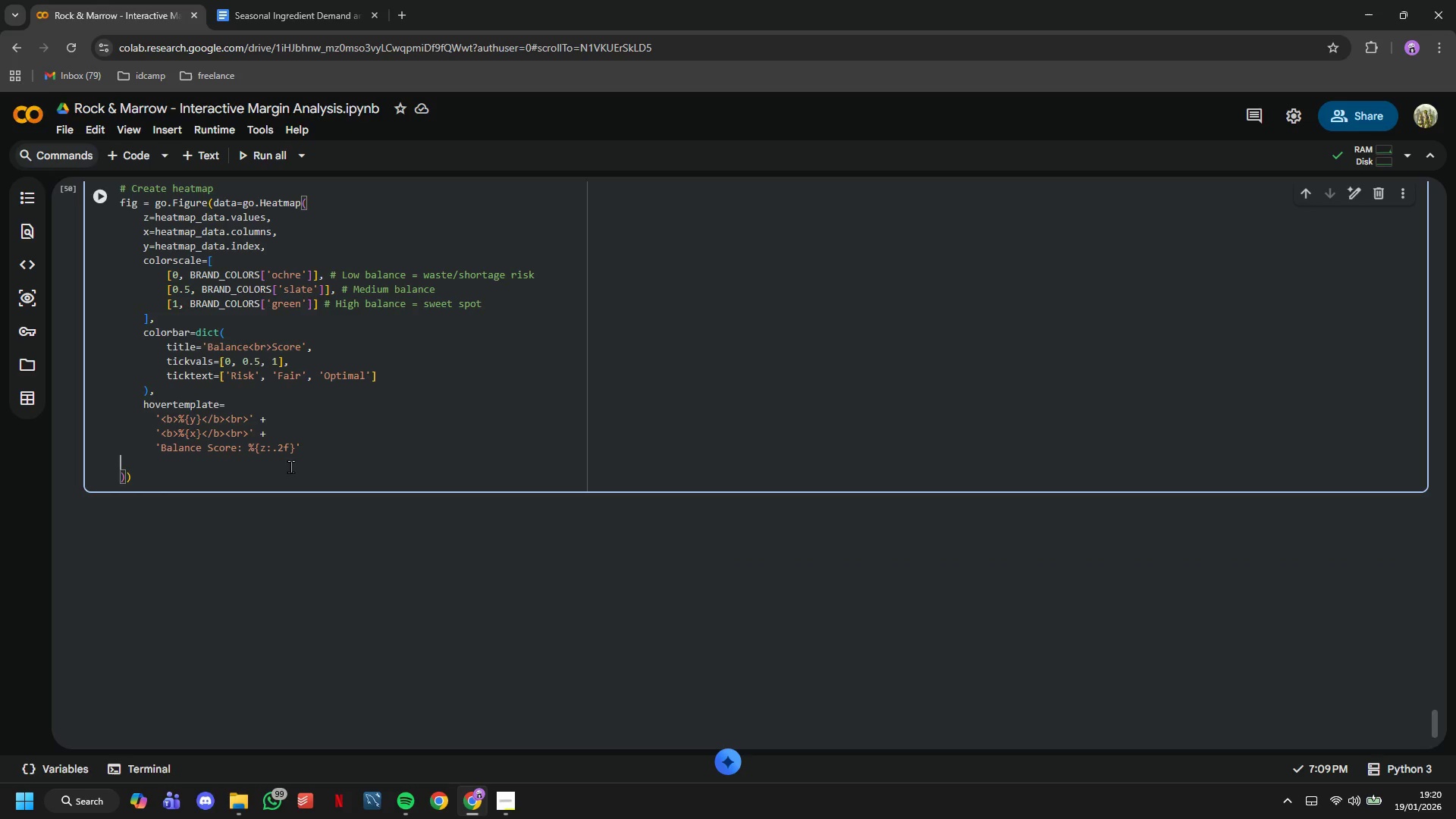 
left_click([290, 466])
 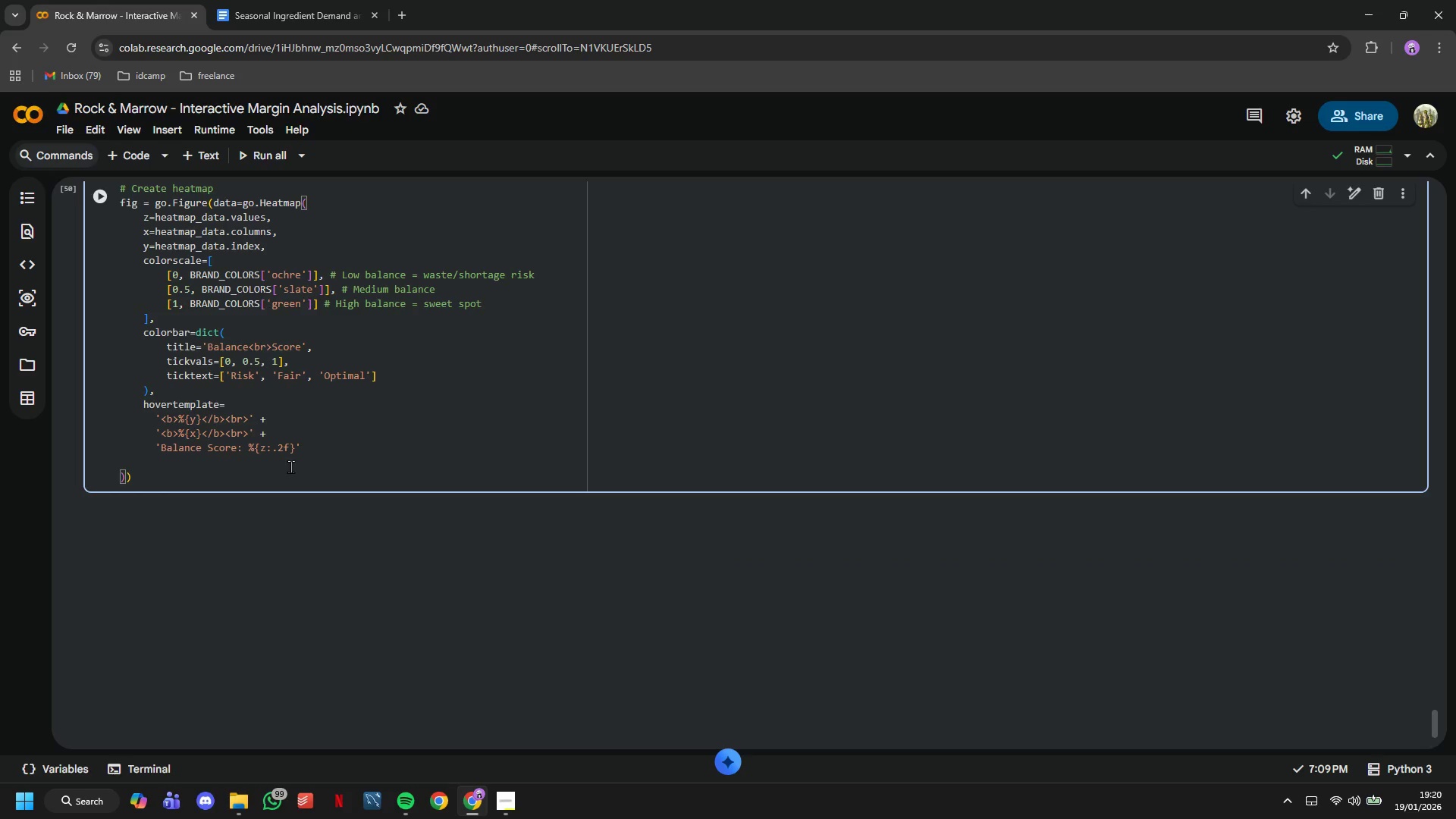 
double_click([294, 471])
 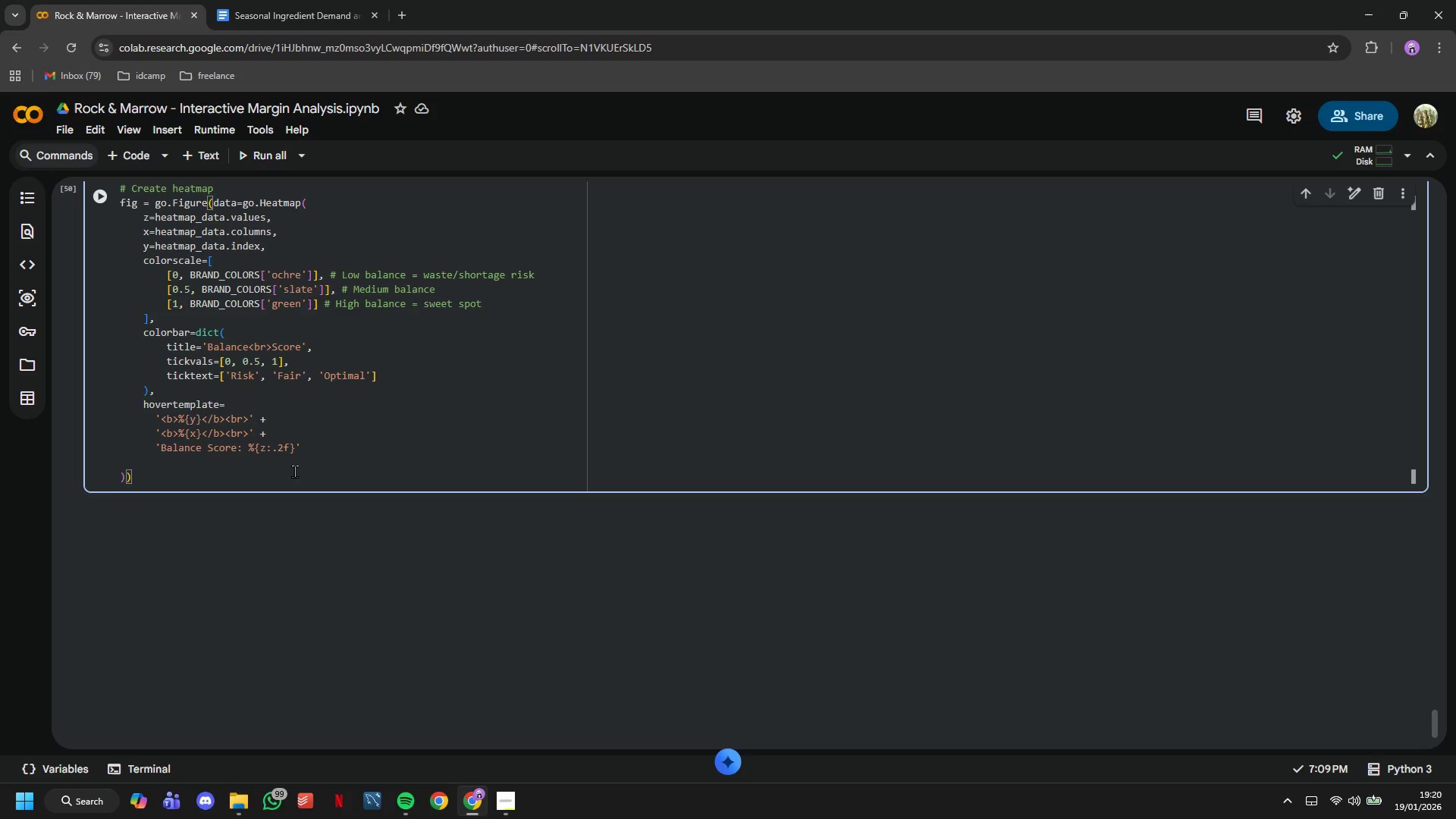 
key(Backslash)
 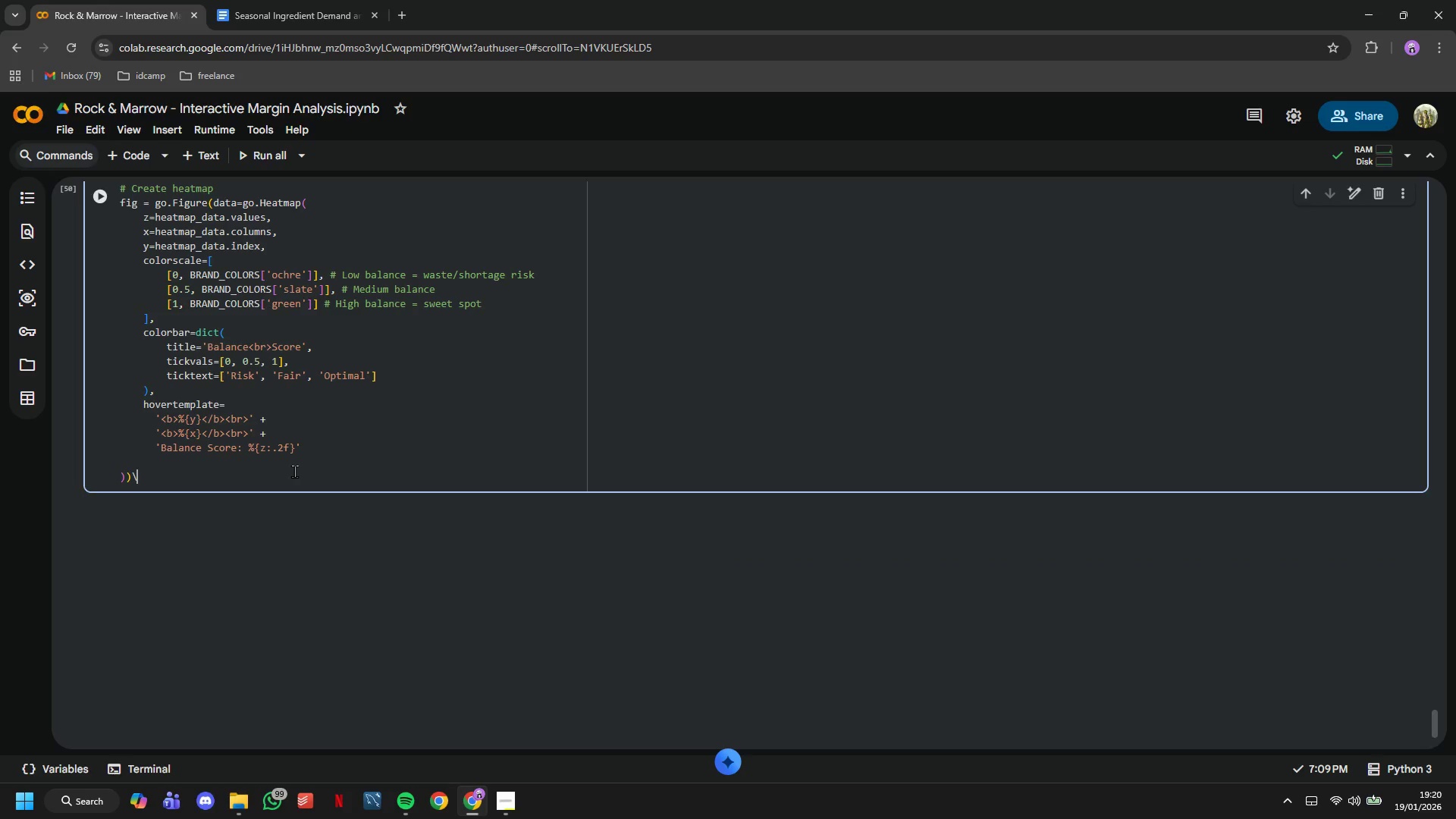 
key(Enter)
 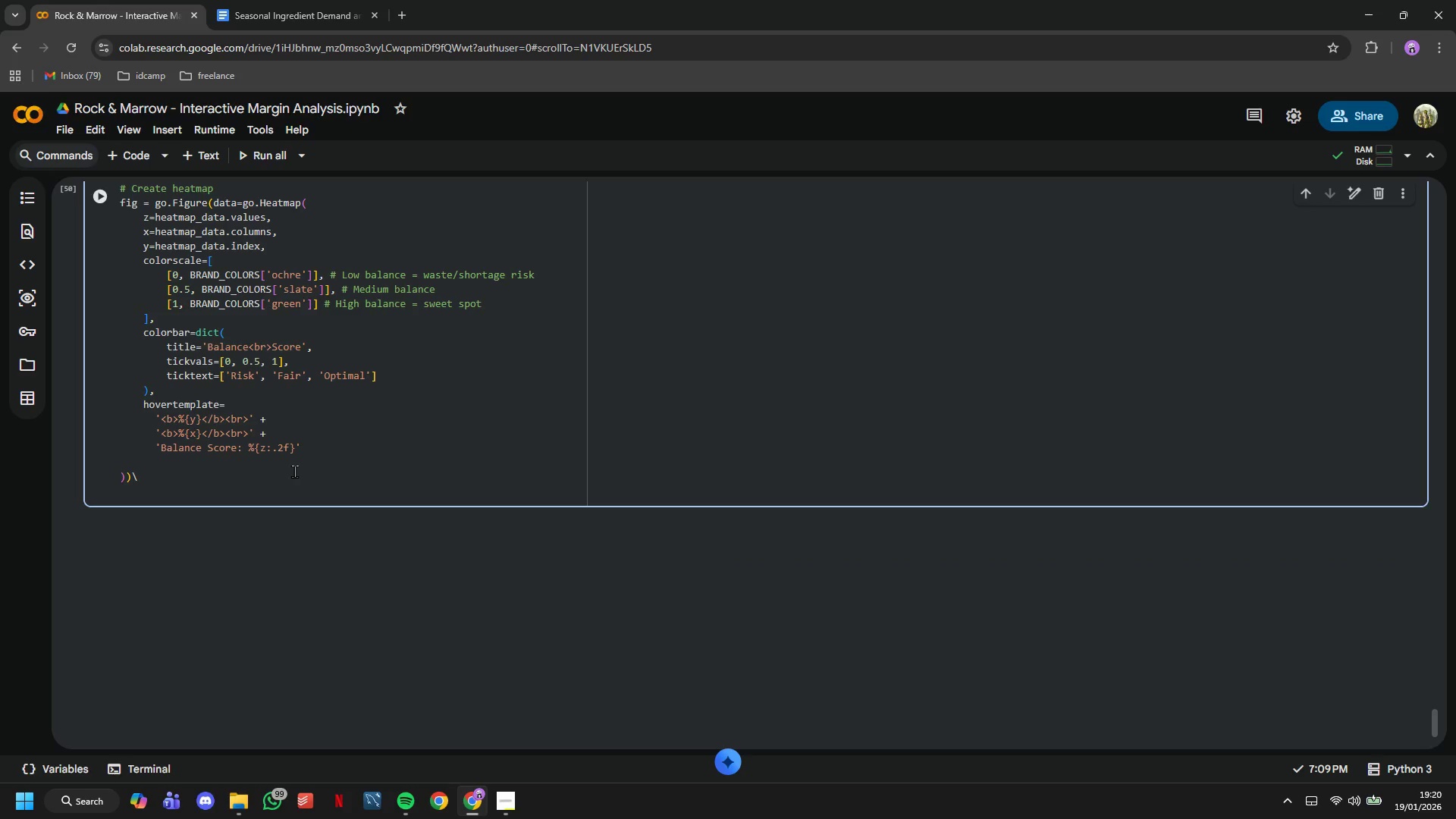 
key(Backspace)
 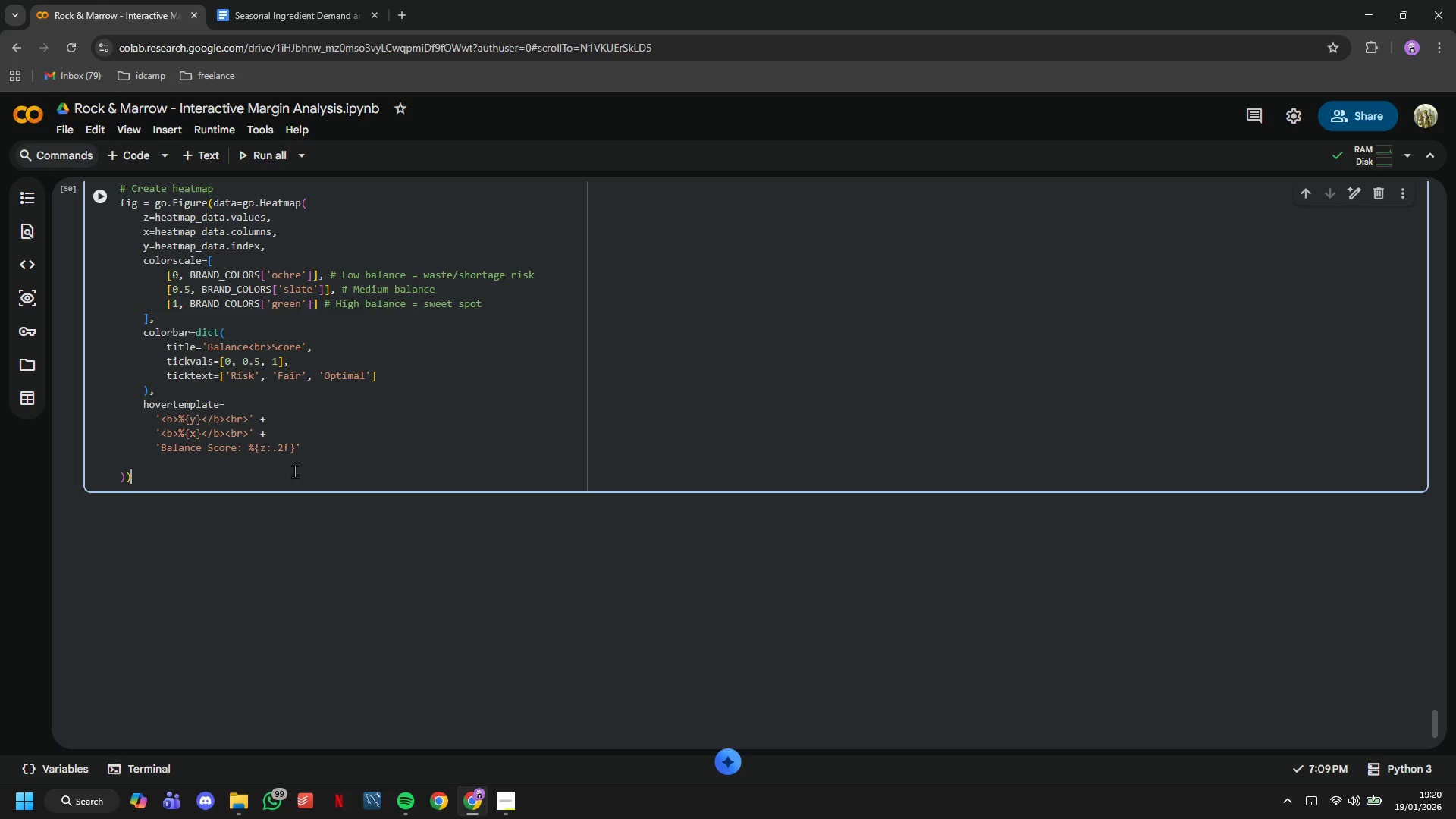 
key(Backspace)
 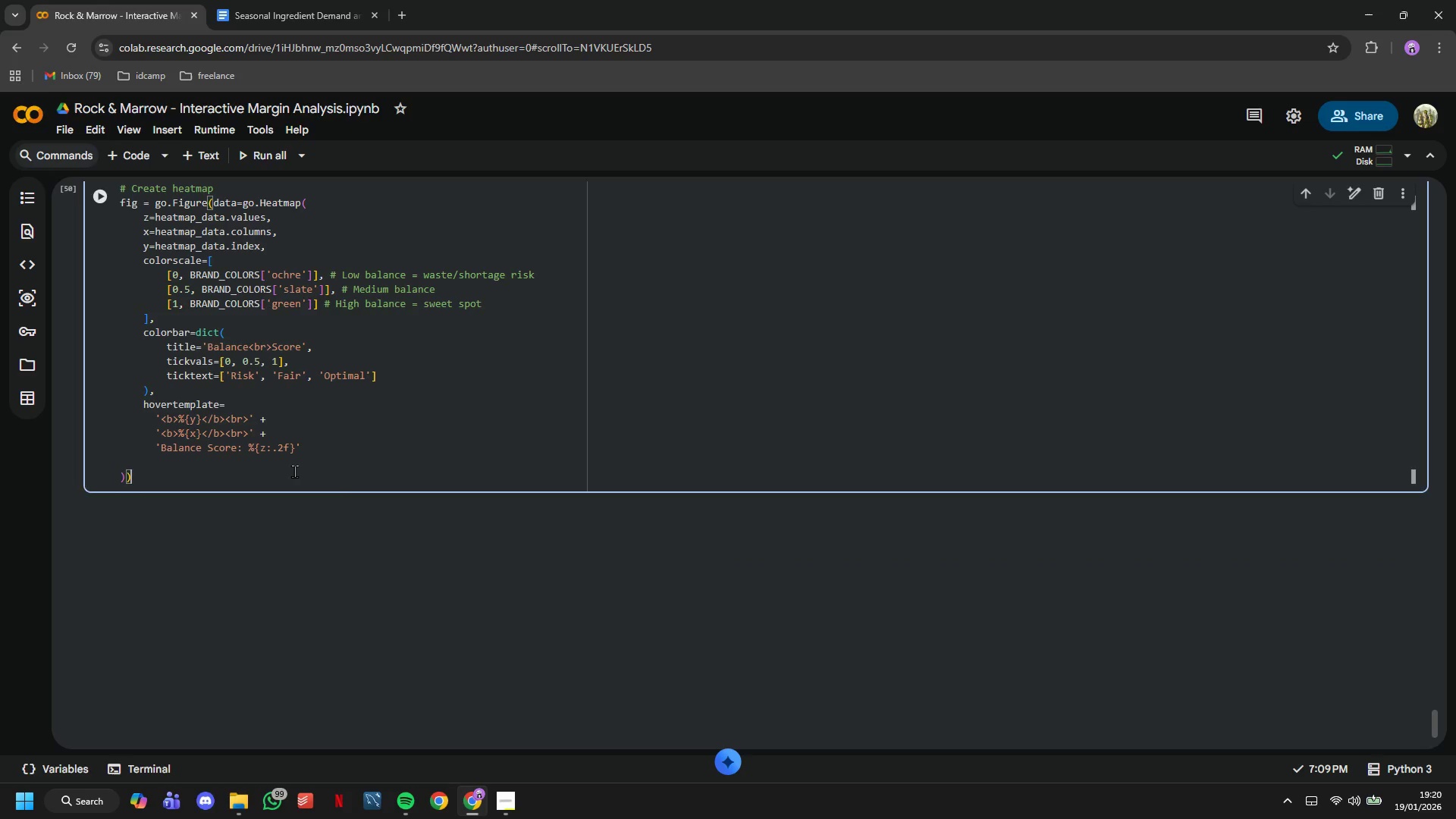 
key(Enter)
 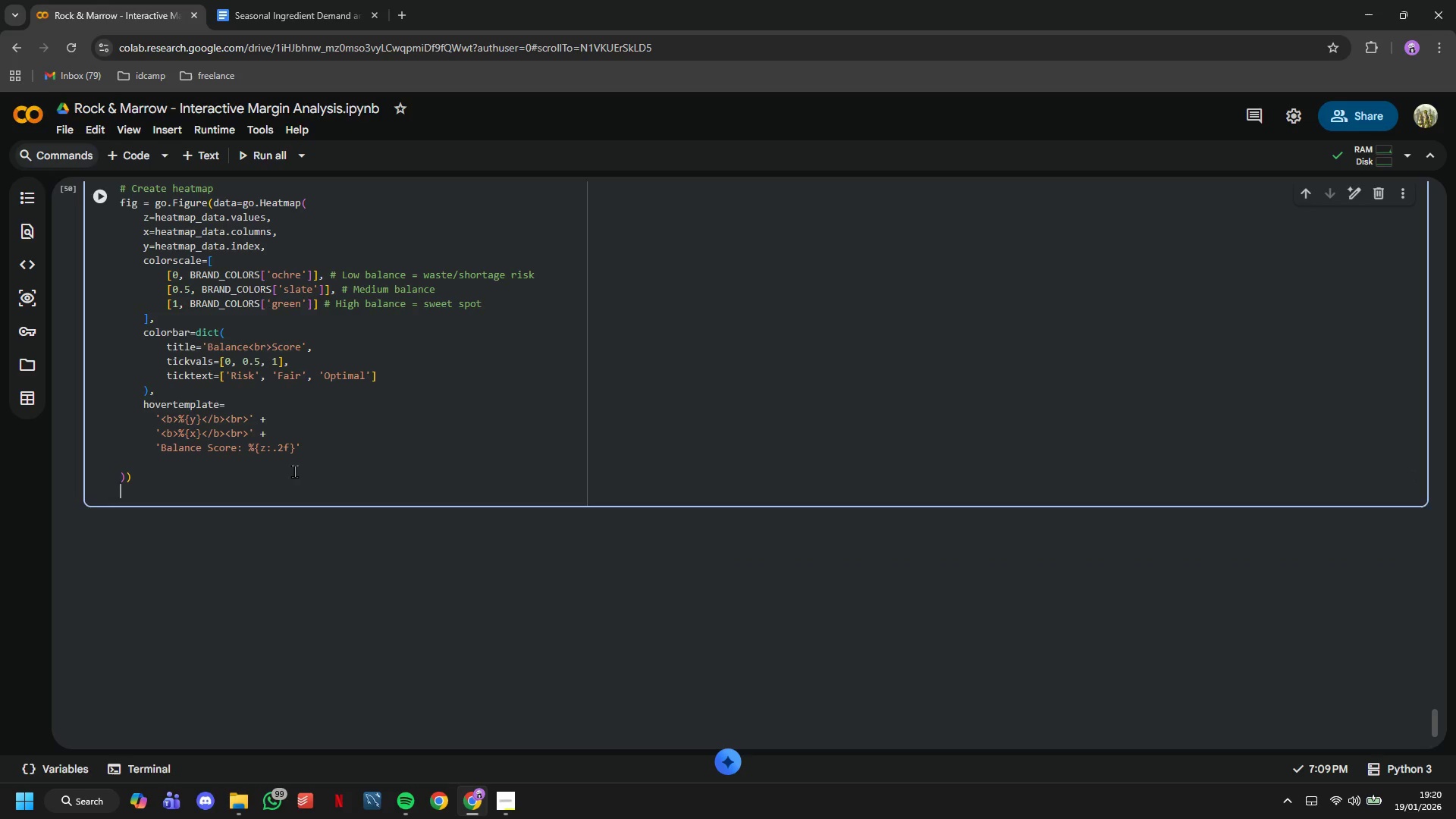 
key(Enter)
 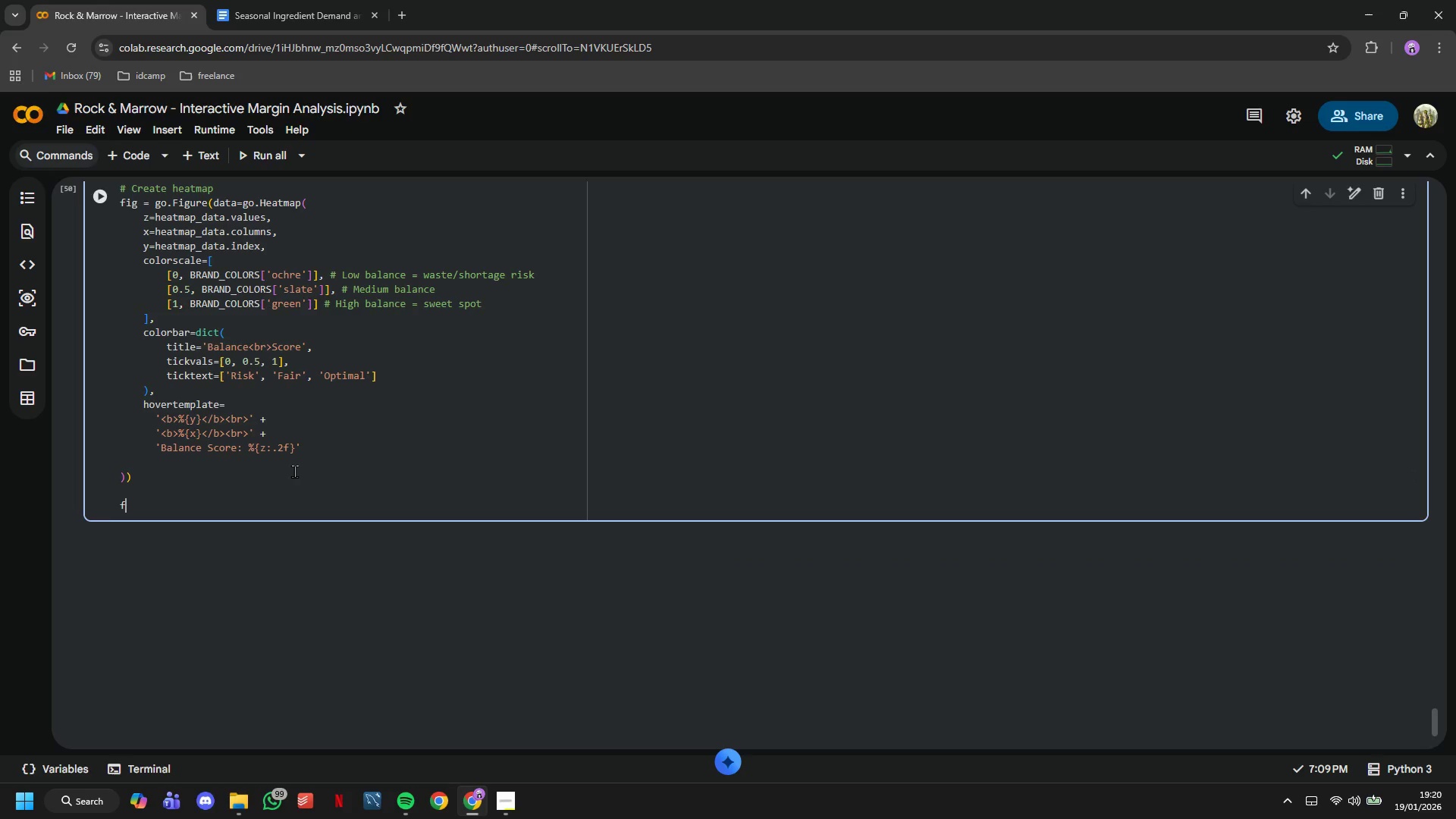 
type(fi.)
key(Backspace)
type(g.show()
 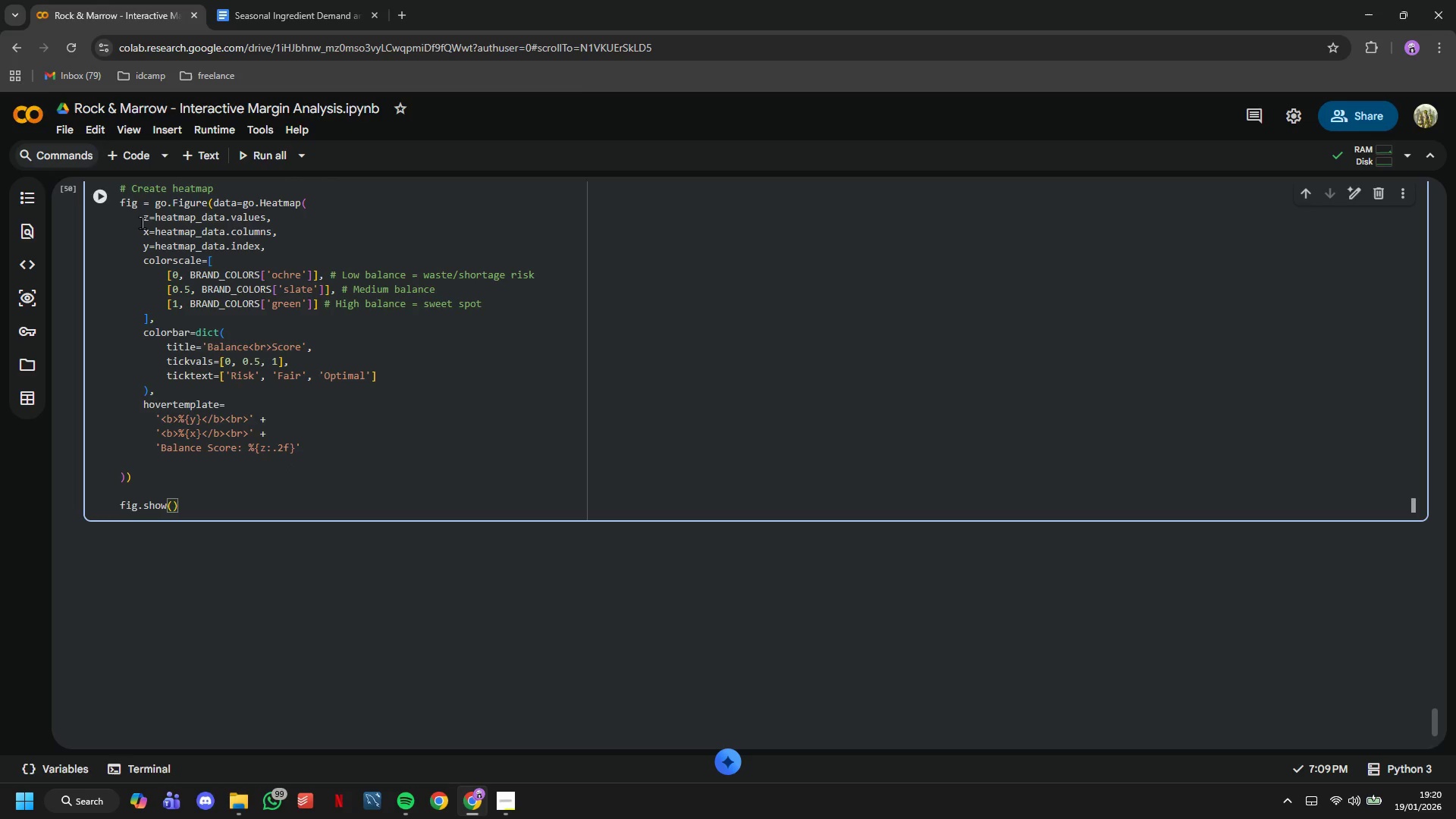 
left_click([112, 187])
 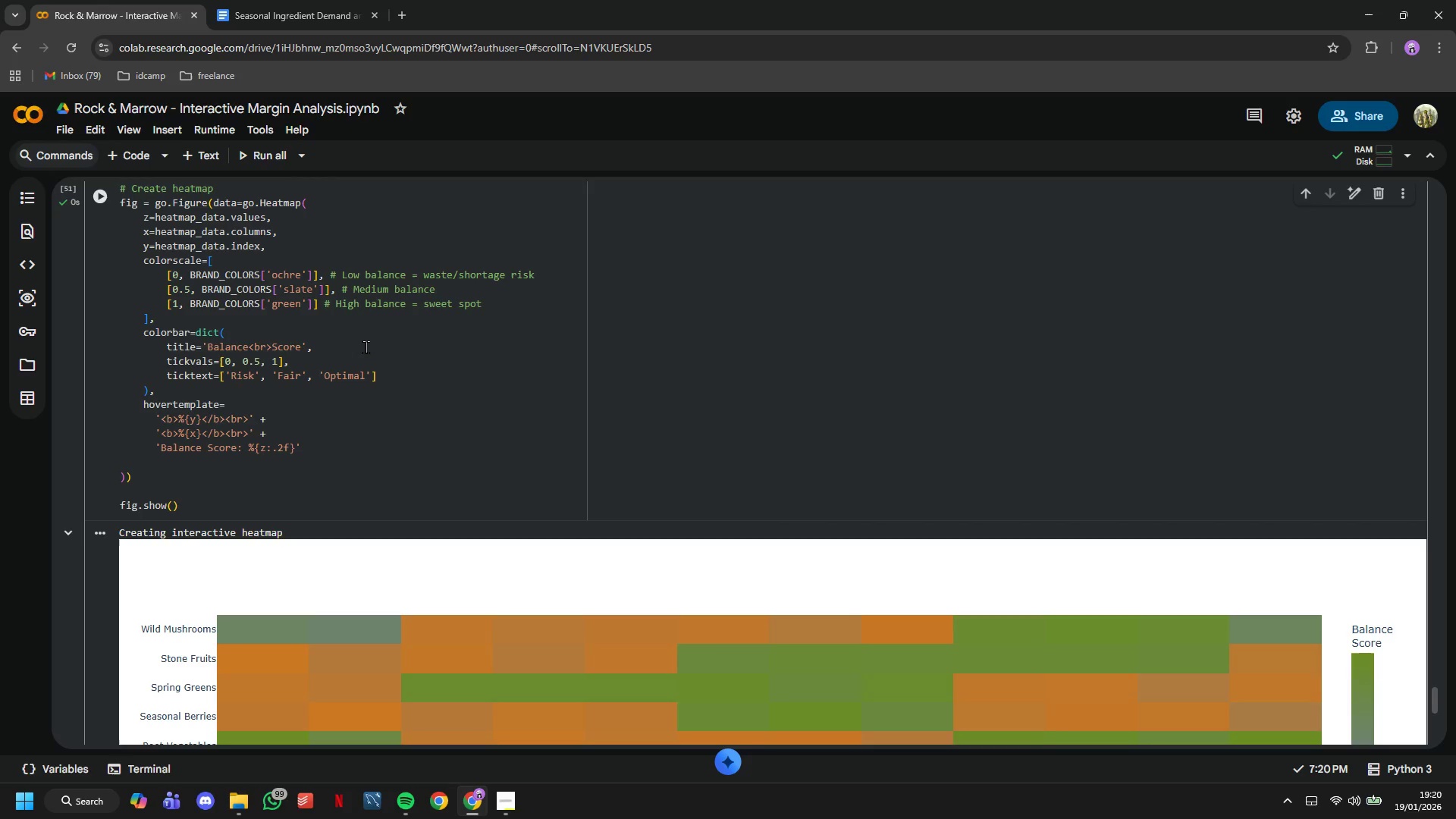 
scroll: coordinate [366, 347], scroll_direction: down, amount: 4.0
 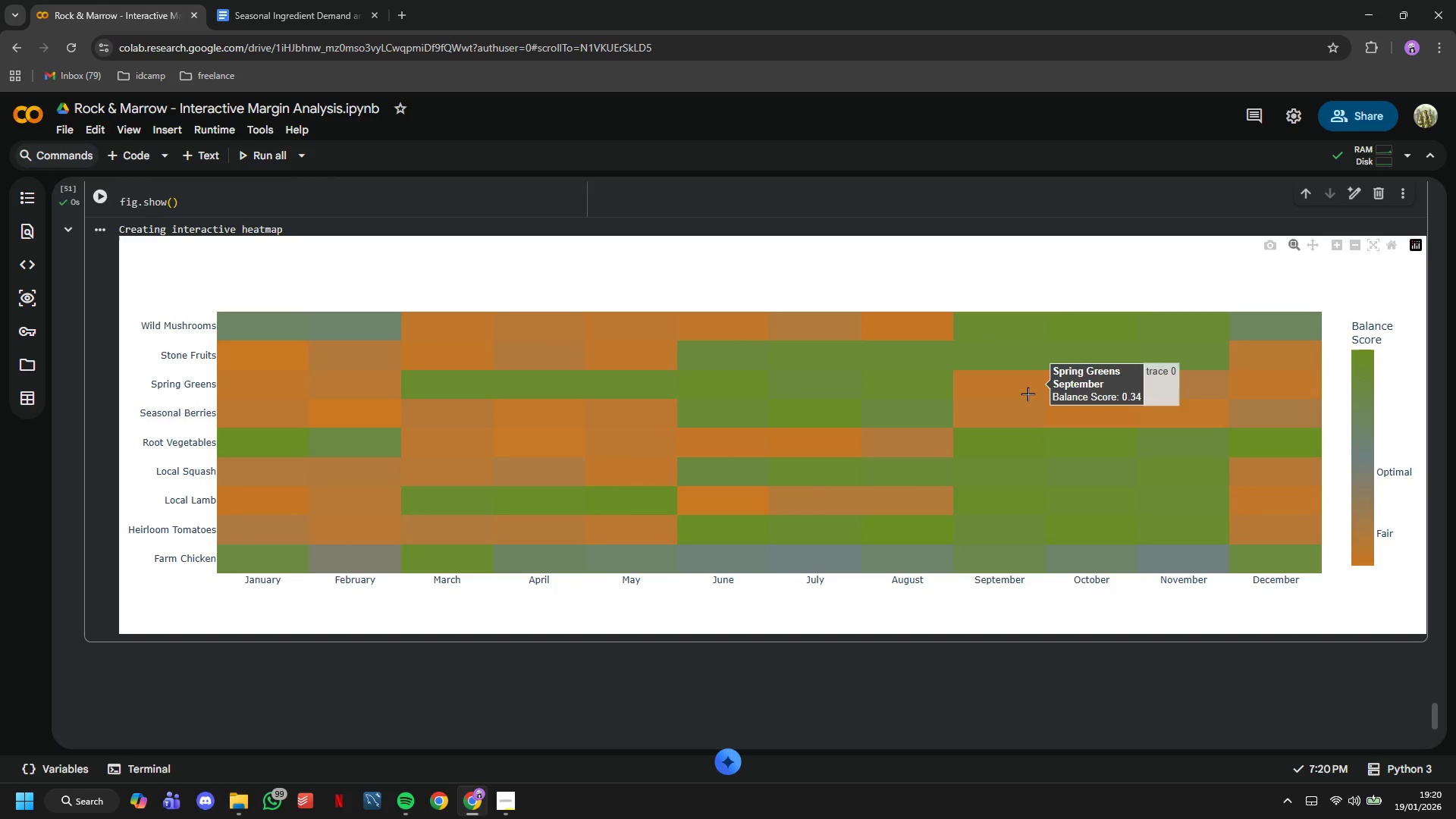 
scroll: coordinate [819, 394], scroll_direction: up, amount: 1.0
 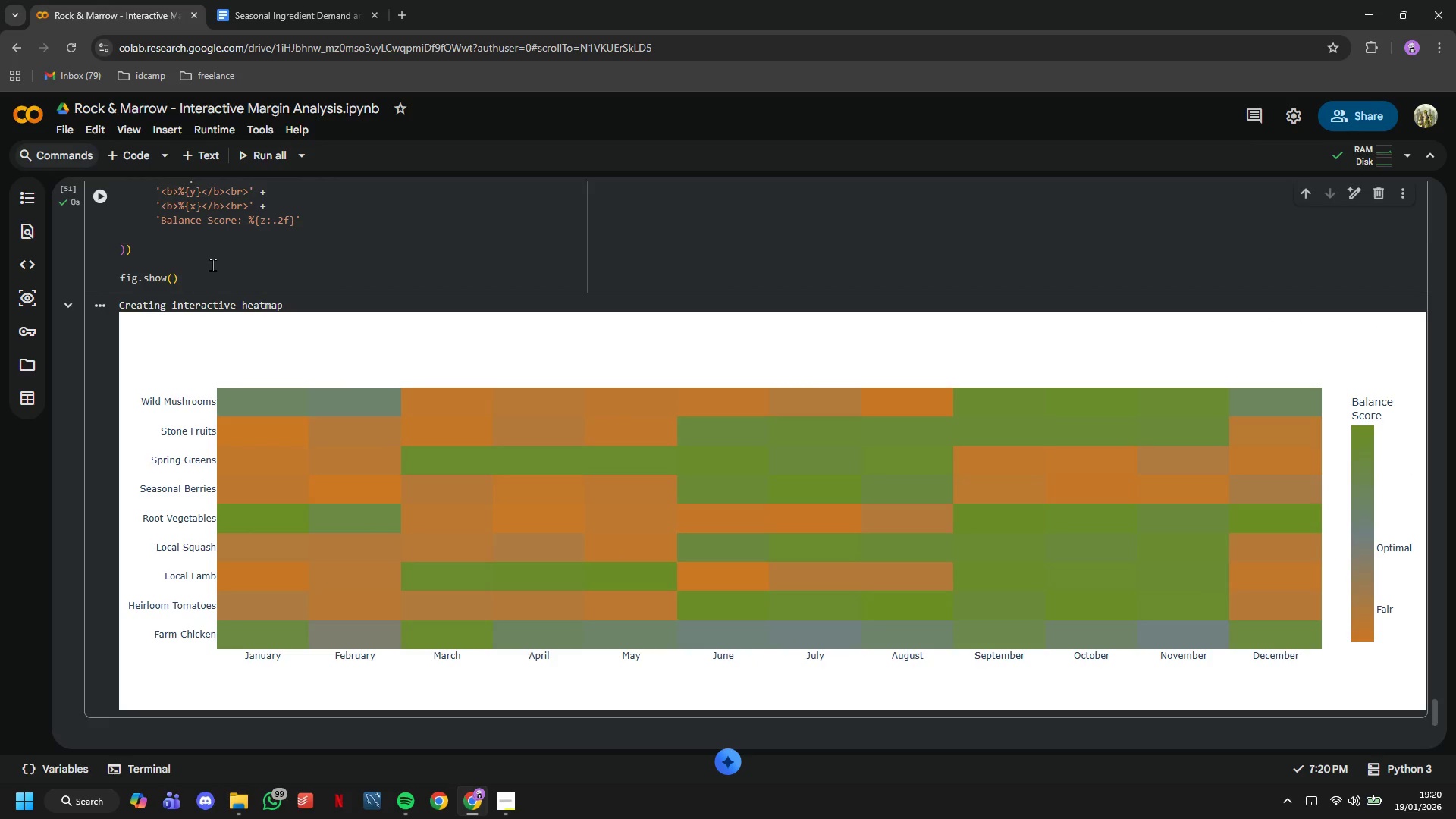 
left_click([212, 262])
 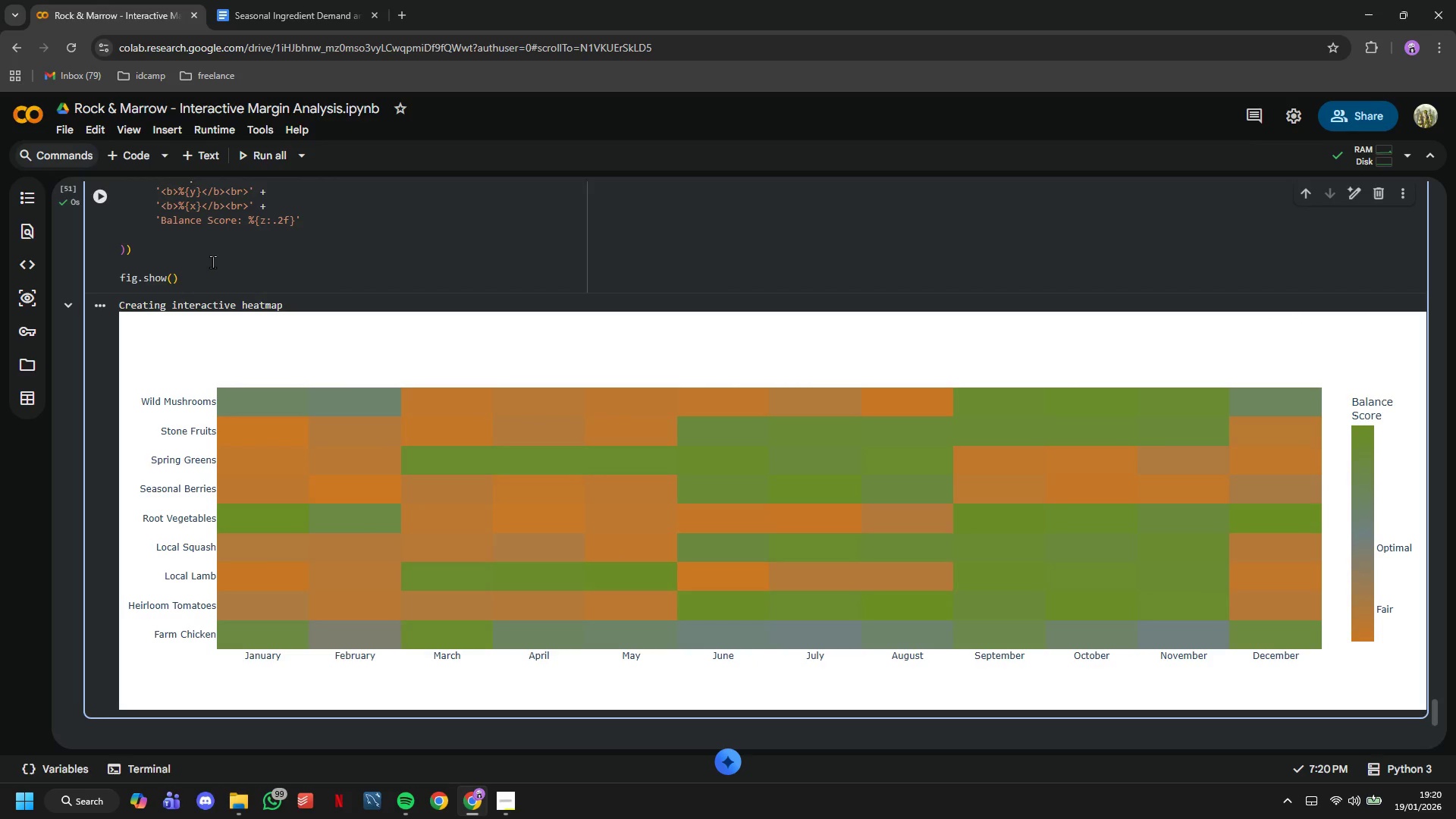 
key(Enter)
 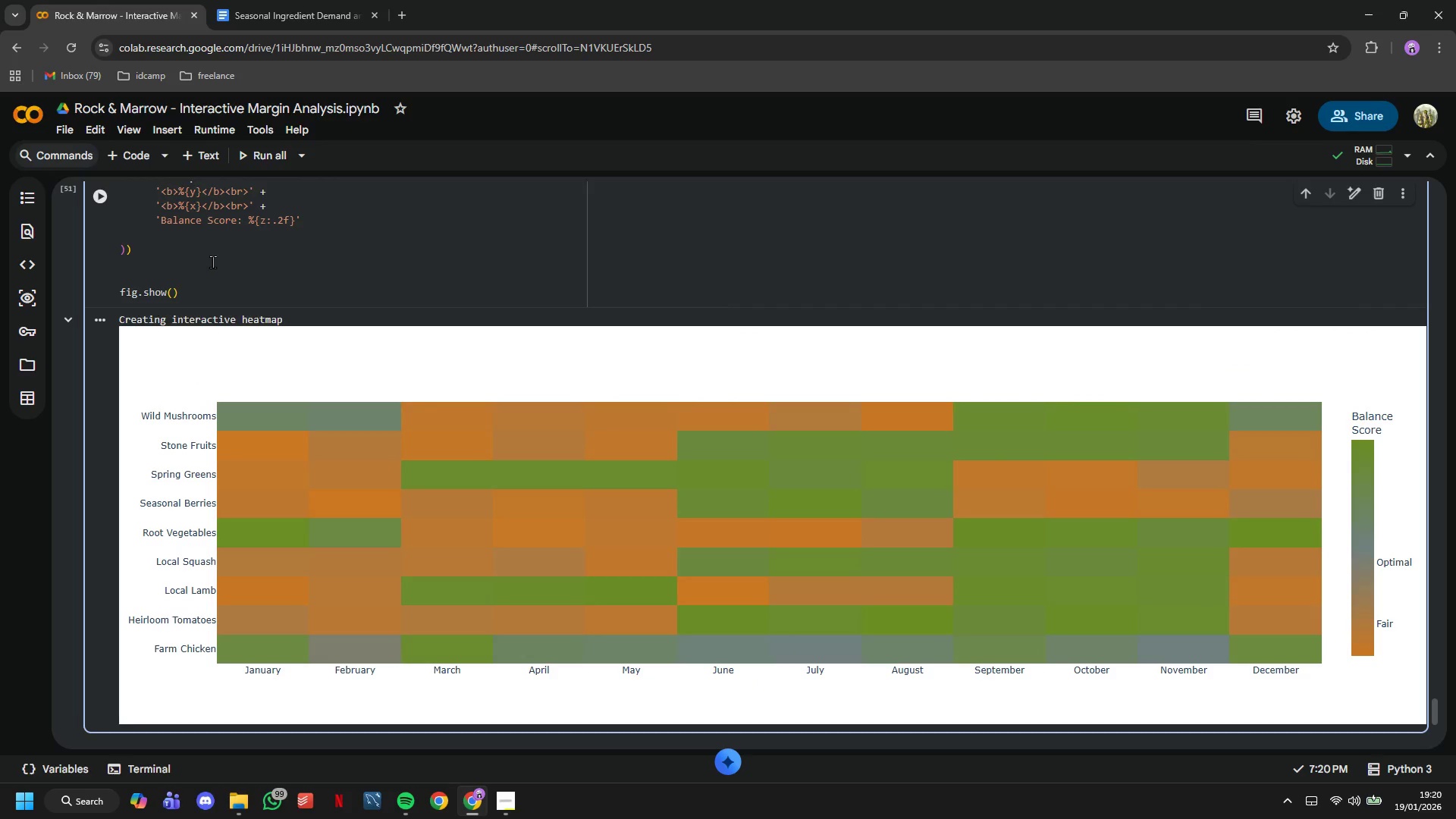 
key(ArrowUp)
 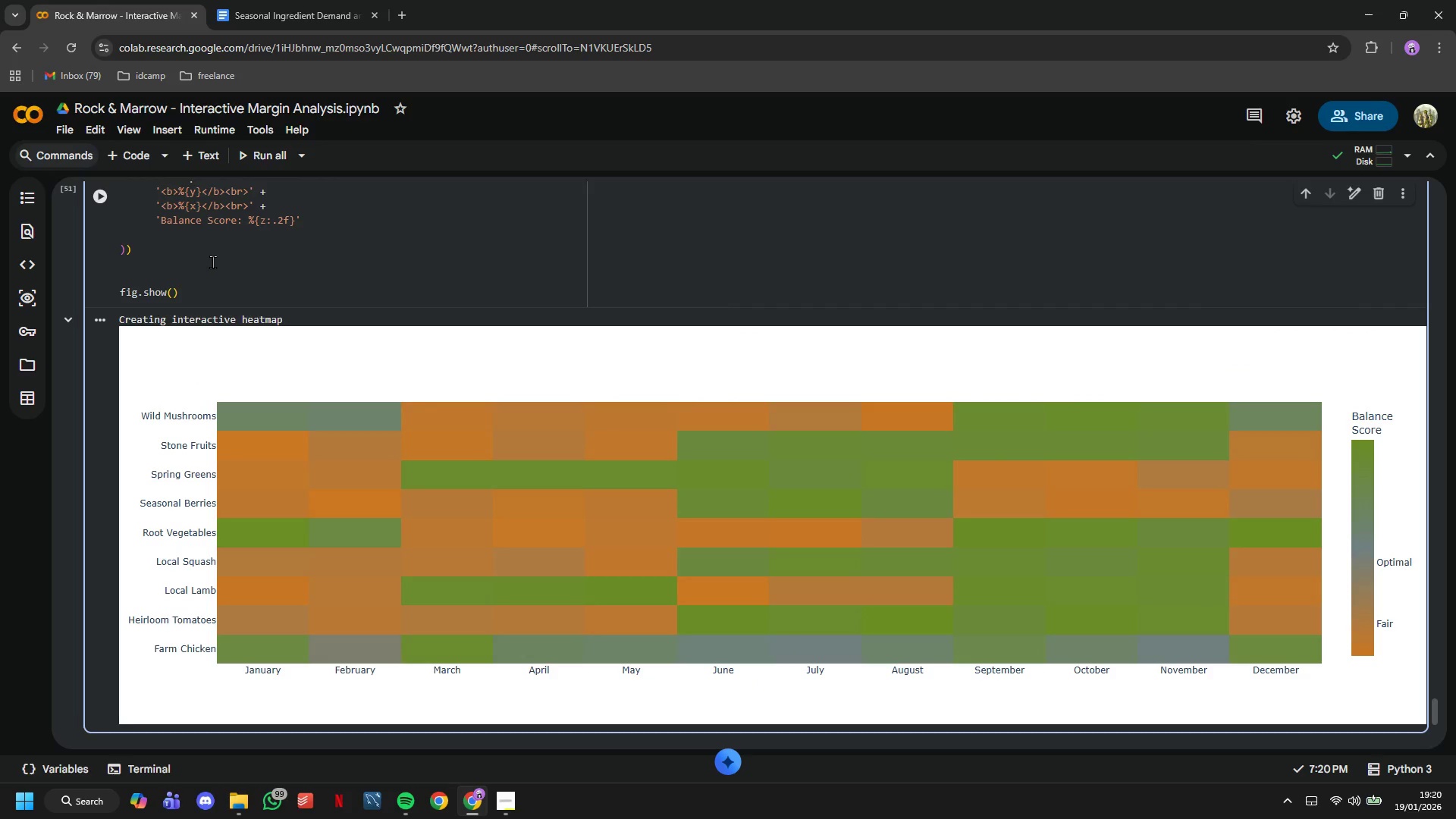 
type(fig.update_layoy)
key(Backspace)
 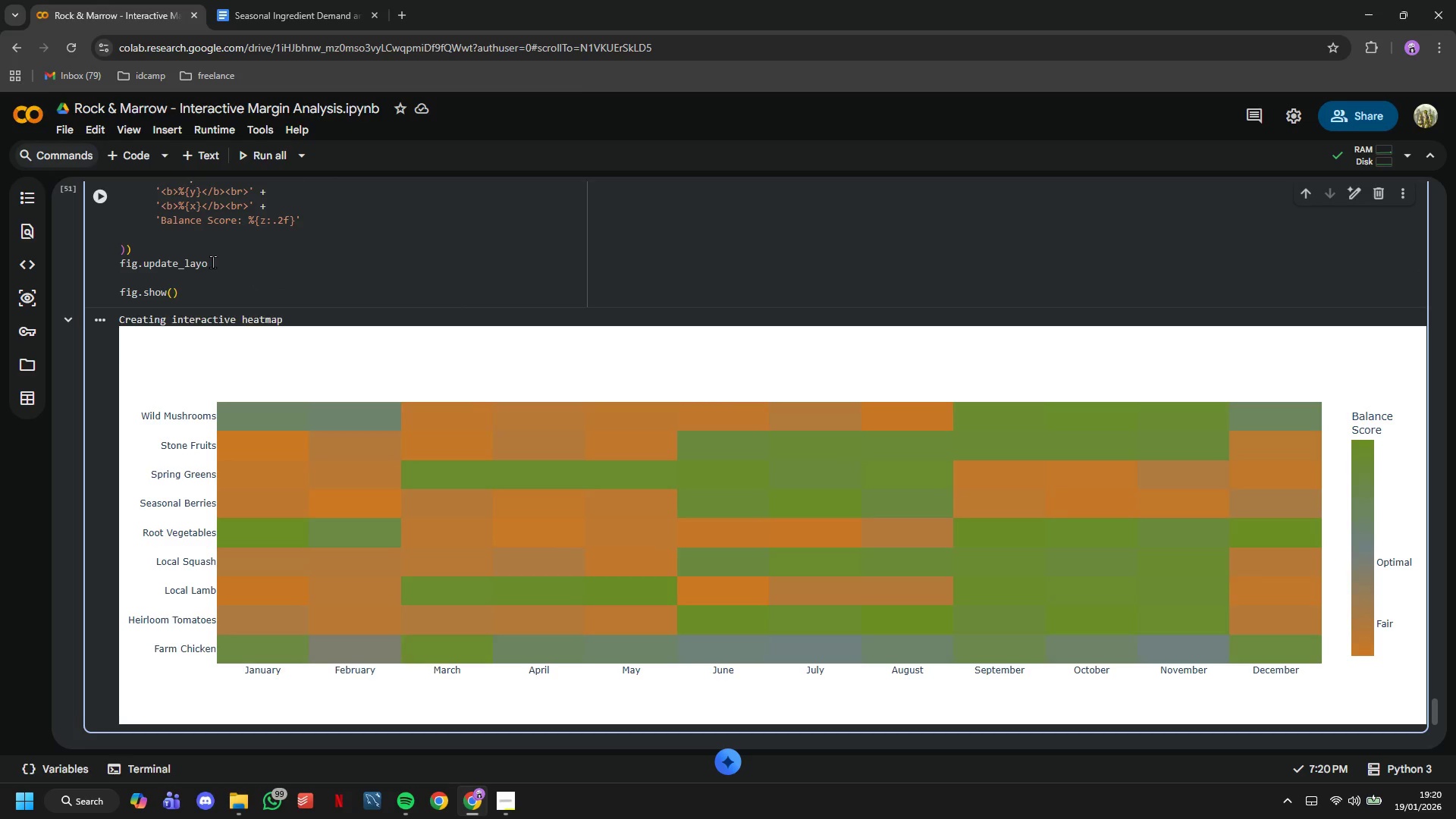 
type(ut()
 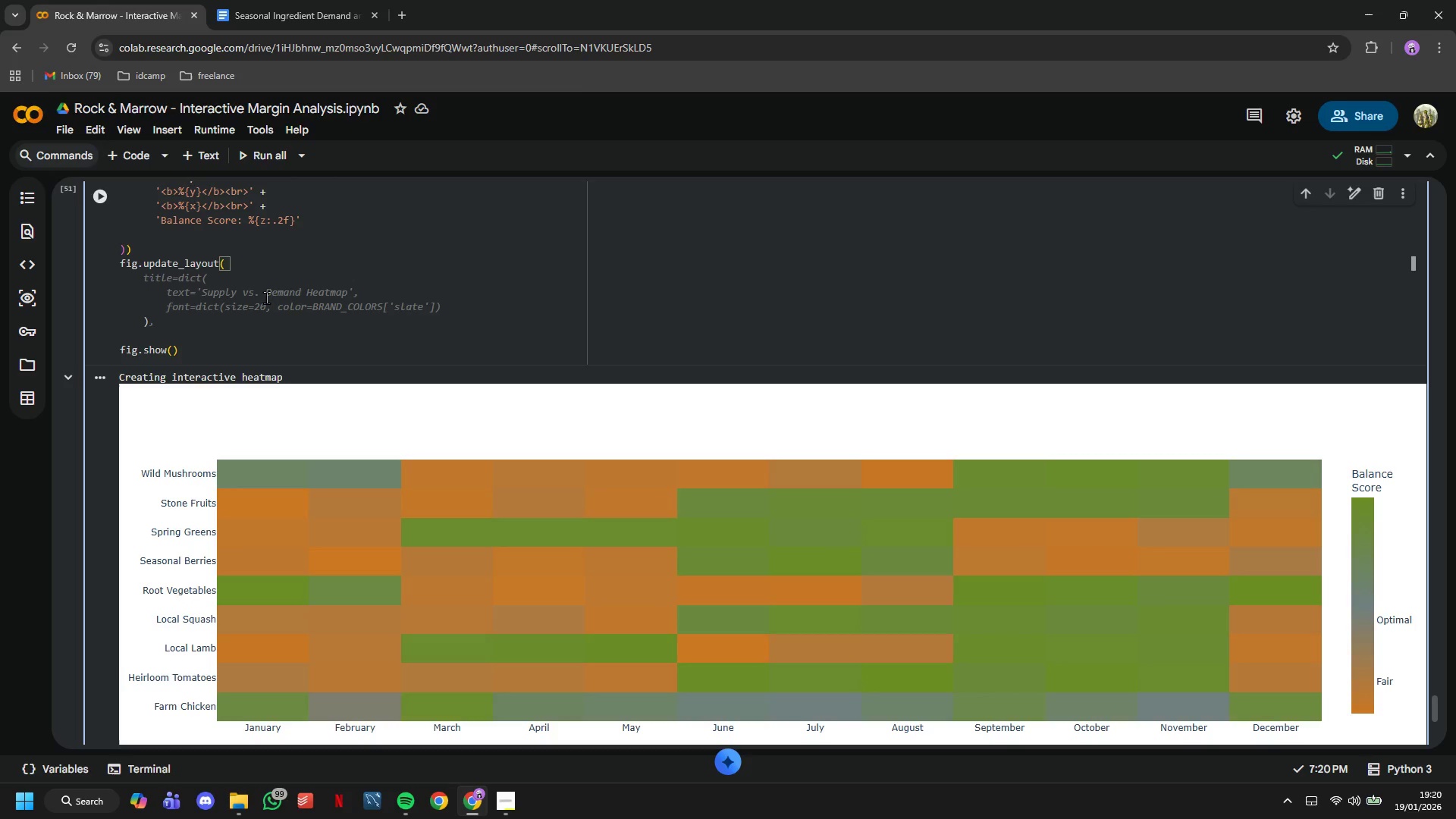 
key(Enter)
 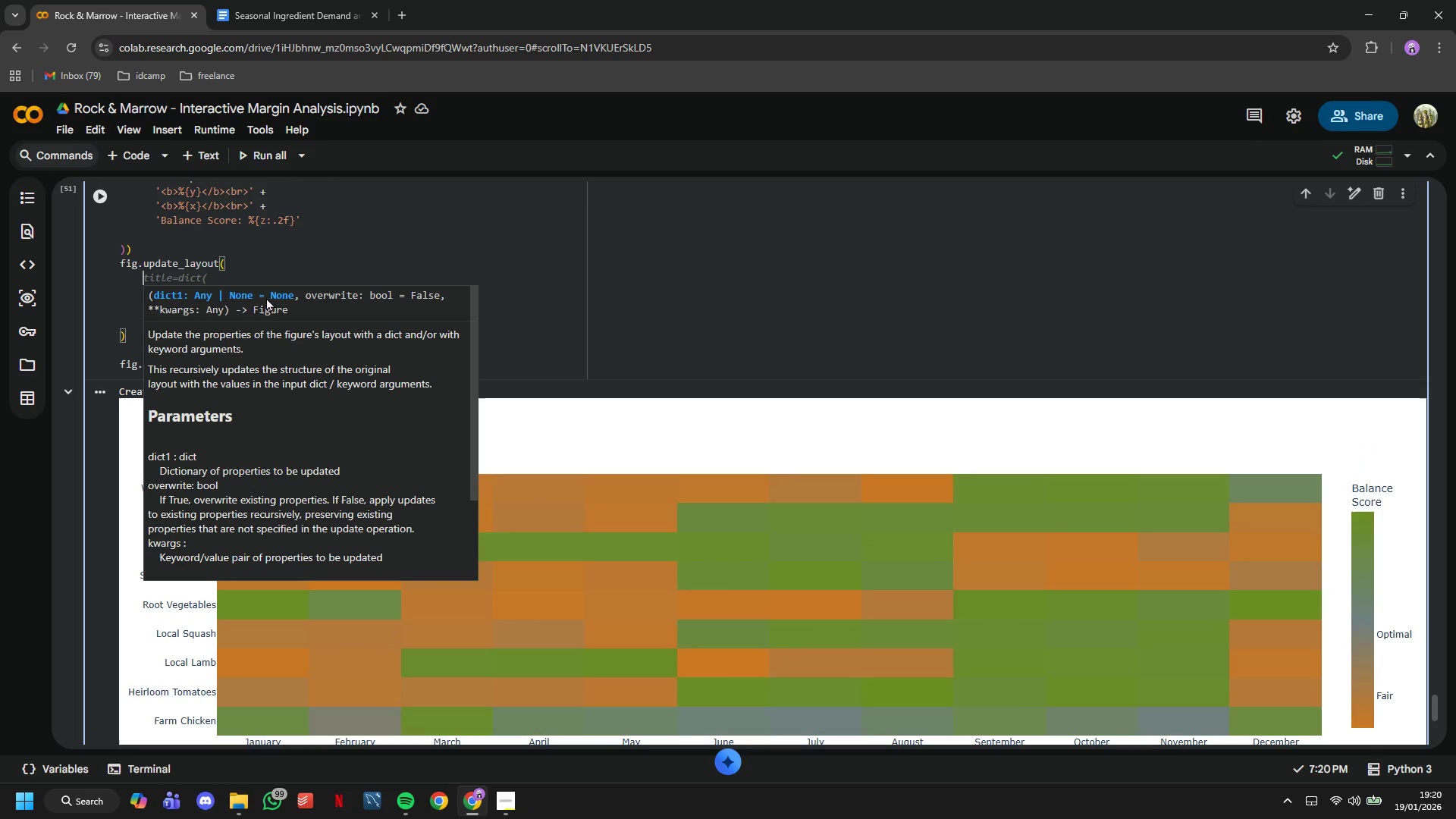 
type(title=dict9)
 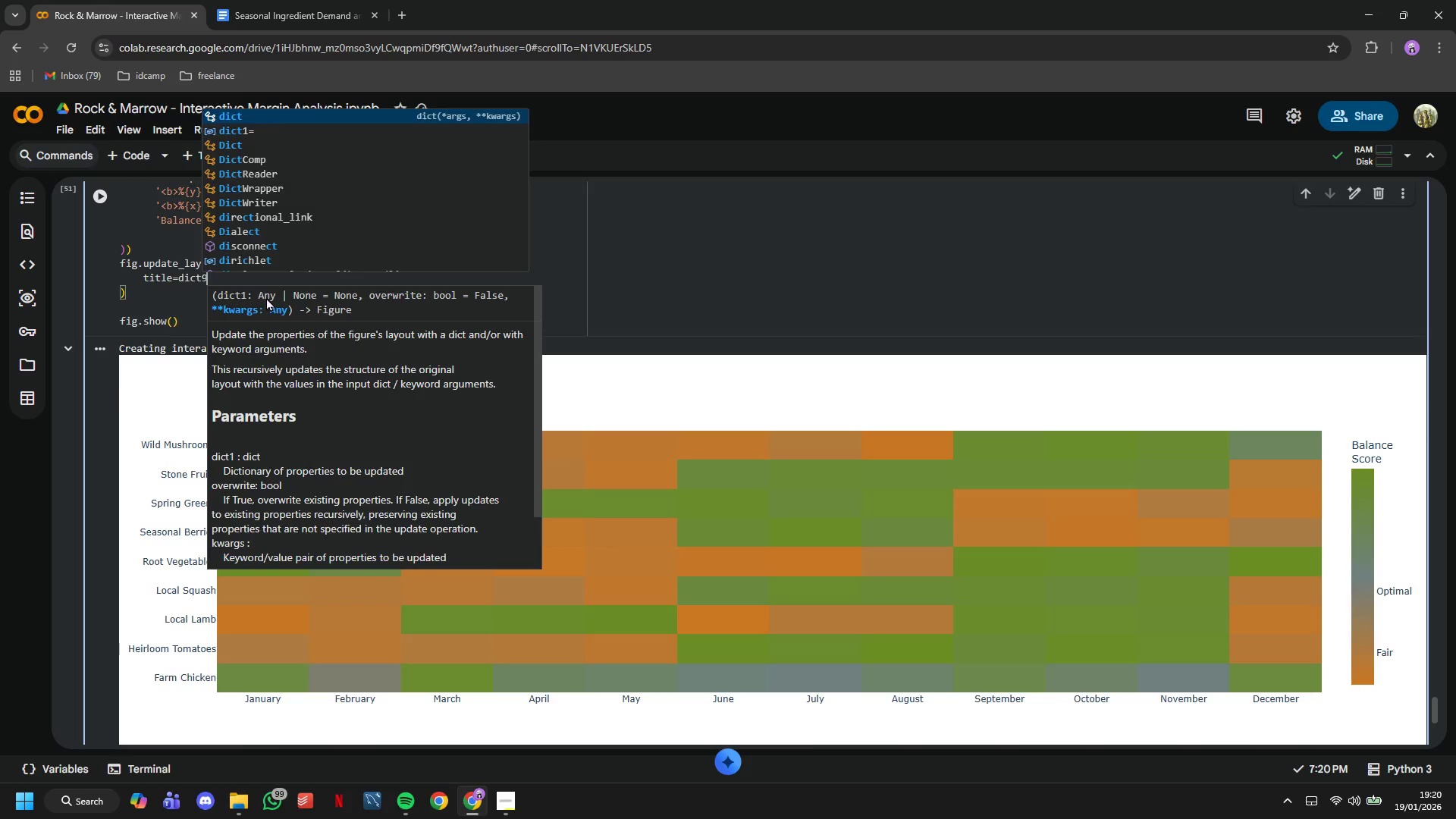 
key(Enter)
 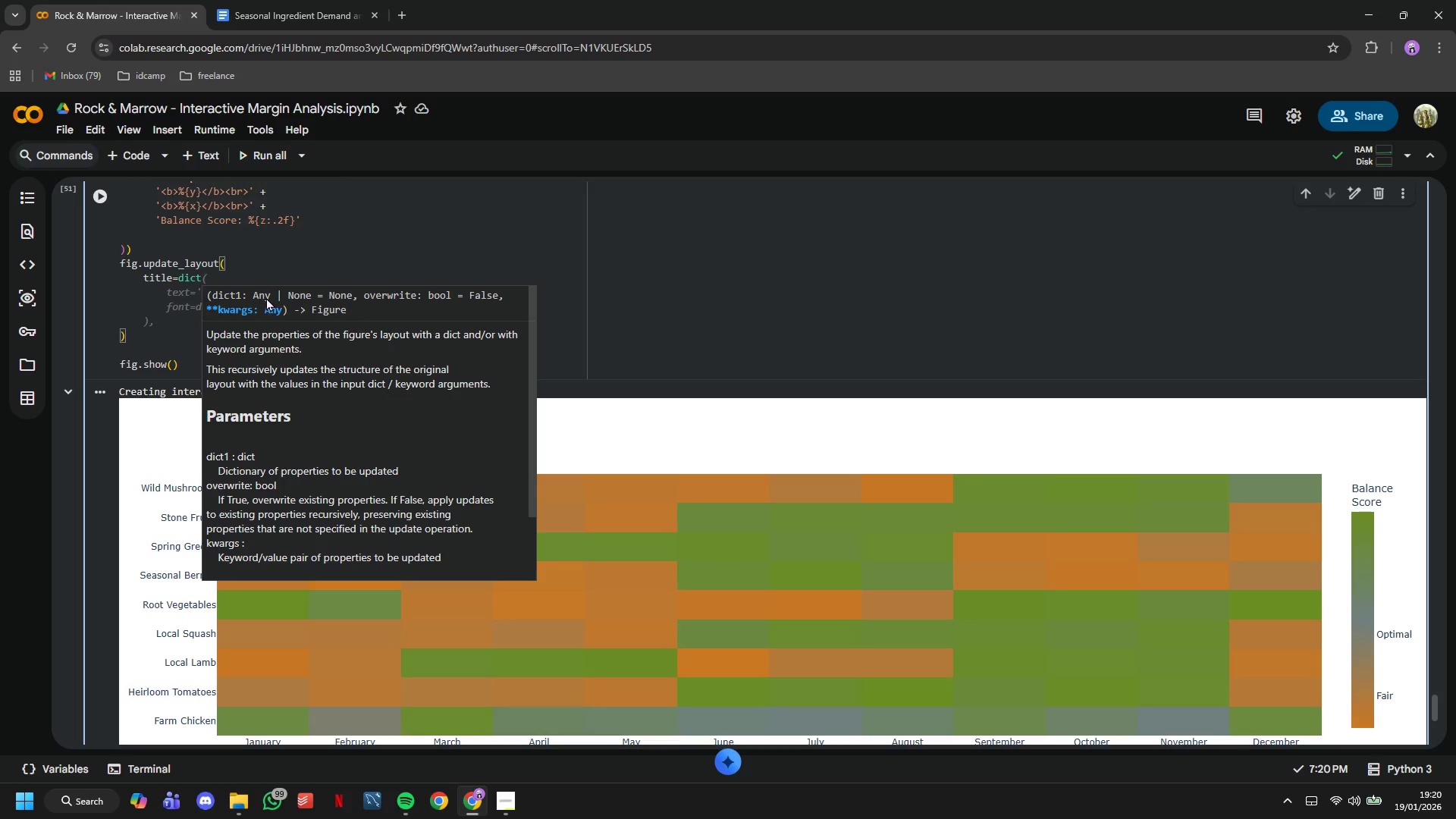 
type(text)
key(Backspace)
key(Backspace)
key(Backspace)
key(Backspace)
type(()
 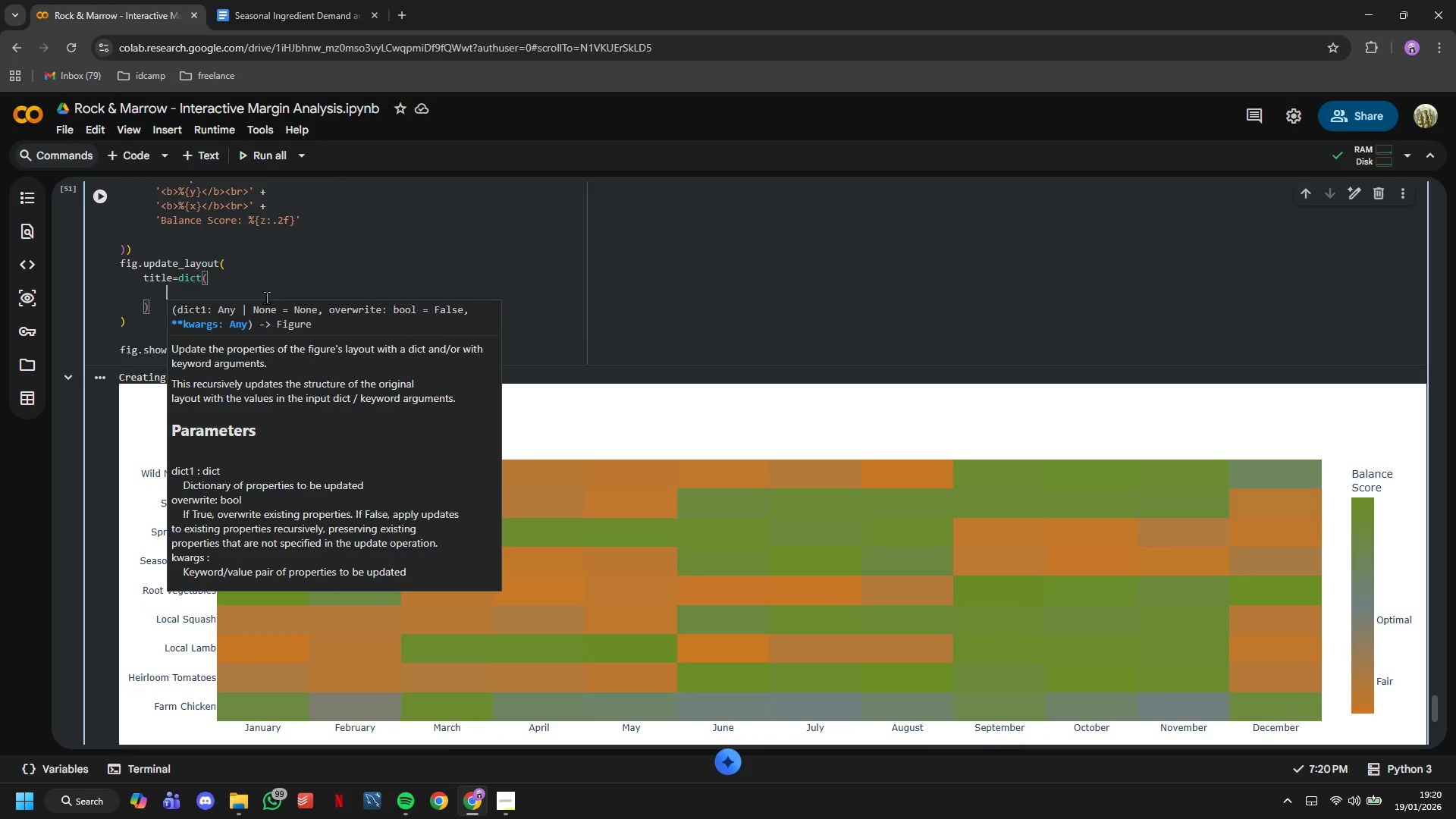 
 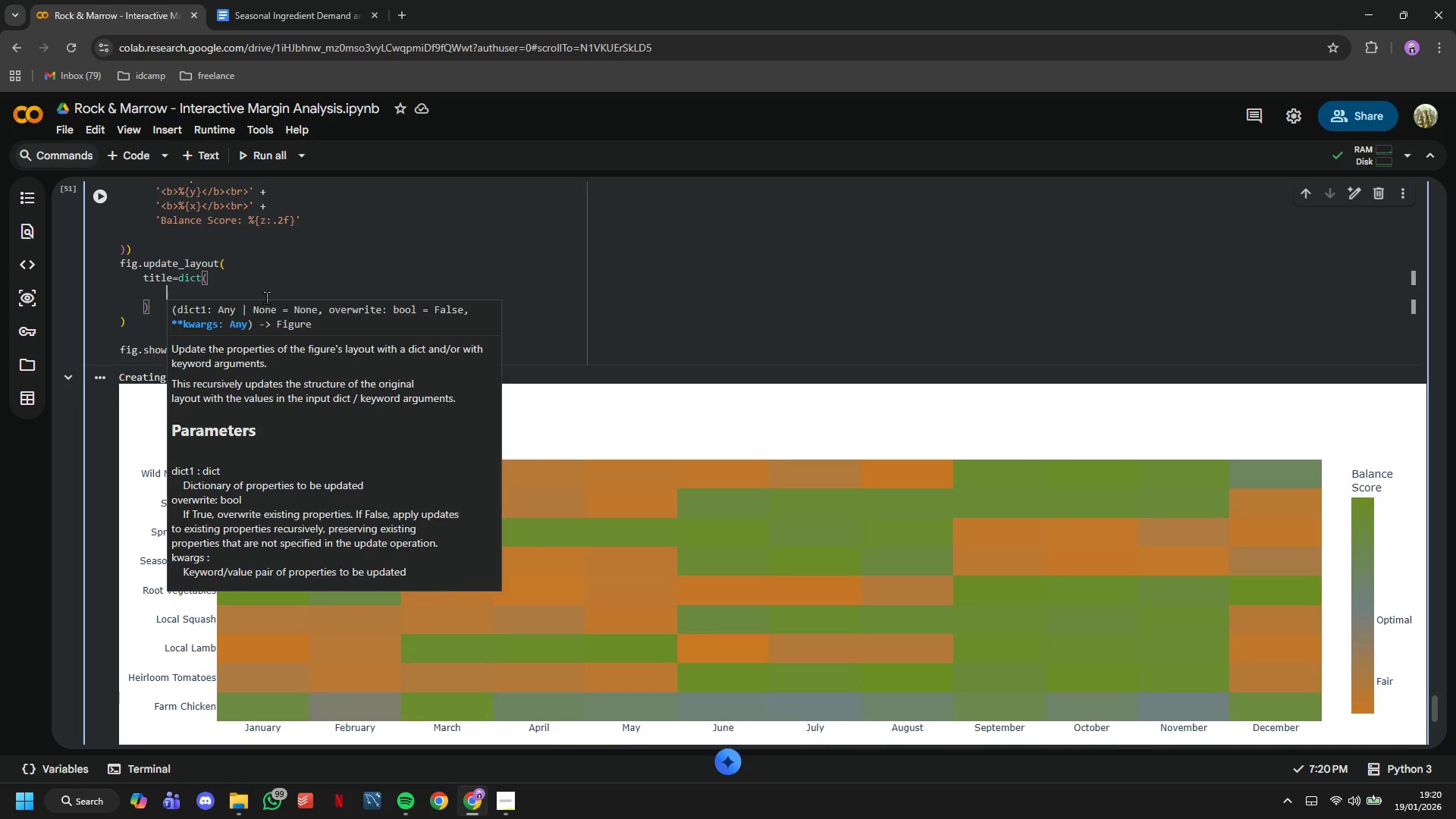 
key(Enter)
 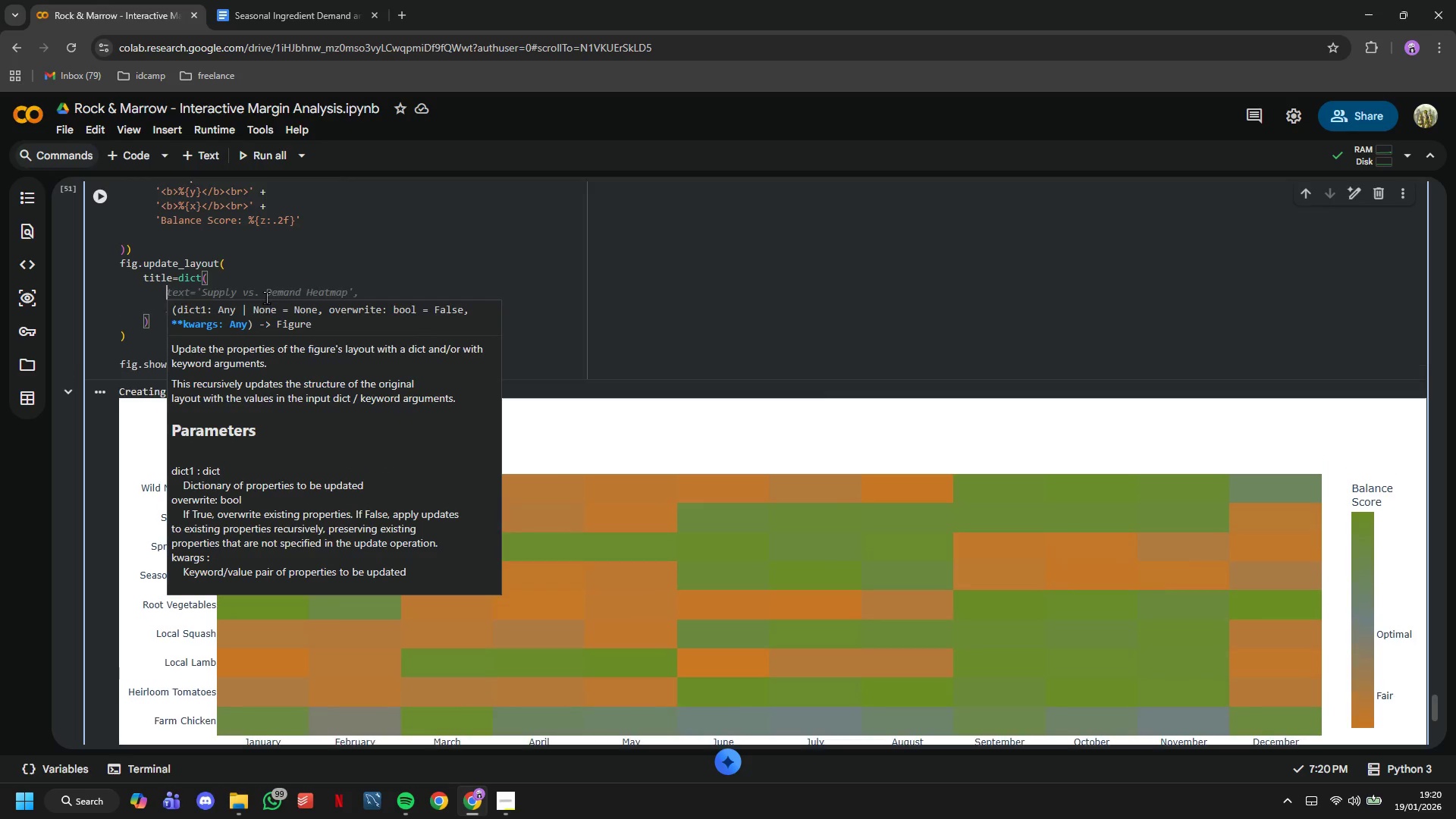 
type(text='Supply b)
key(Backspace)
type(vs. Demand Balance Heatmap )
key(Backspace)
type(<br><sub> Ingredient Availability vs,)
key(Backspace)
type(. Order Volume by Month</sub>)
 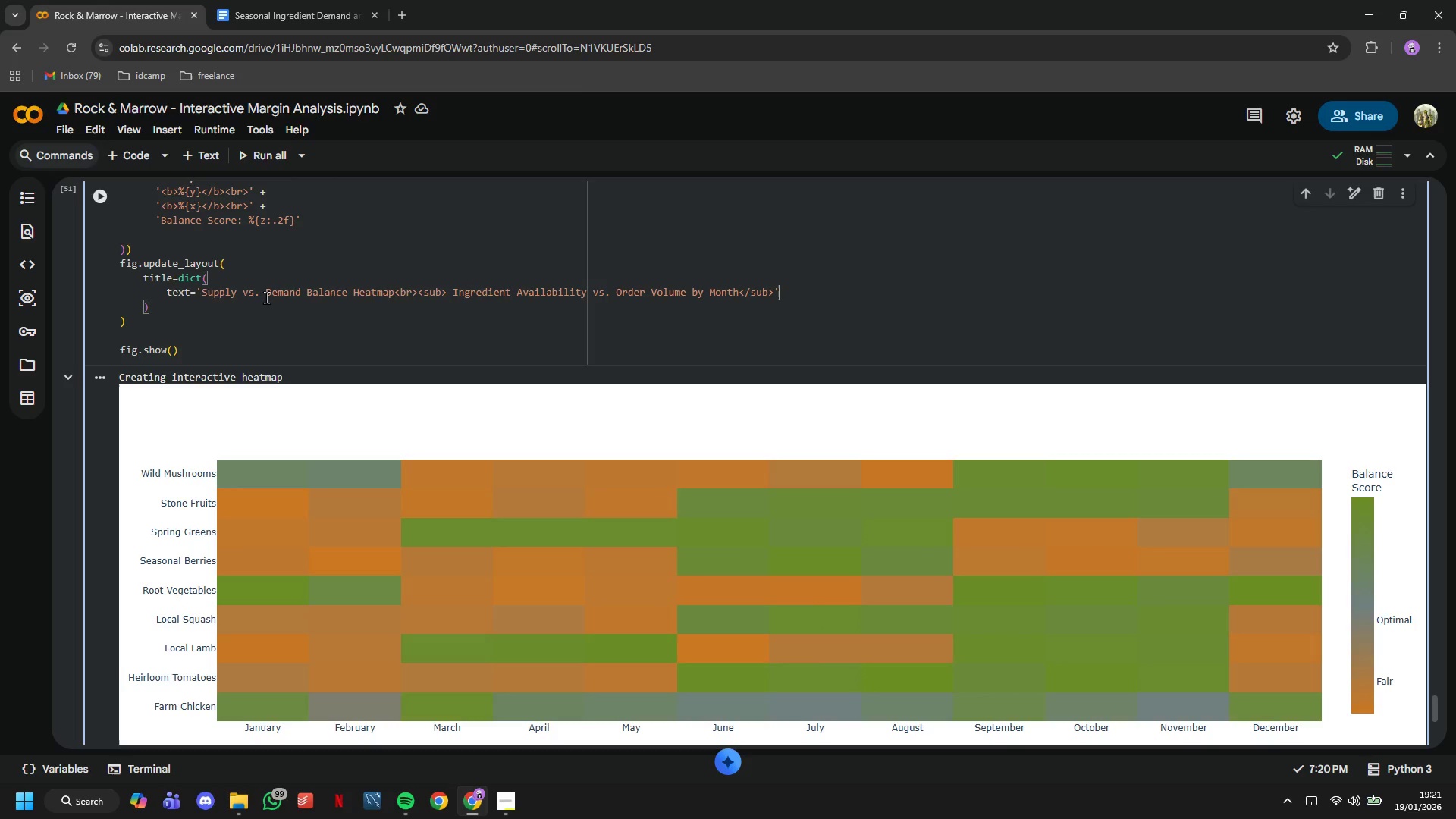 
 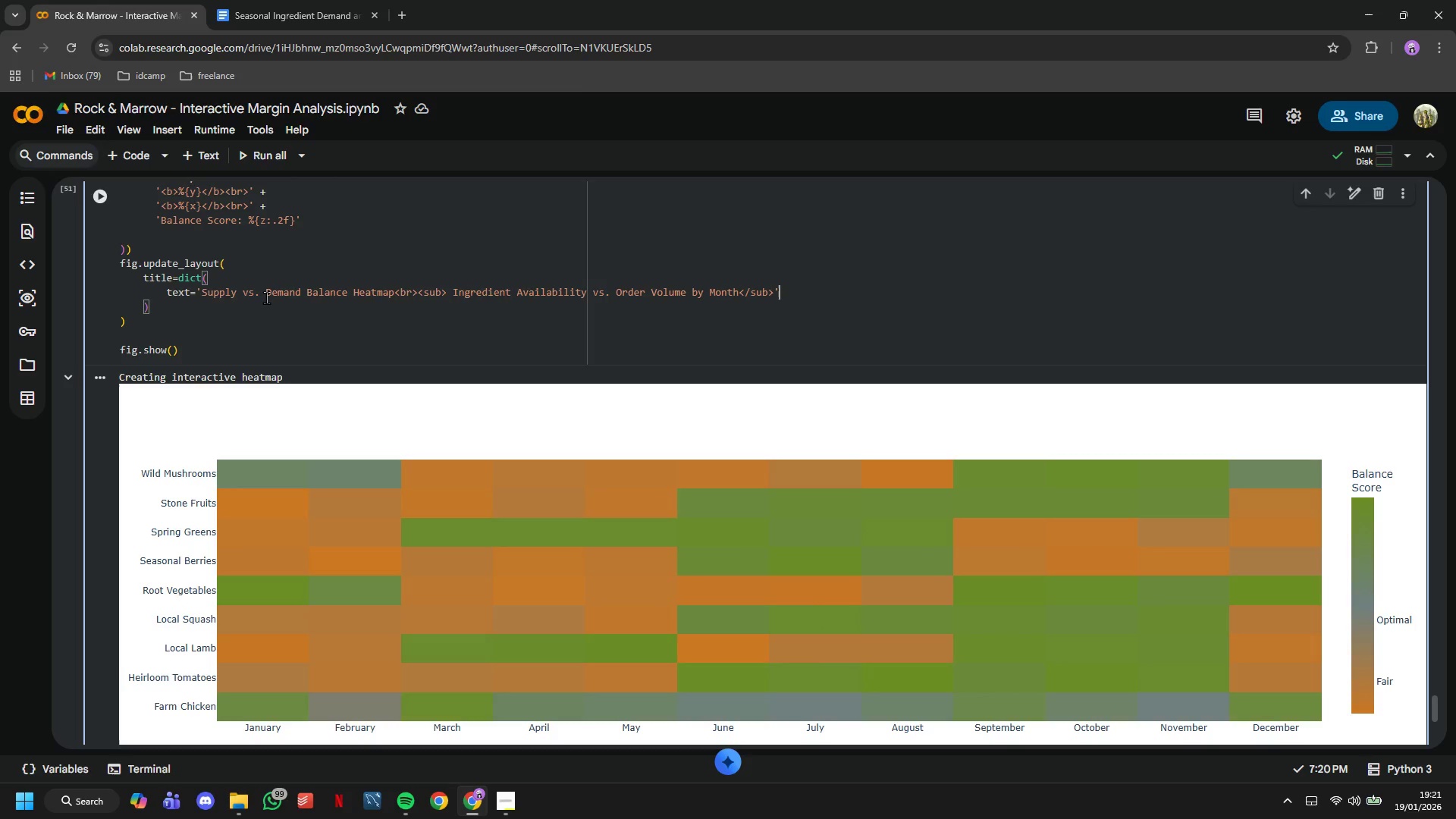 
key(ArrowRight)
 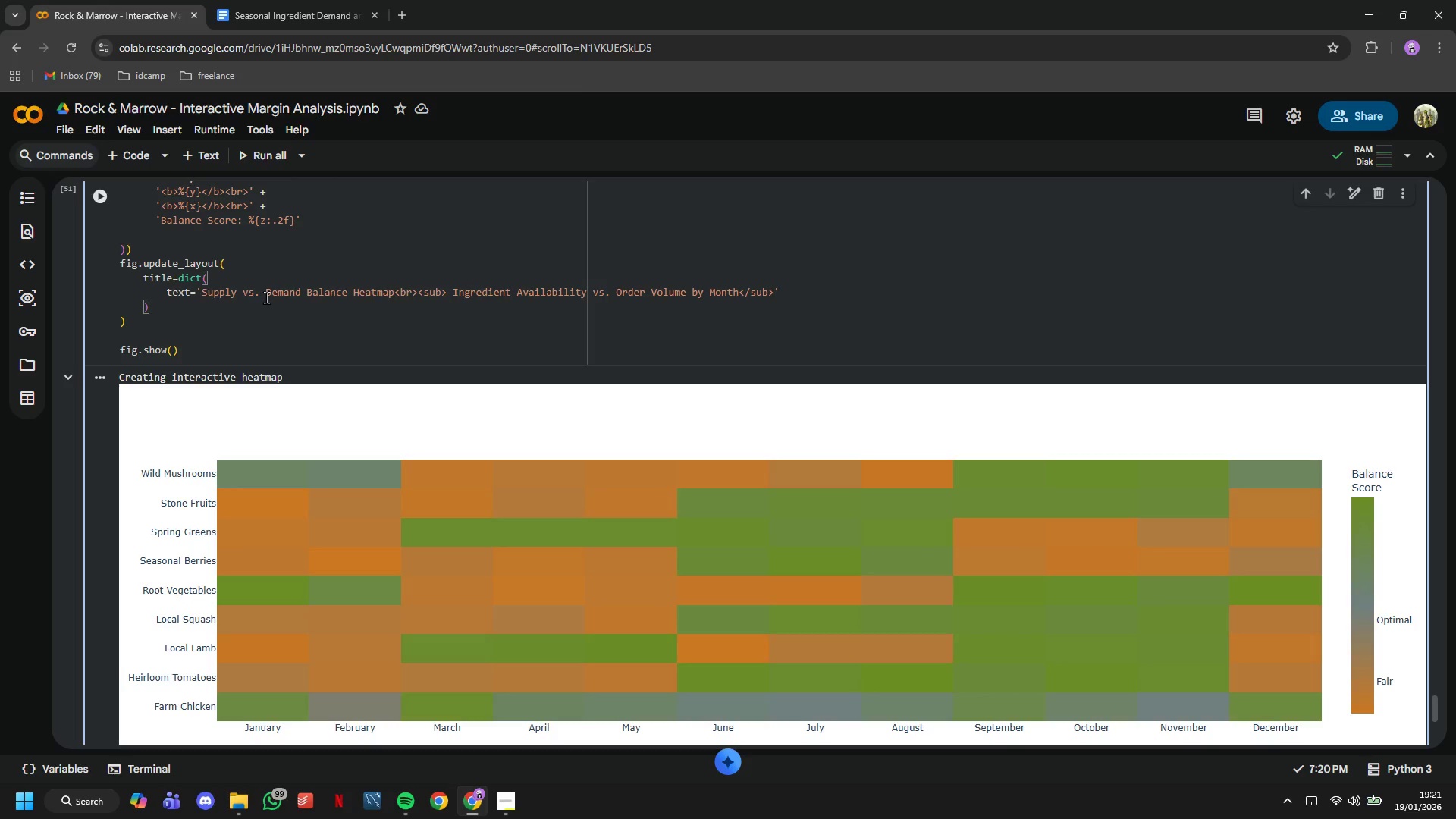 
wait(11.83)
 